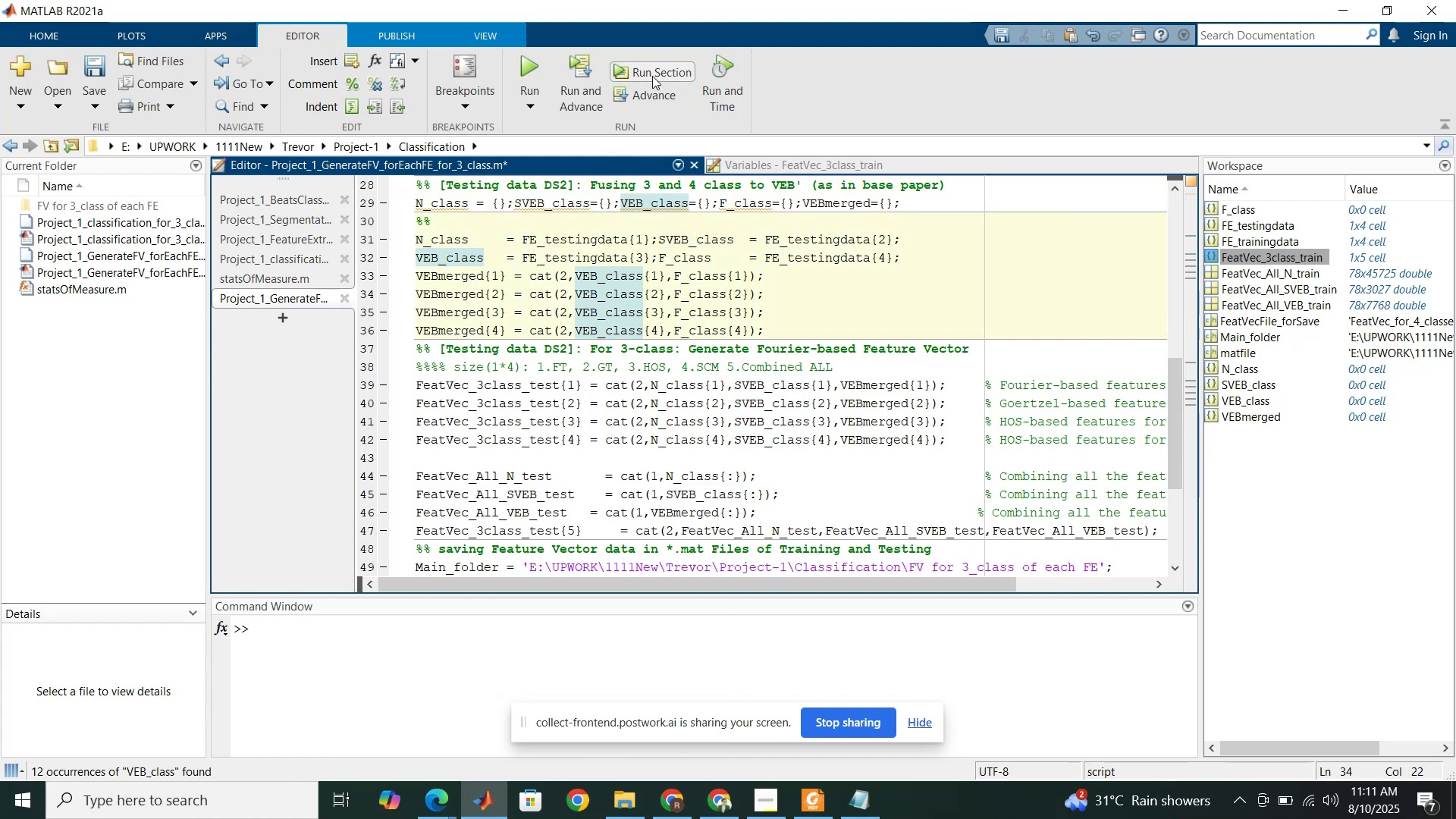 
left_click([652, 76])
 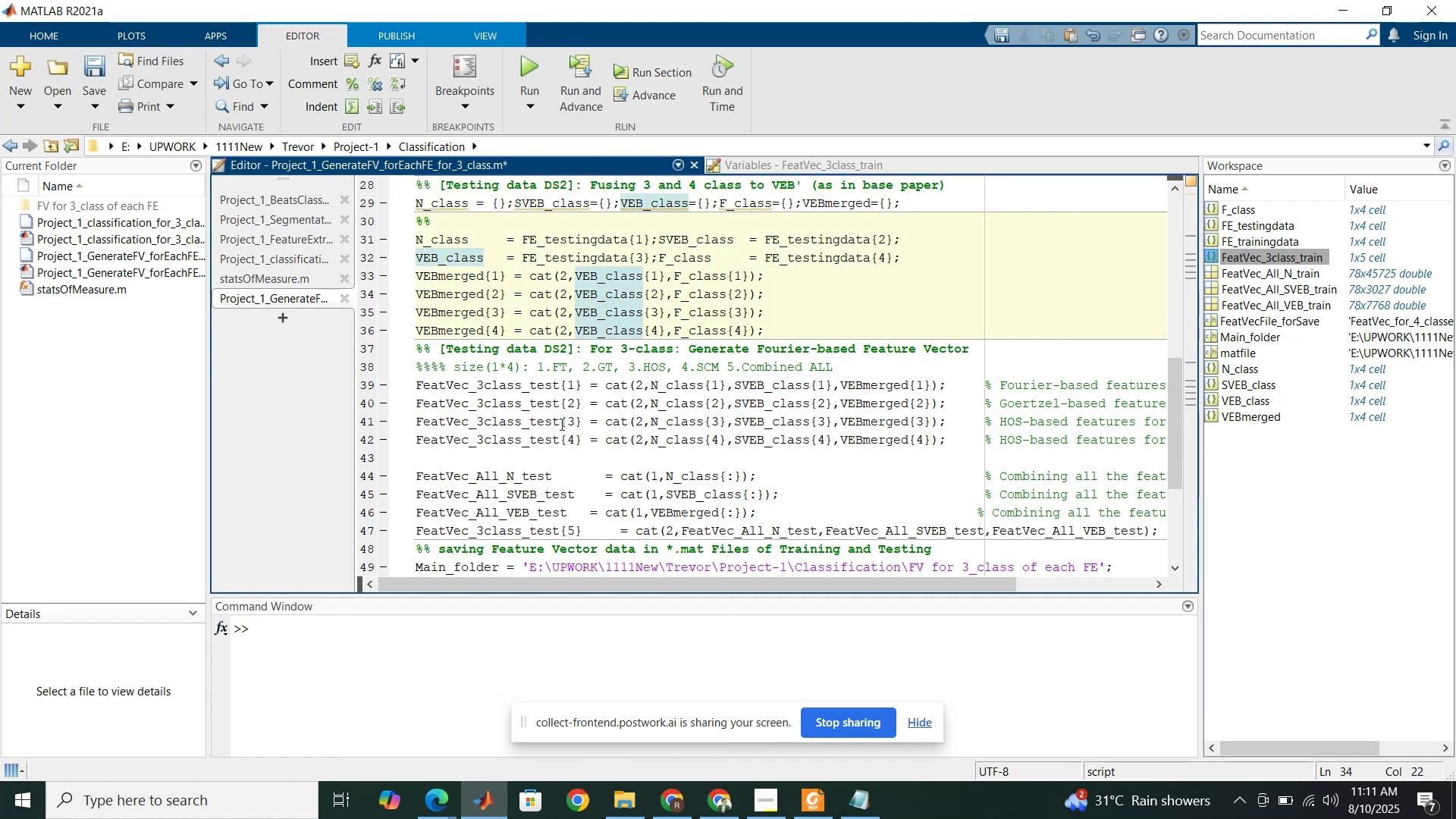 
left_click([560, 424])
 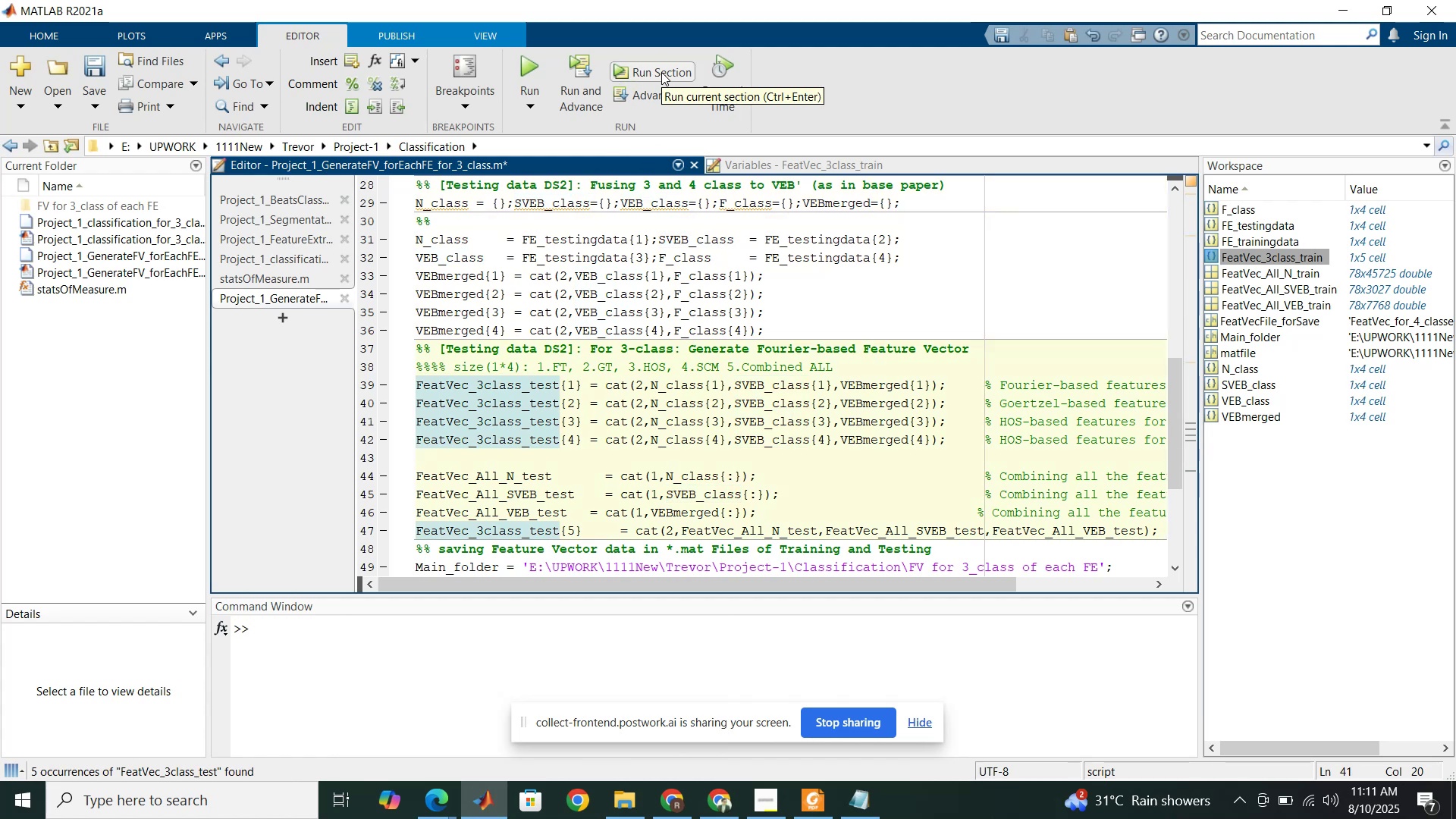 
left_click([661, 72])
 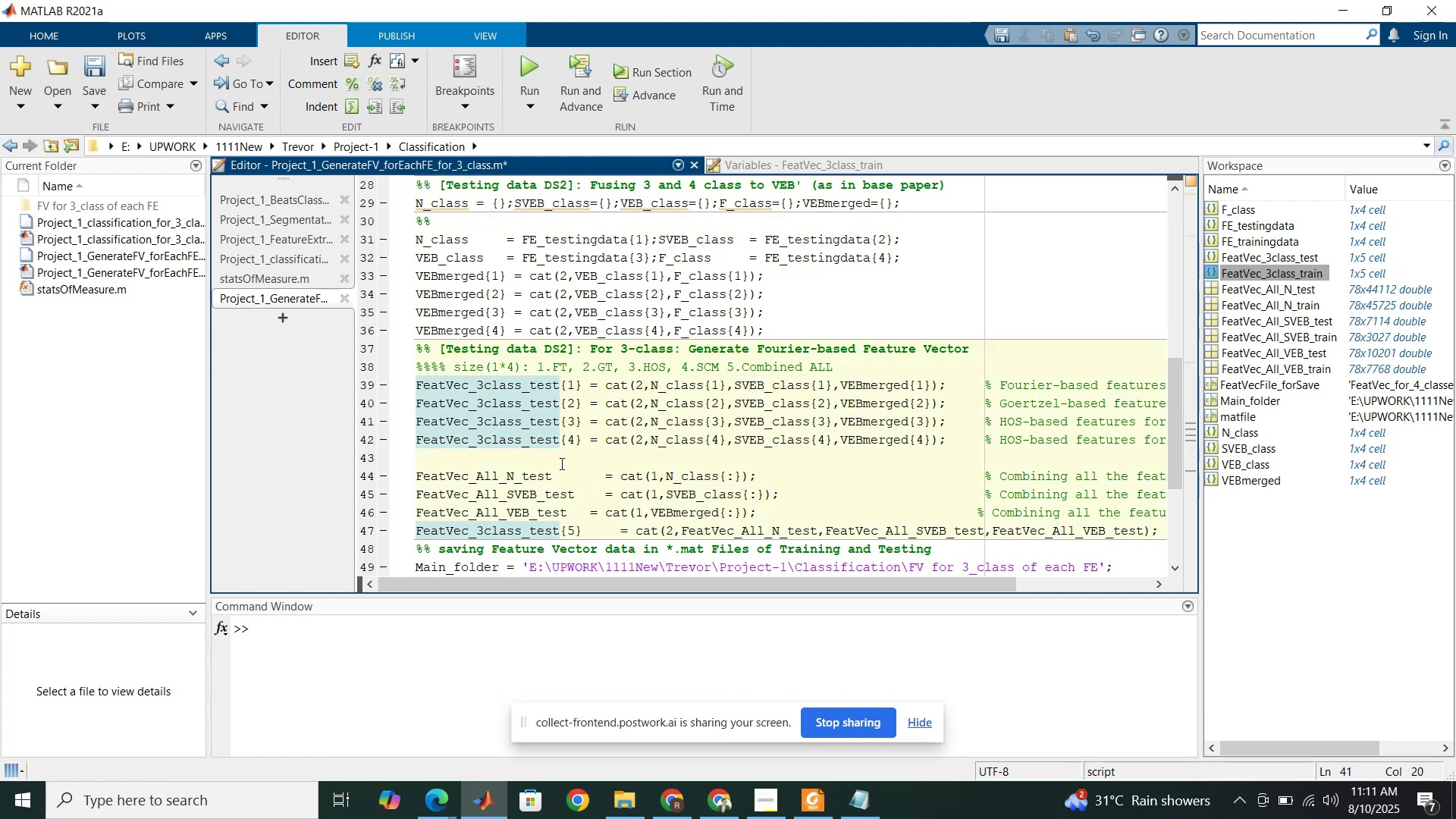 
scroll: coordinate [550, 515], scroll_direction: down, amount: 3.0
 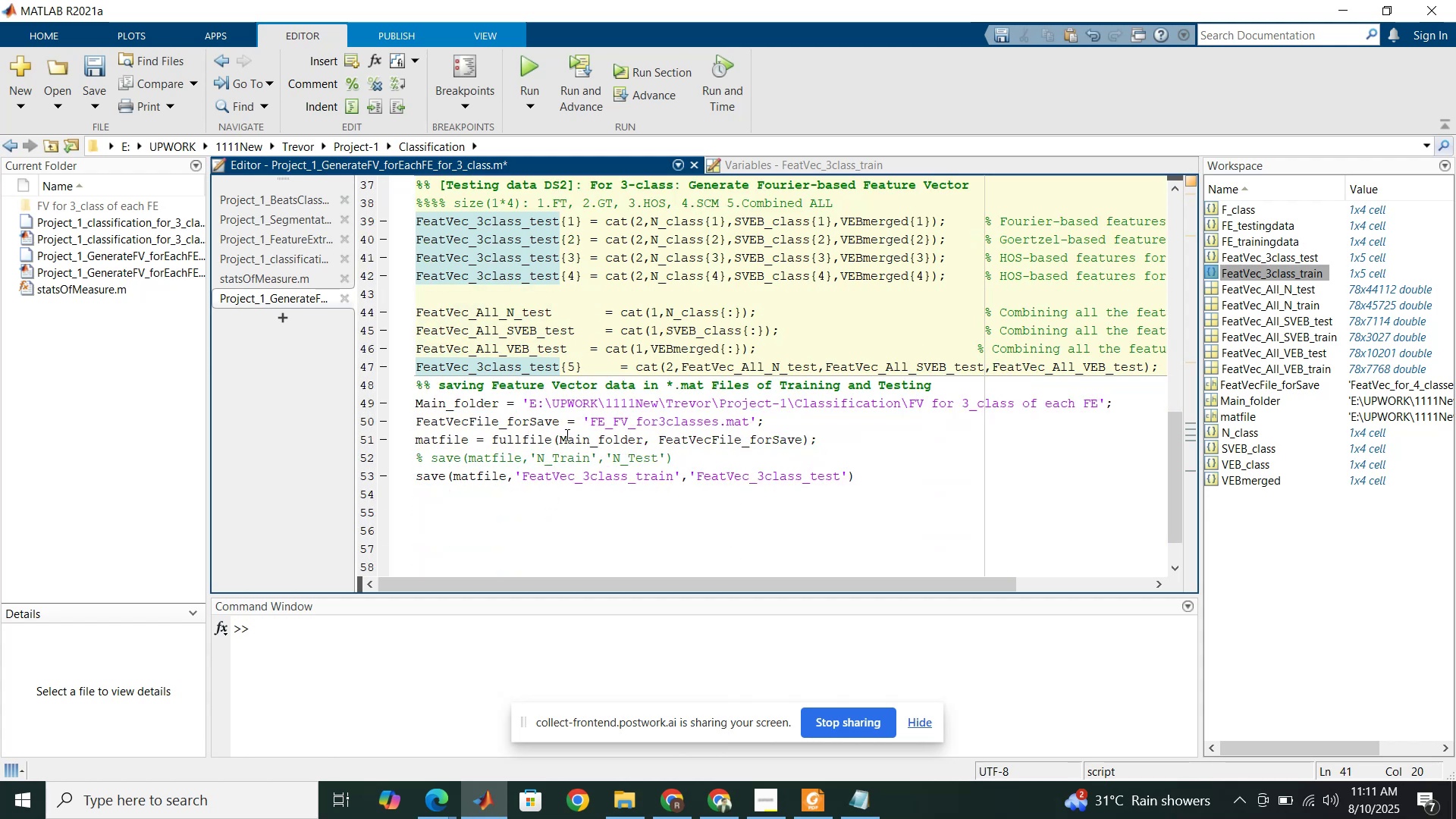 
left_click([566, 435])
 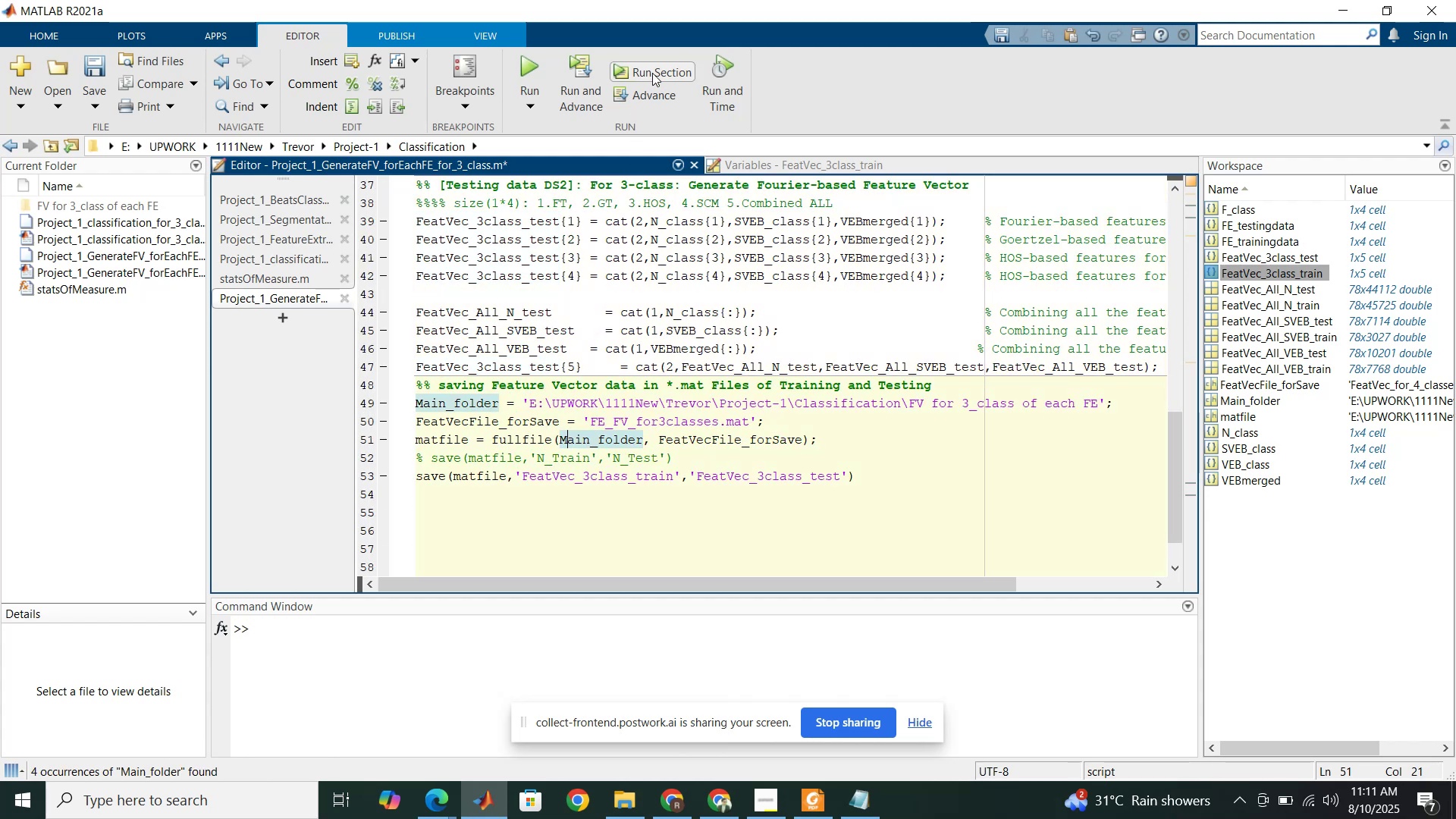 
left_click([652, 72])
 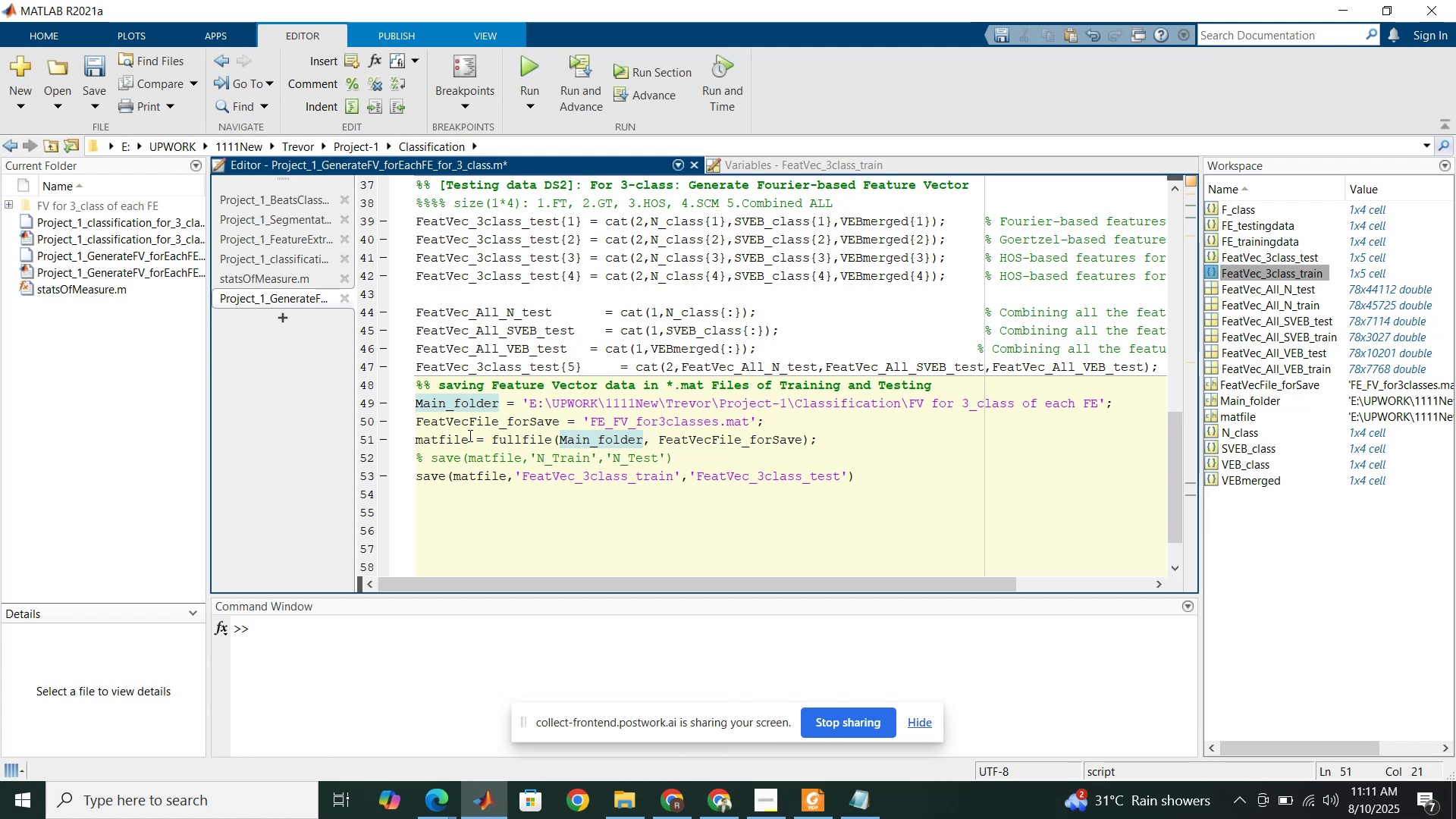 
wait(14.74)
 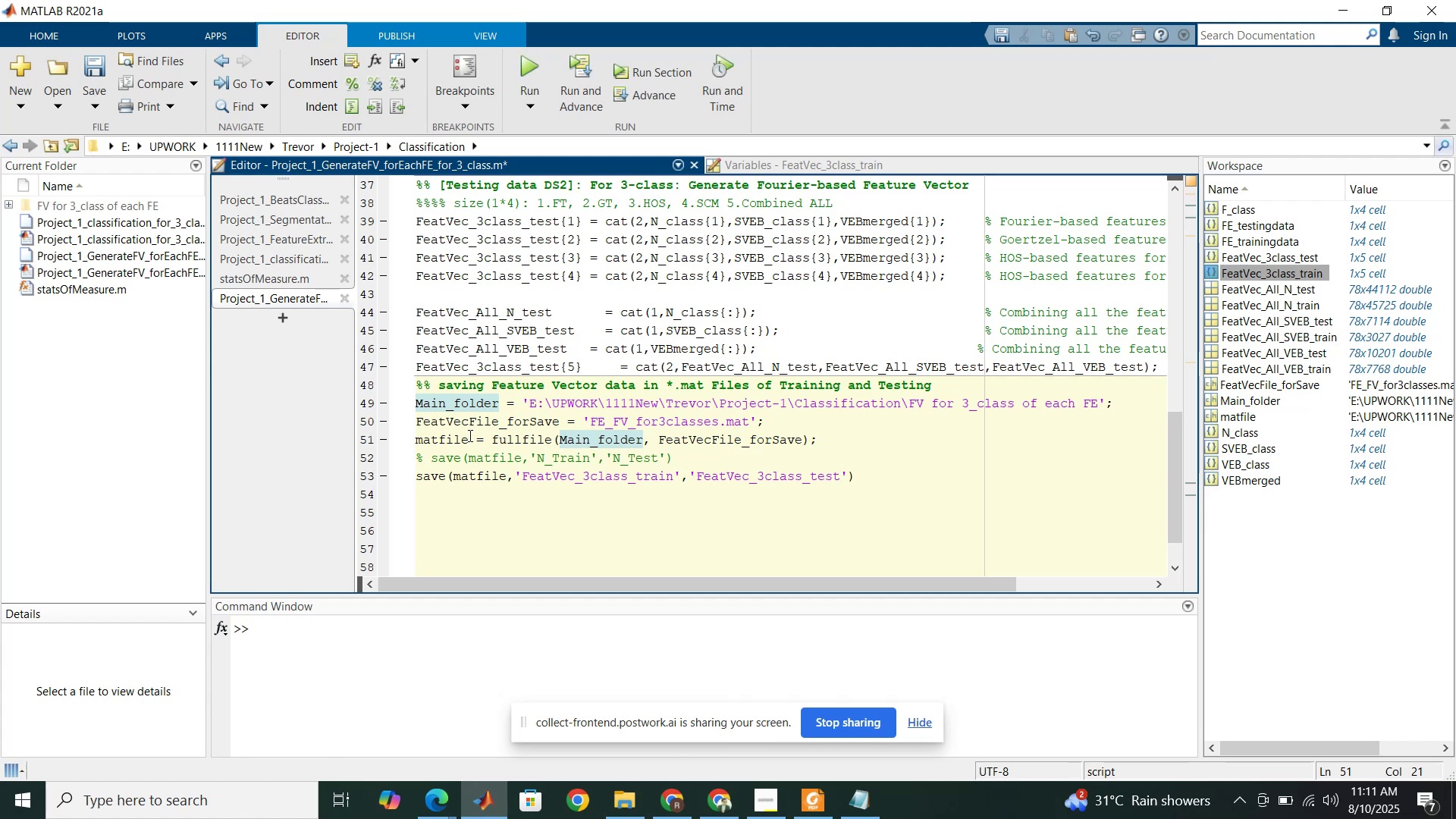 
left_click([285, 262])
 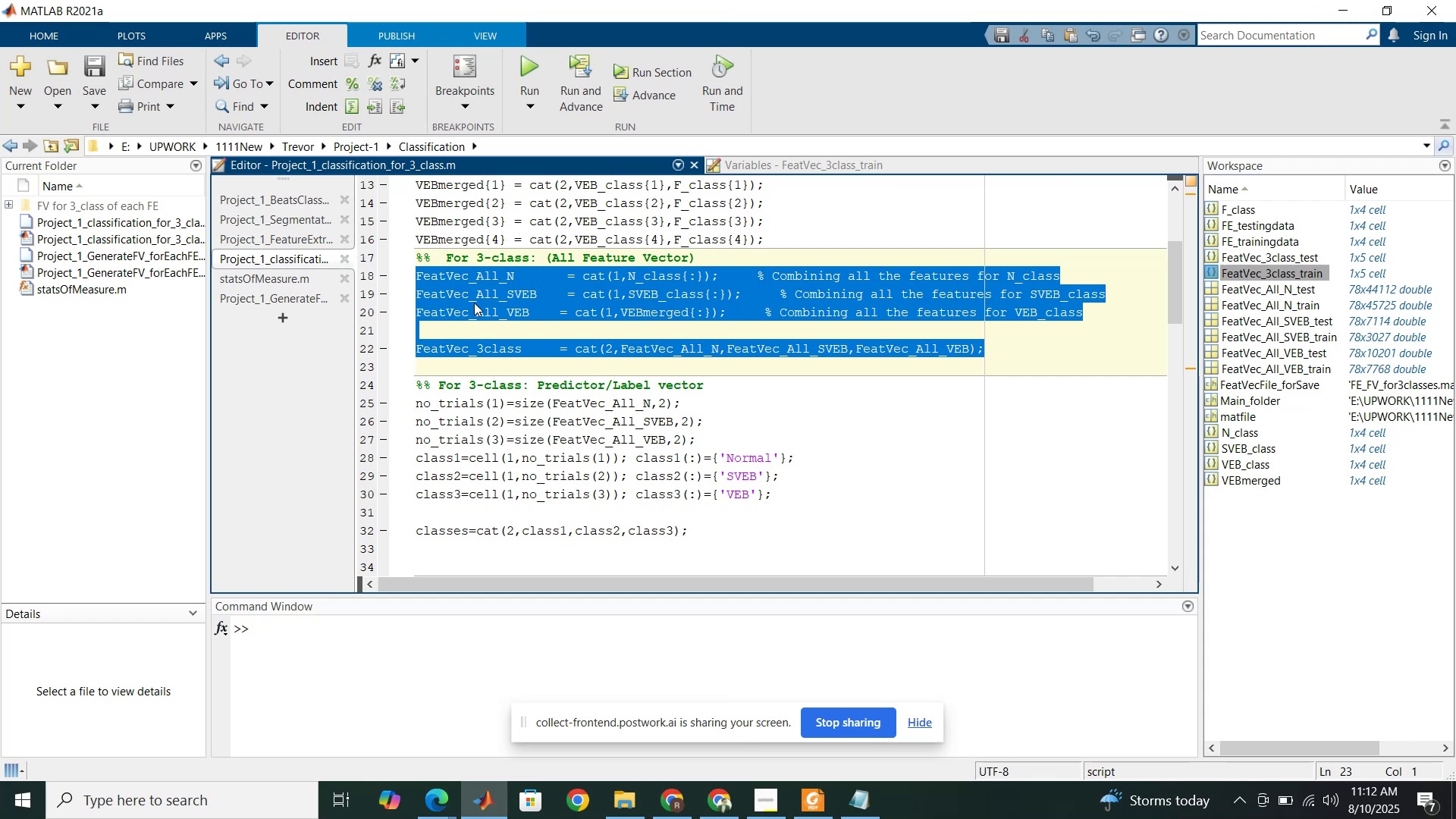 
left_click([497, 304])
 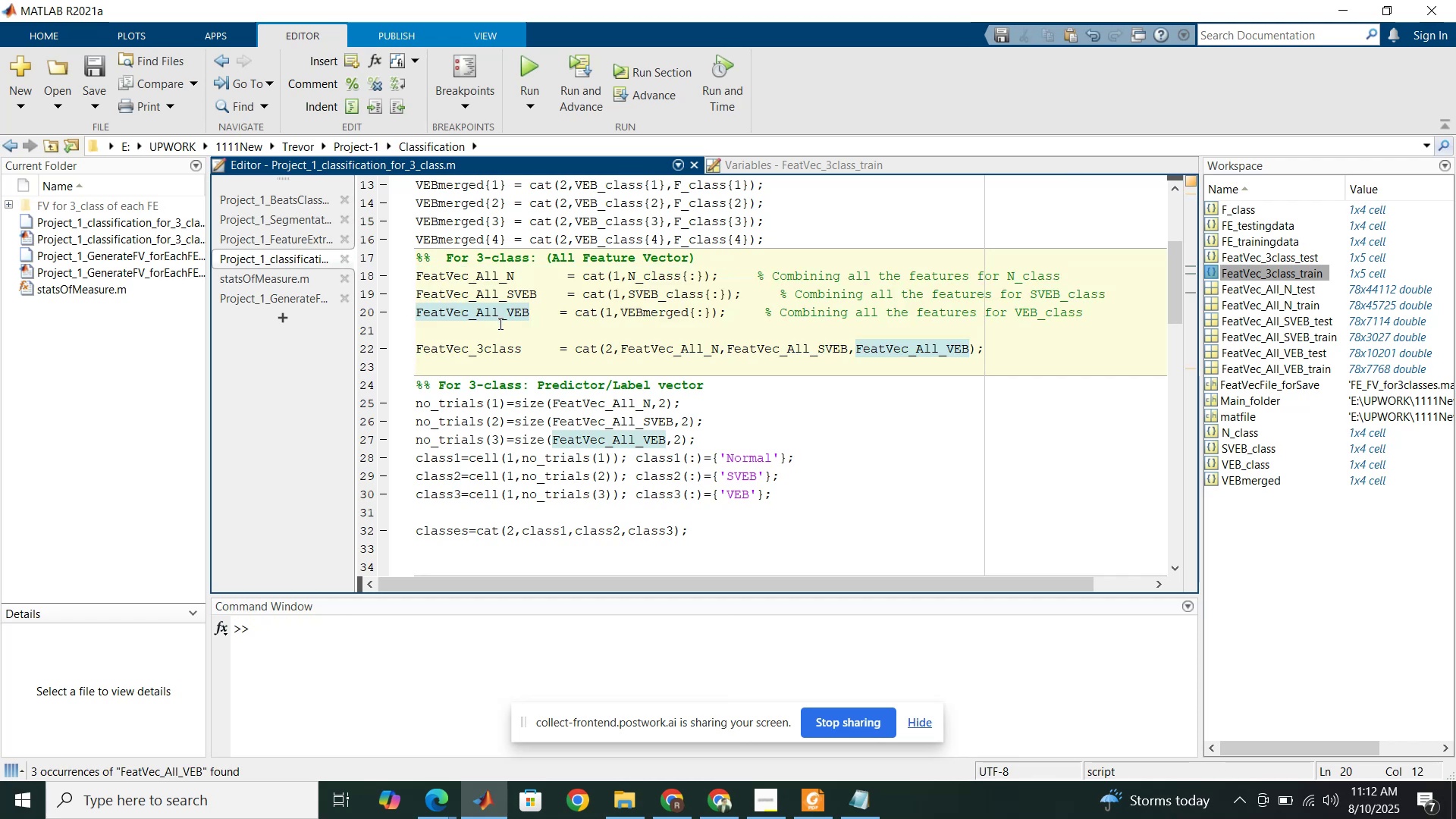 
scroll: coordinate [500, 323], scroll_direction: up, amount: 6.0
 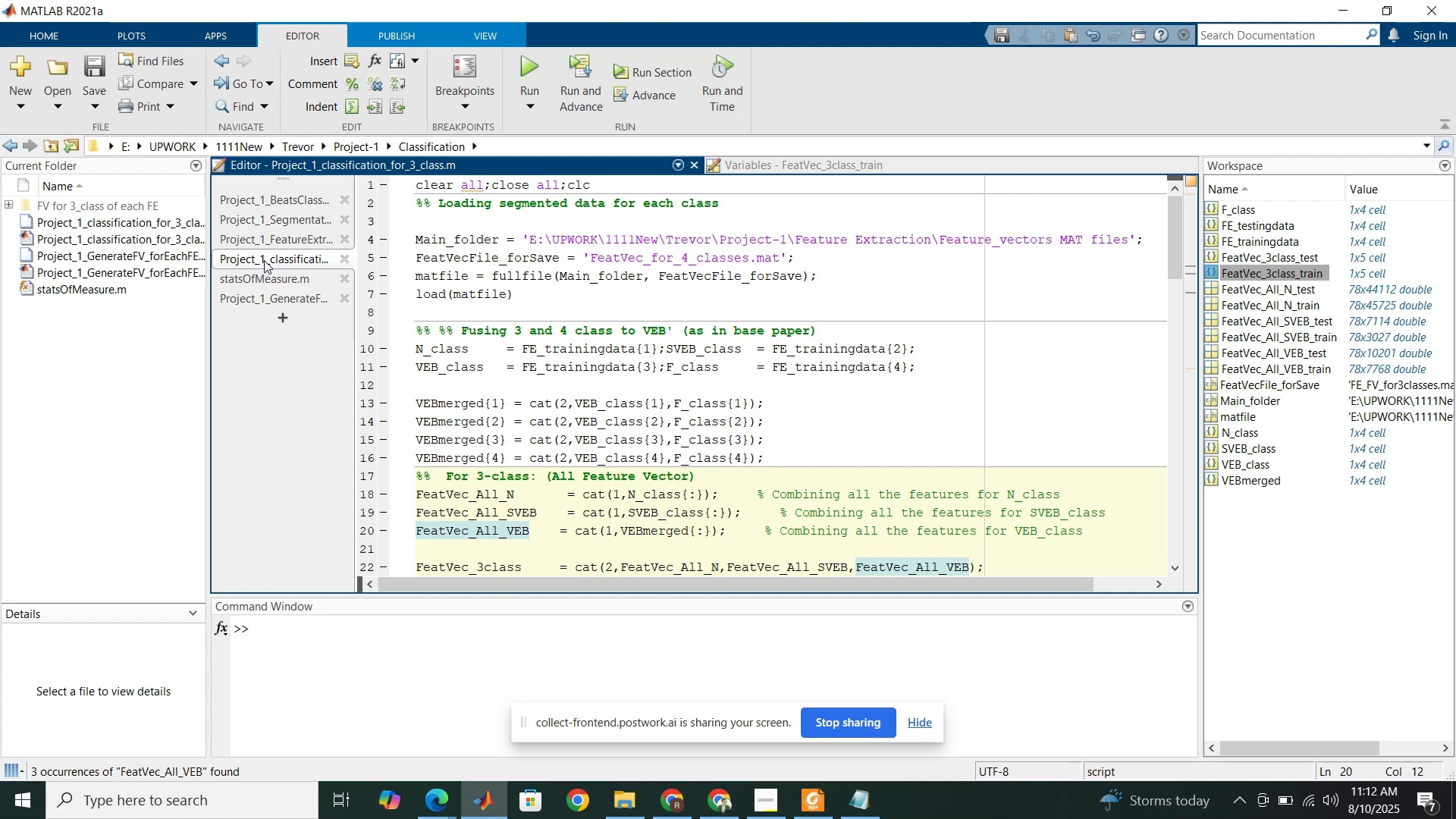 
wait(55.05)
 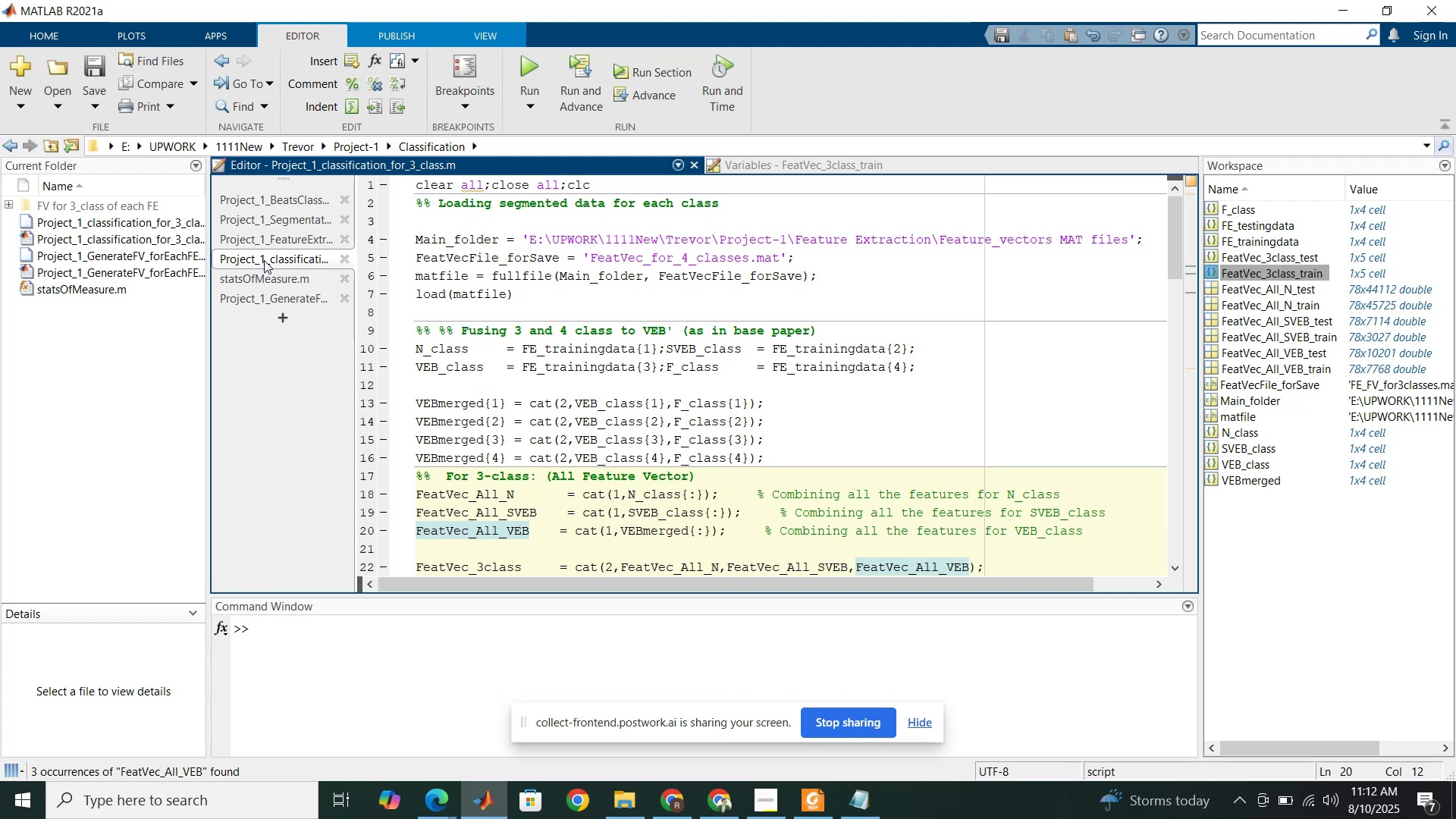 
scroll: coordinate [477, 397], scroll_direction: down, amount: 27.0
 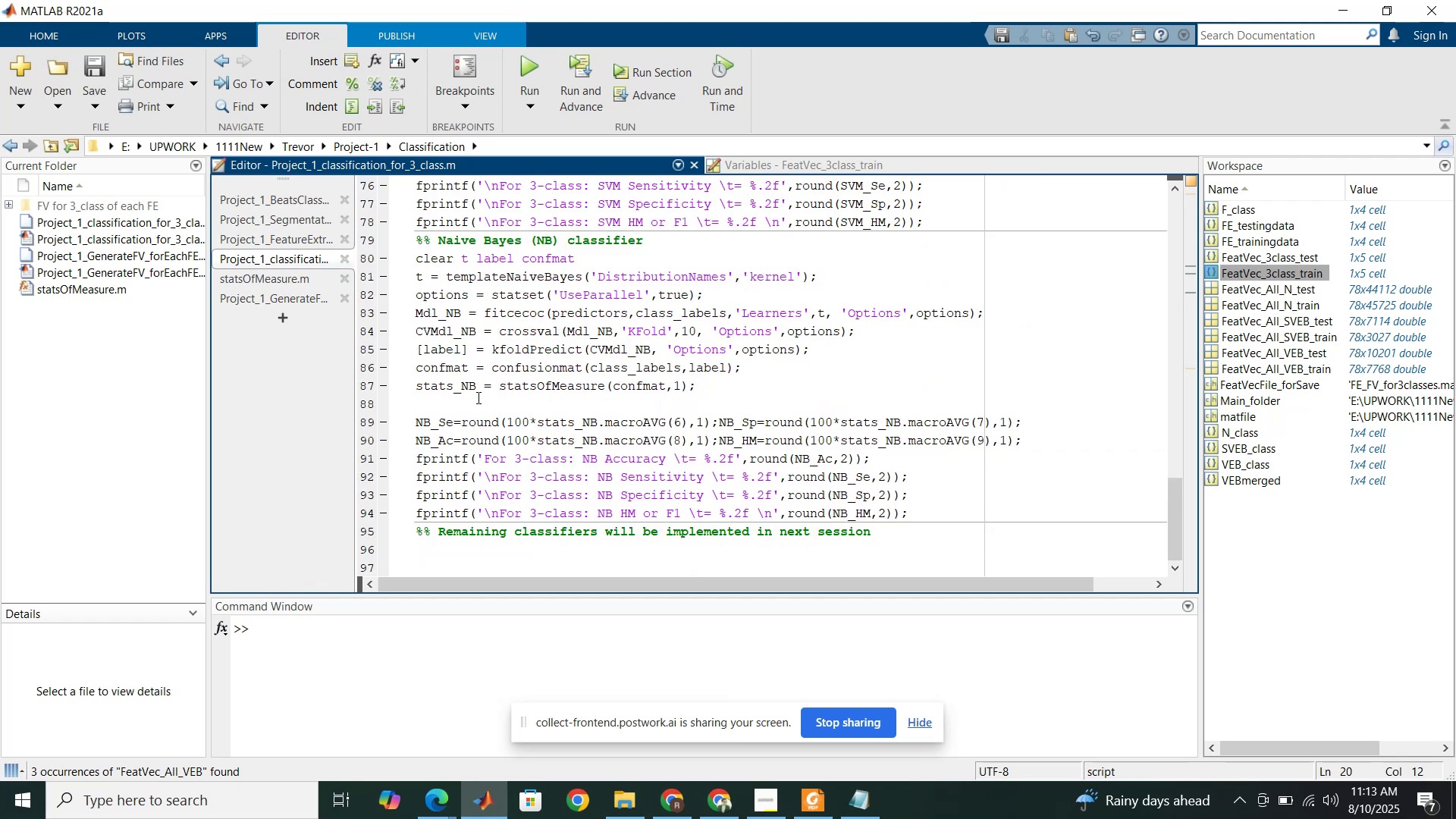 
scroll: coordinate [477, 397], scroll_direction: up, amount: 32.0
 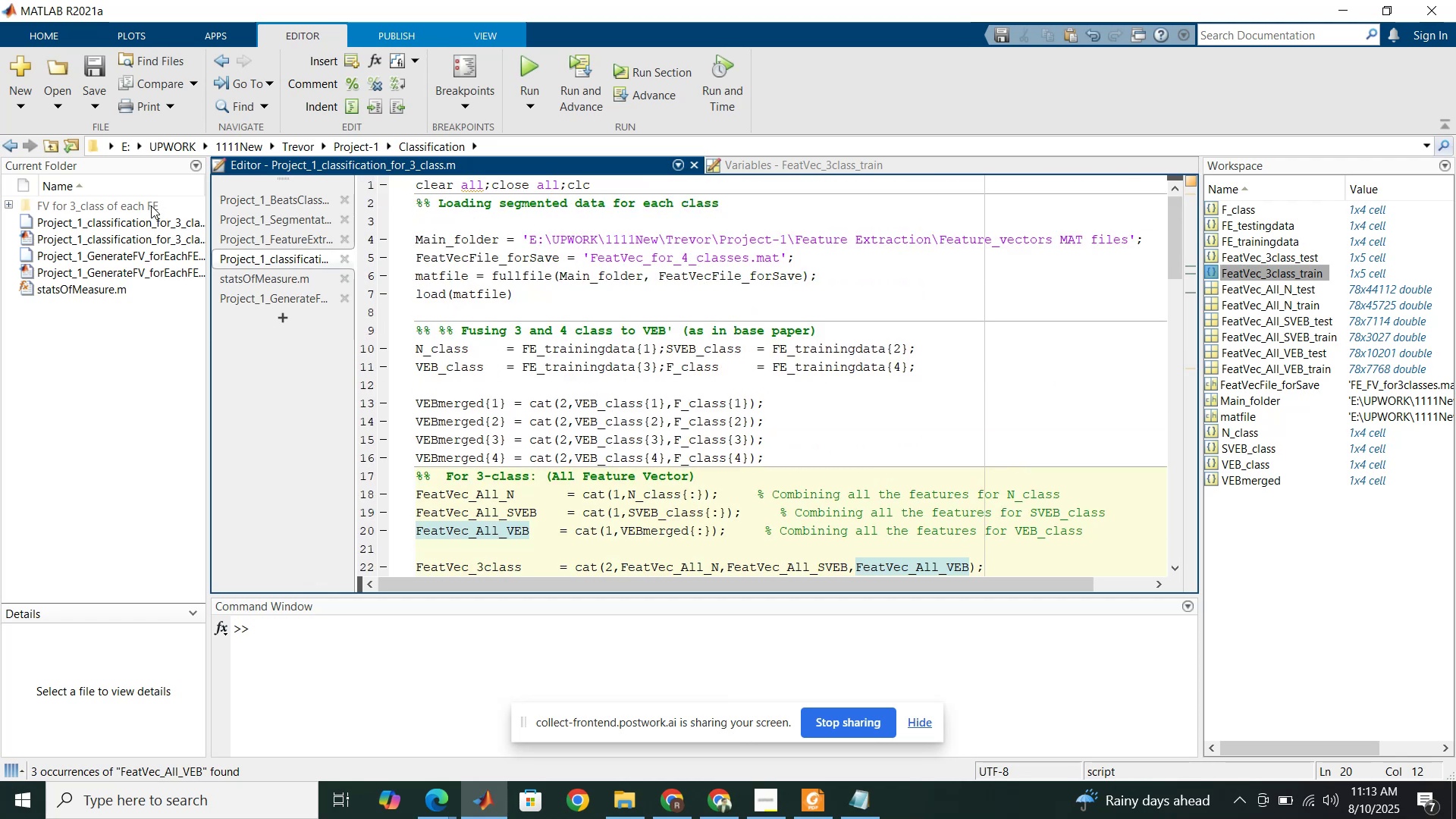 
double_click([150, 205])
 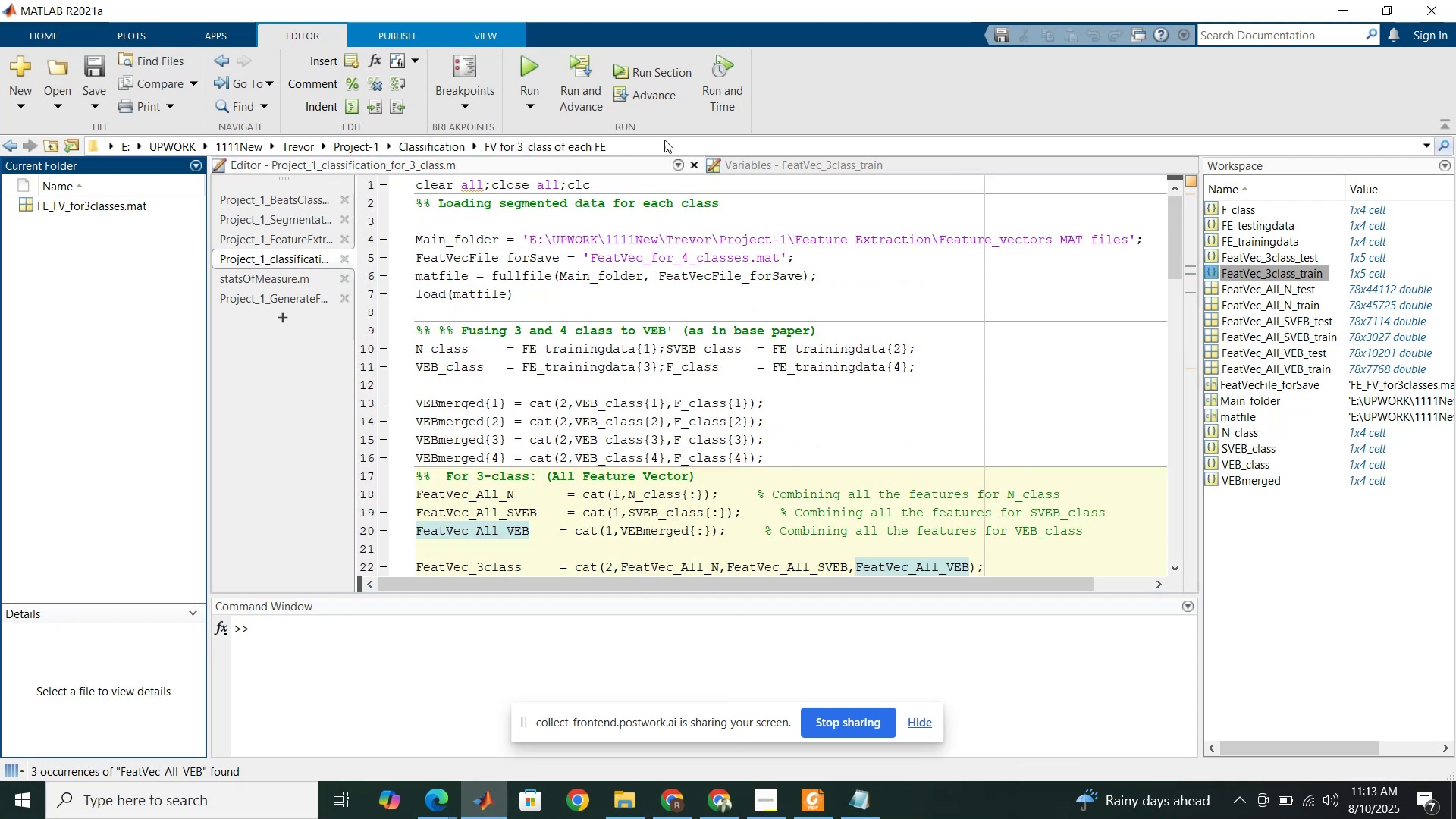 
left_click([675, 142])
 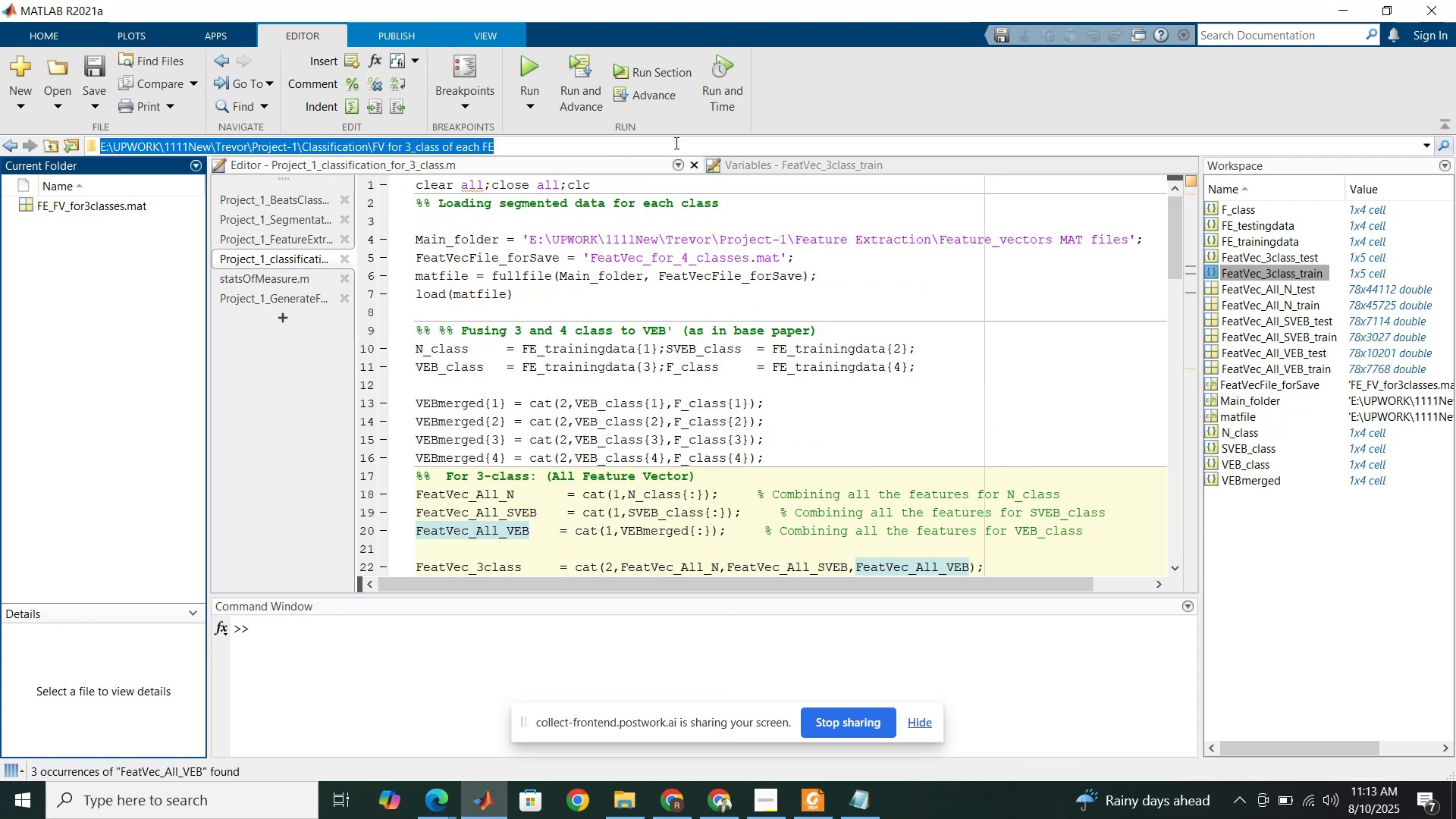 
key(Control+C)
 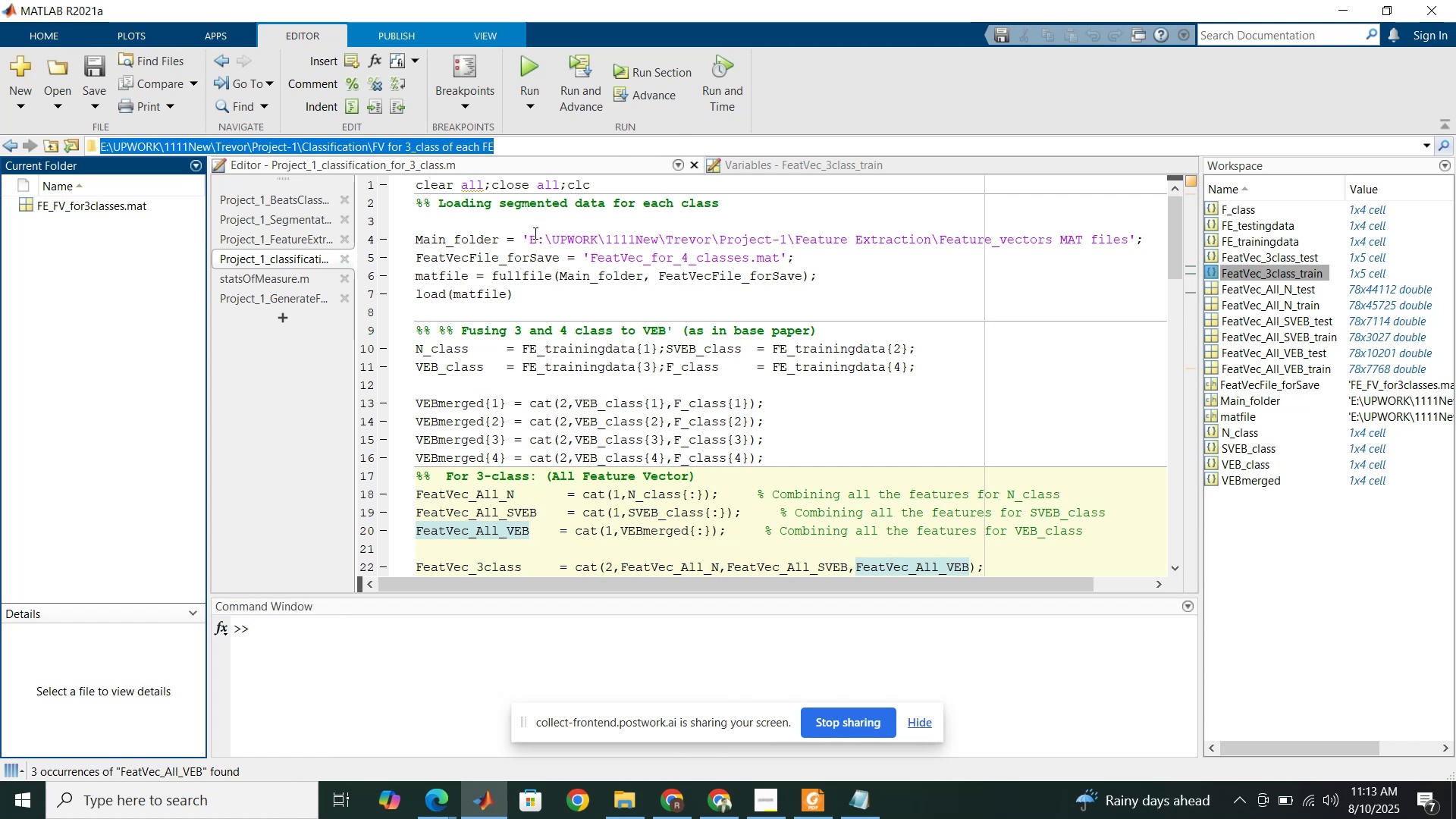 
left_click_drag(start_coordinate=[530, 238], to_coordinate=[1128, 244])
 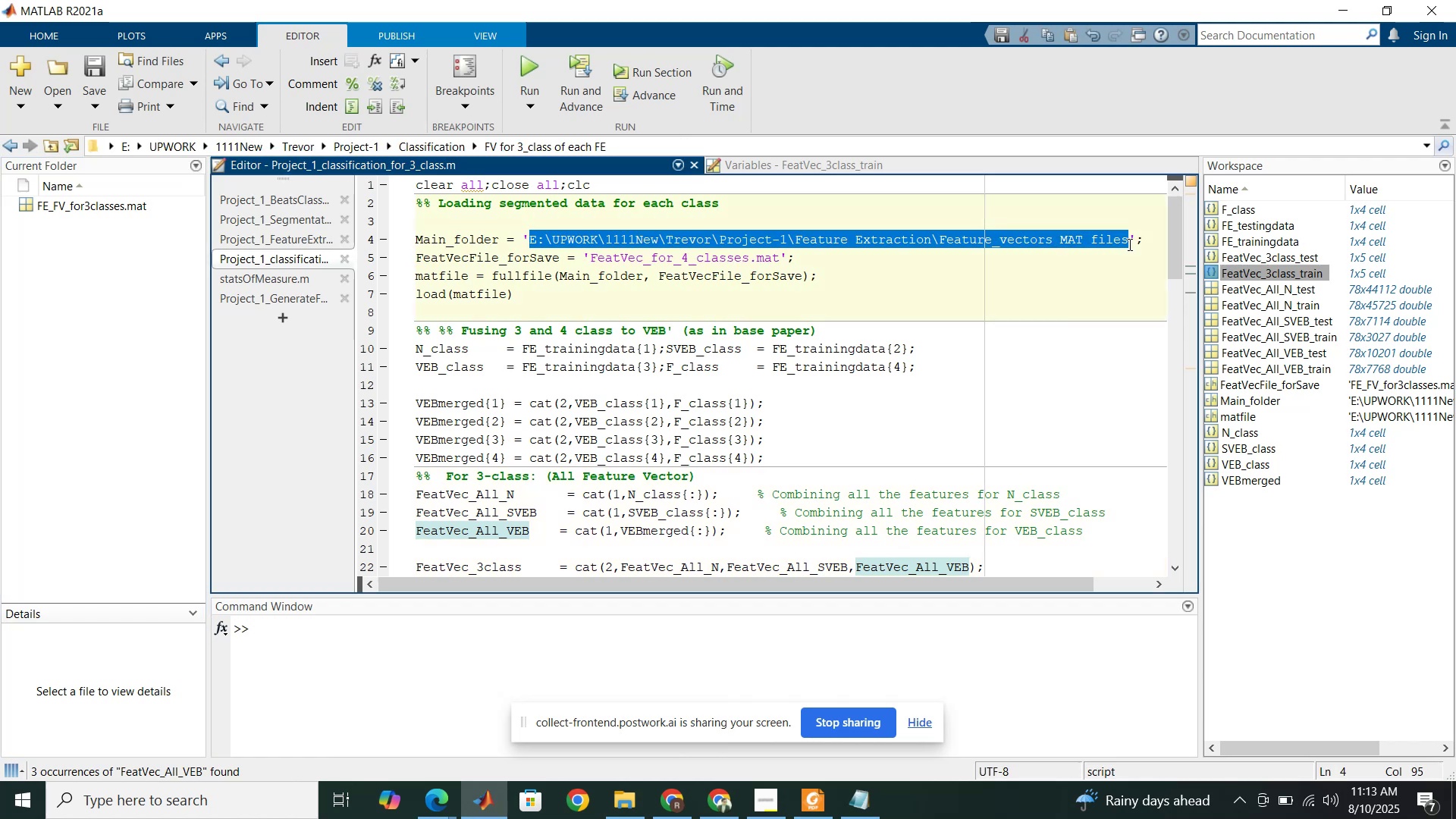 
key(Control+V)
 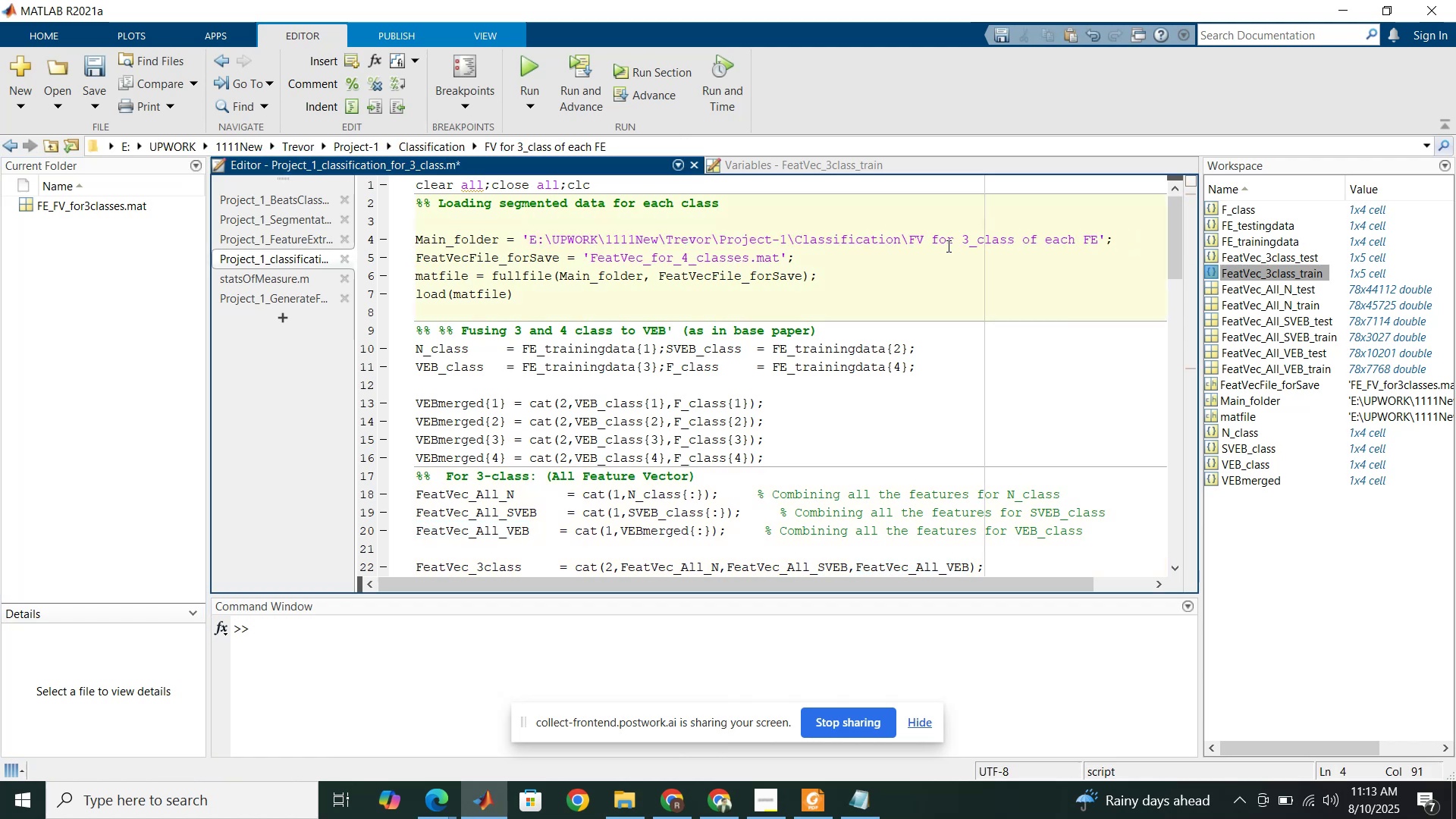 
left_click([940, 246])
 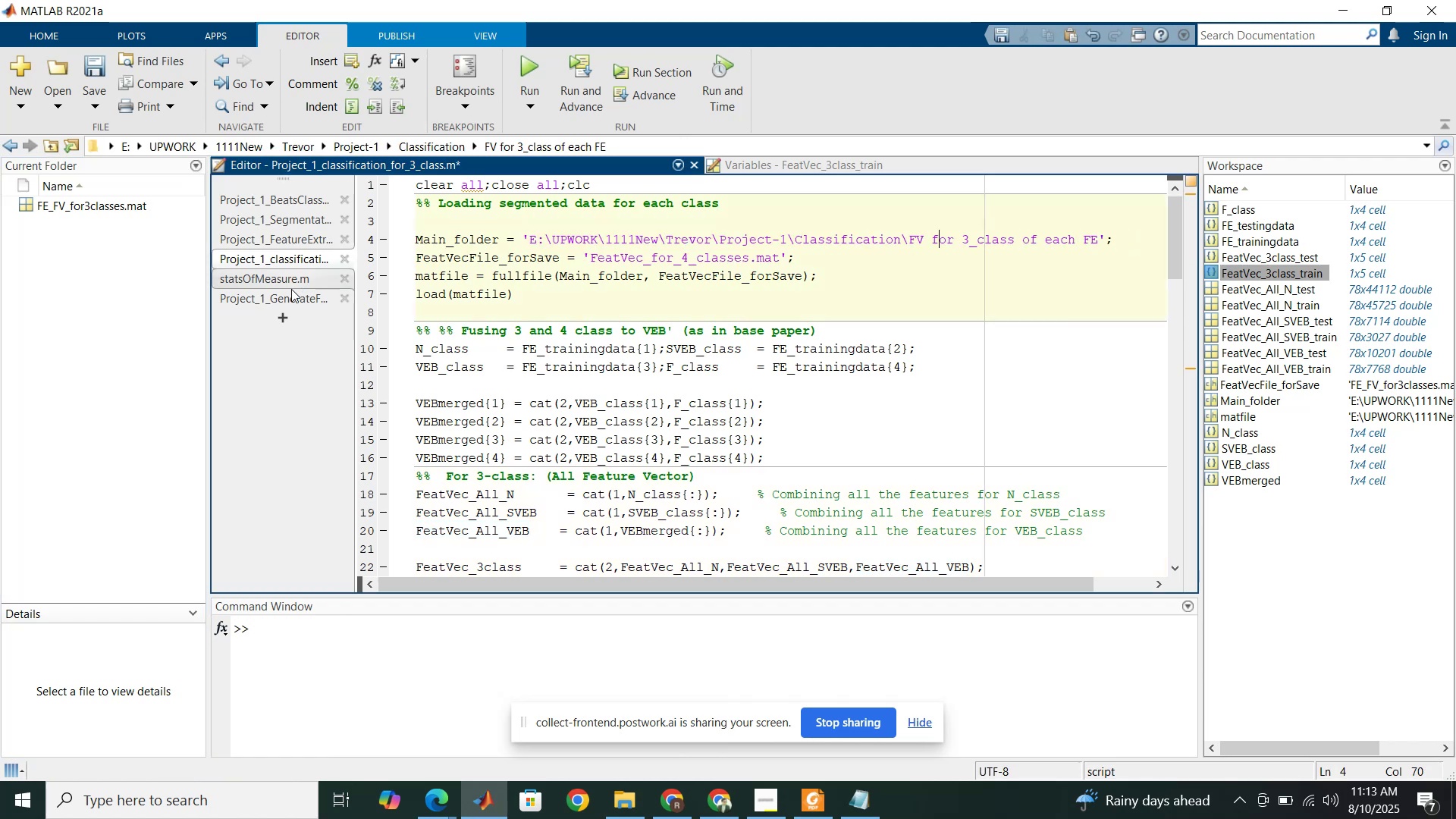 
left_click([290, 302])
 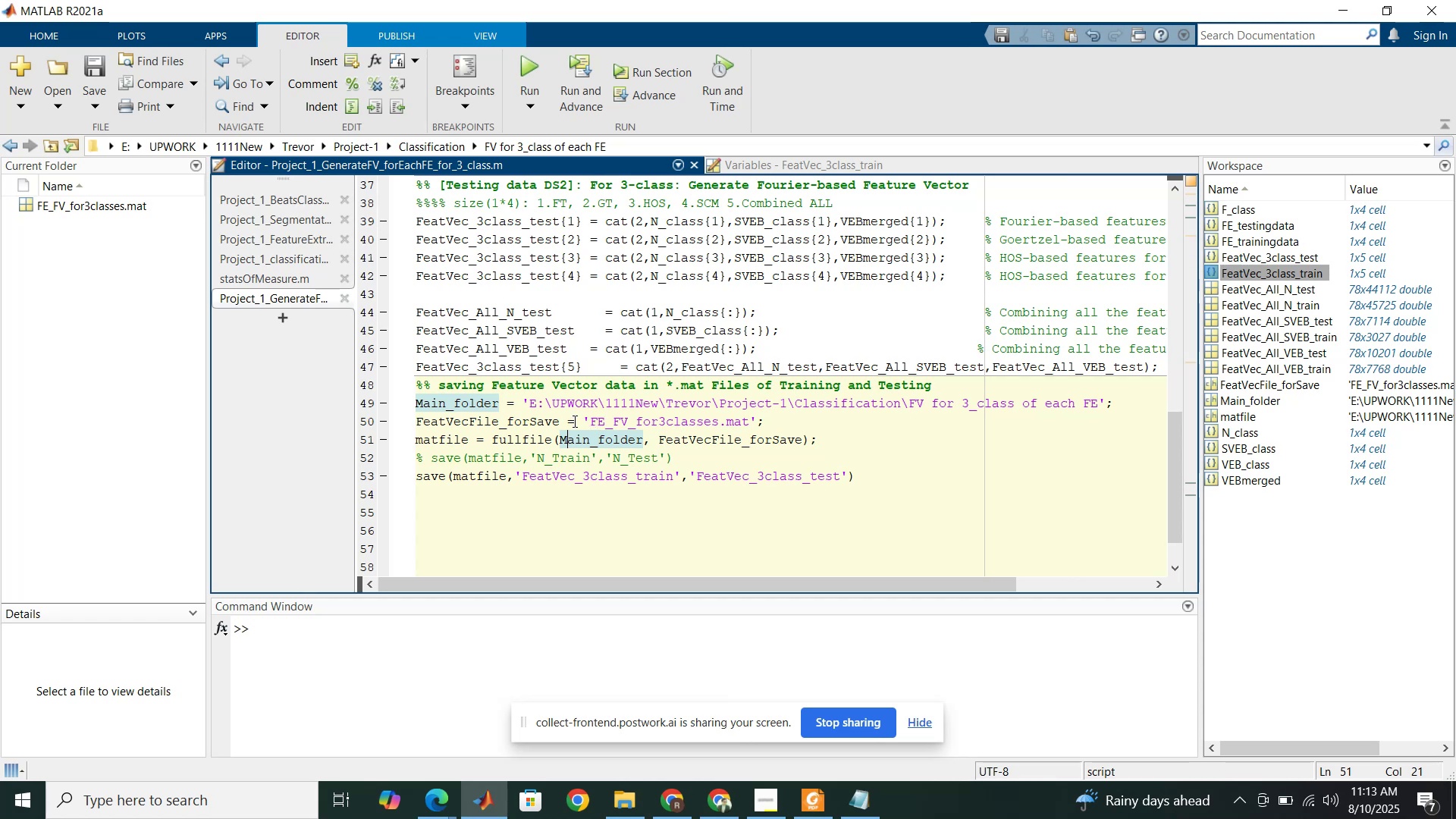 
left_click([474, 420])
 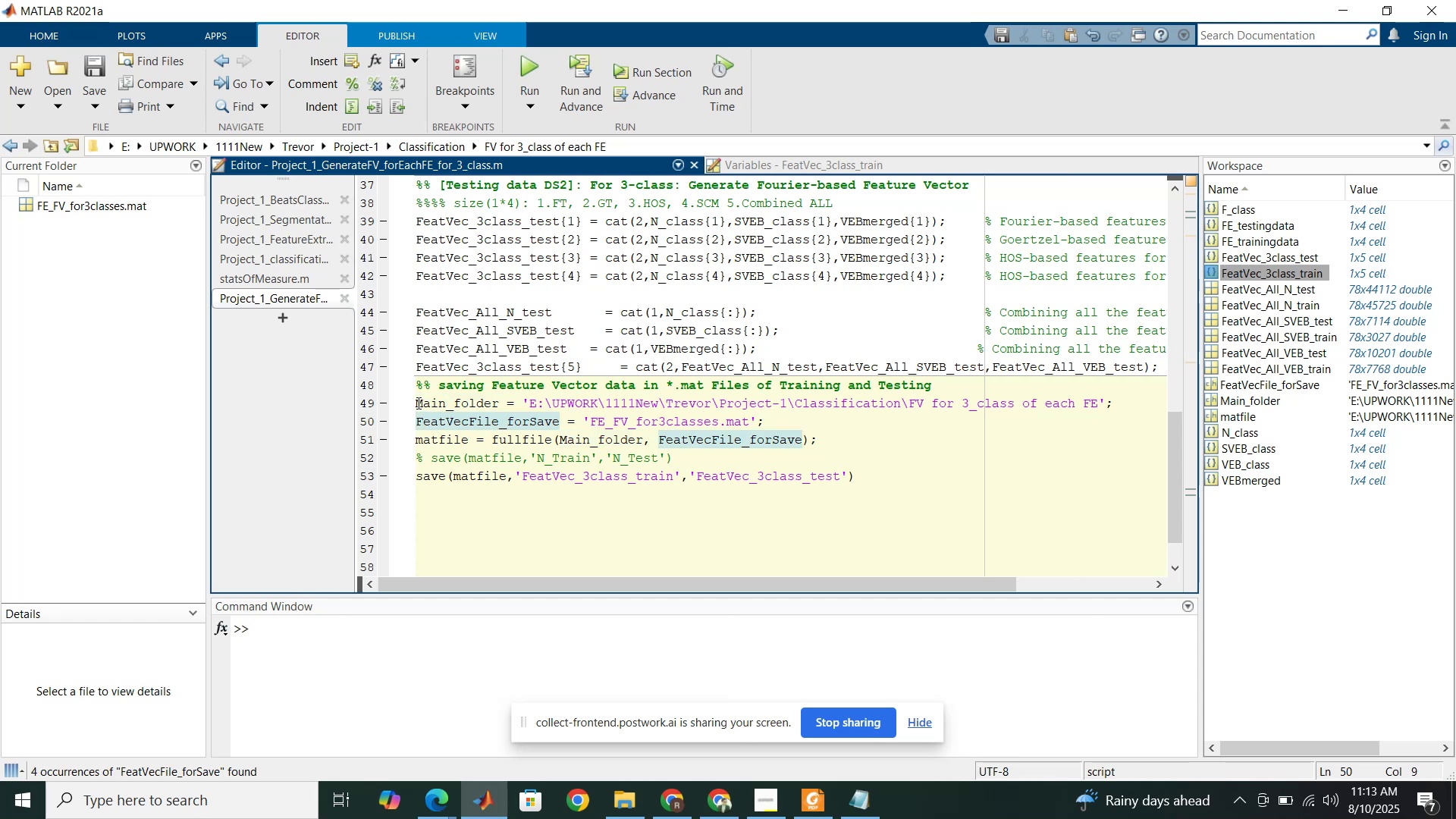 
left_click_drag(start_coordinate=[416, 401], to_coordinate=[784, 416])
 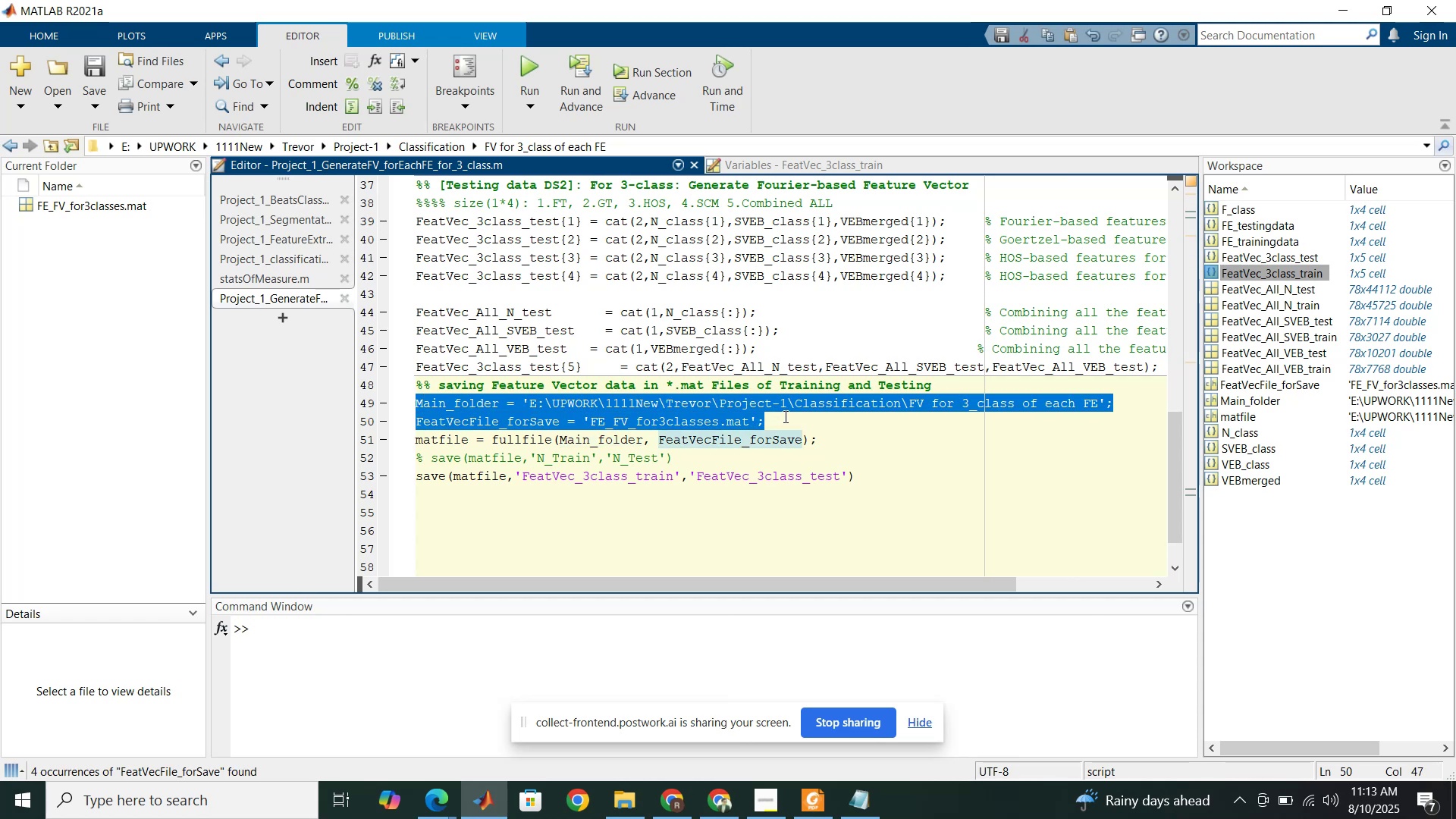 
hold_key(key=ControlLeft, duration=0.93)
 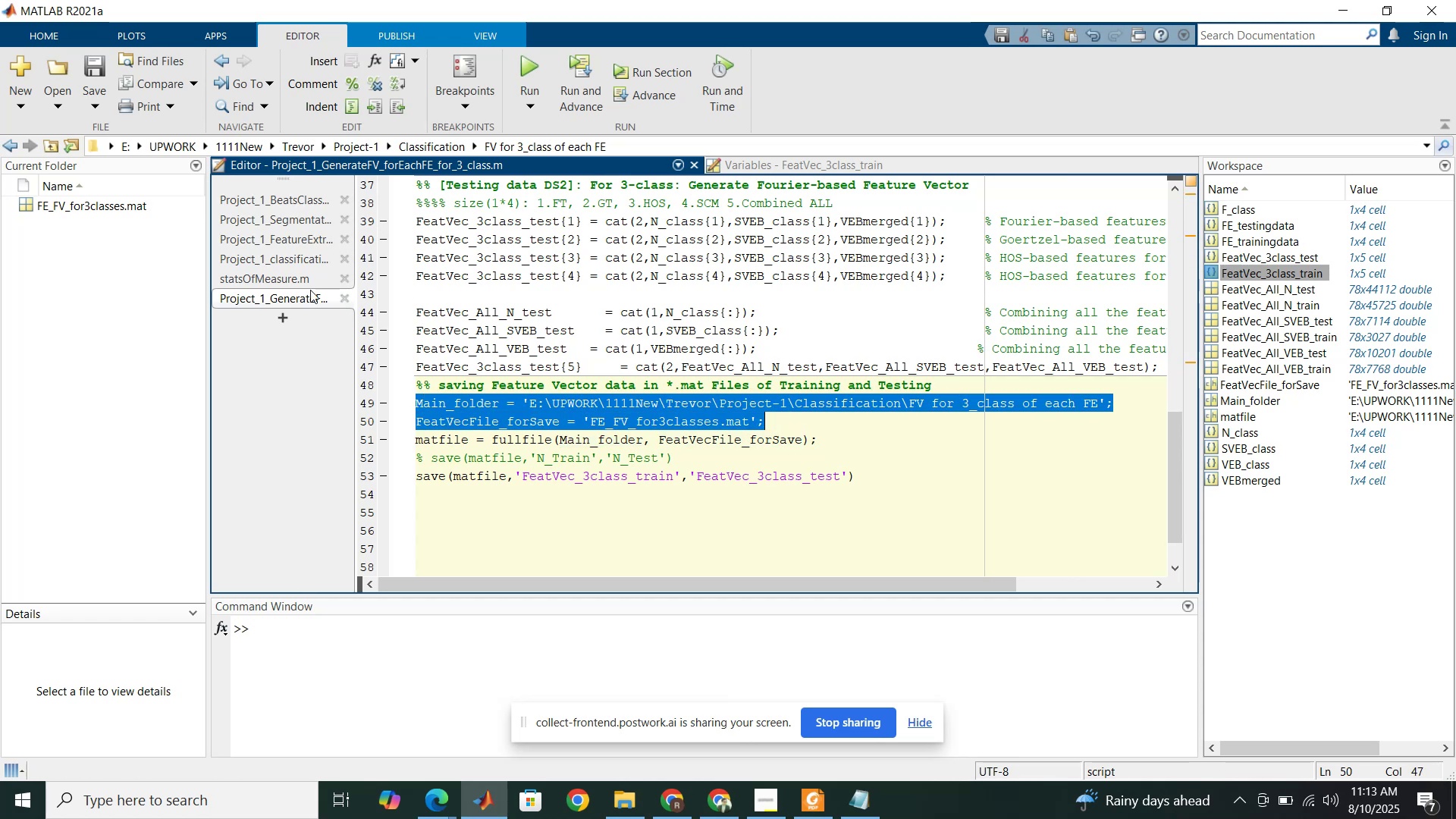 
hold_key(key=C, duration=0.36)
 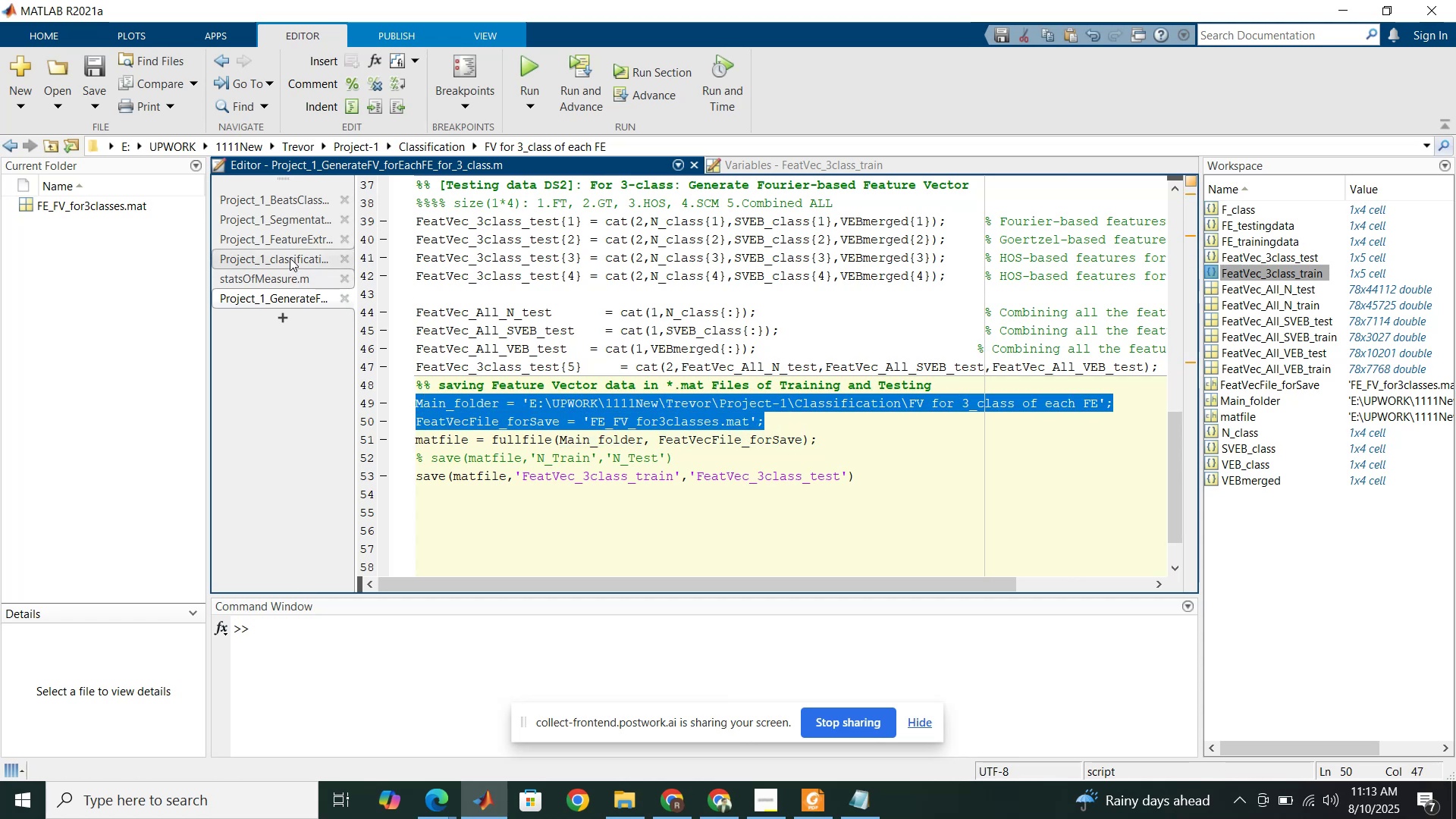 
left_click([290, 257])
 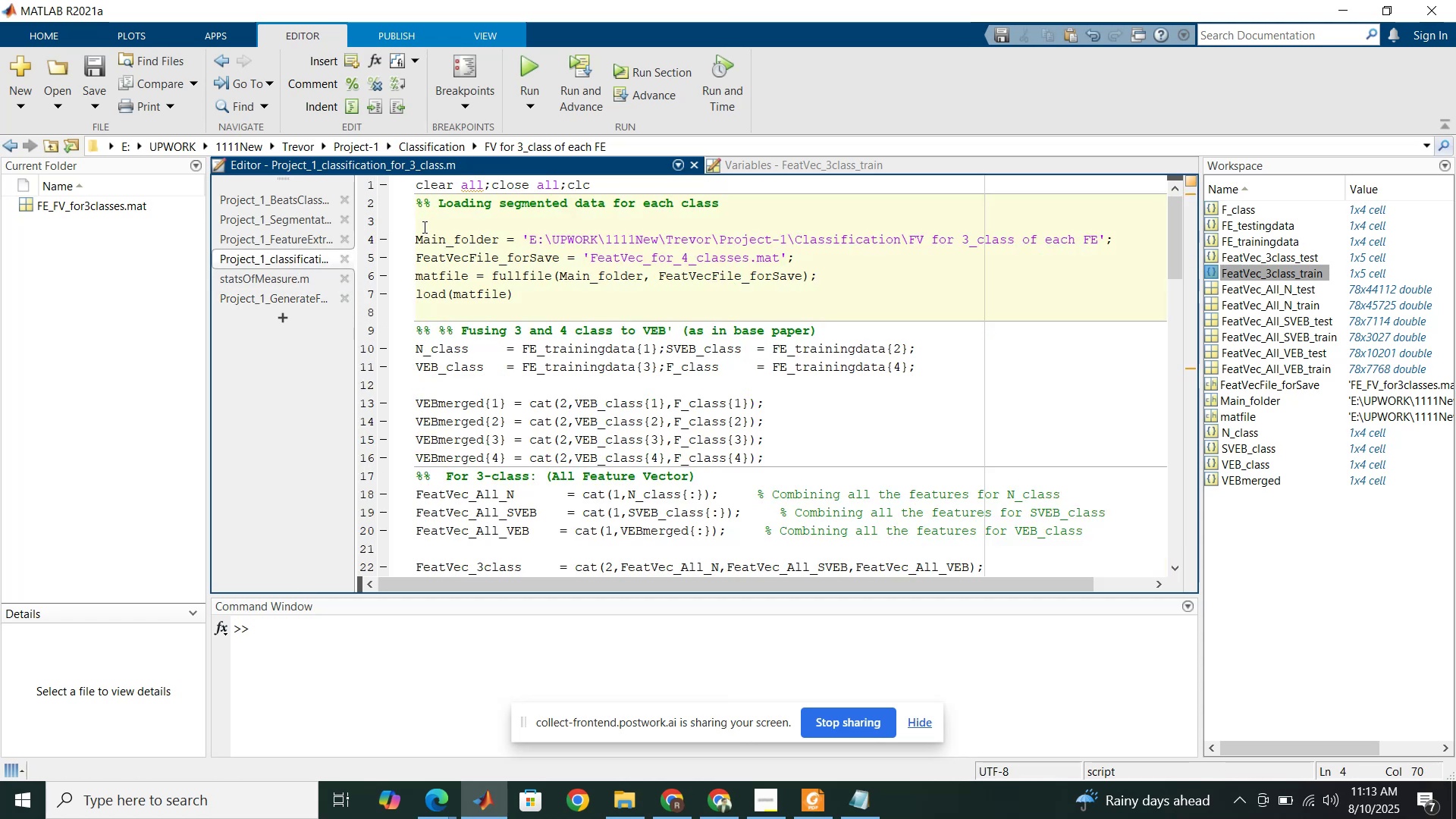 
left_click_drag(start_coordinate=[420, 221], to_coordinate=[805, 259])
 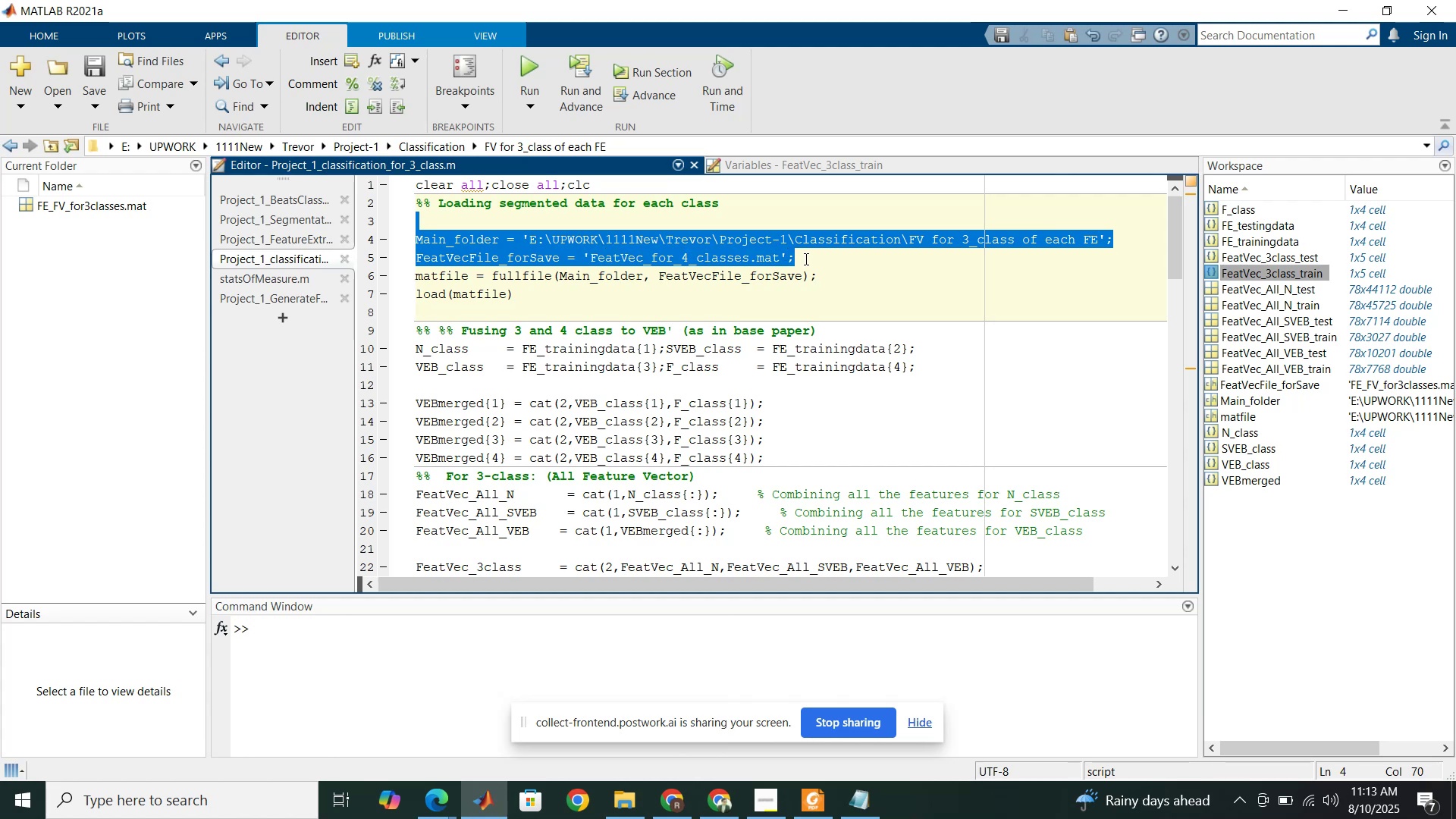 
hold_key(key=ControlLeft, duration=1.5)
 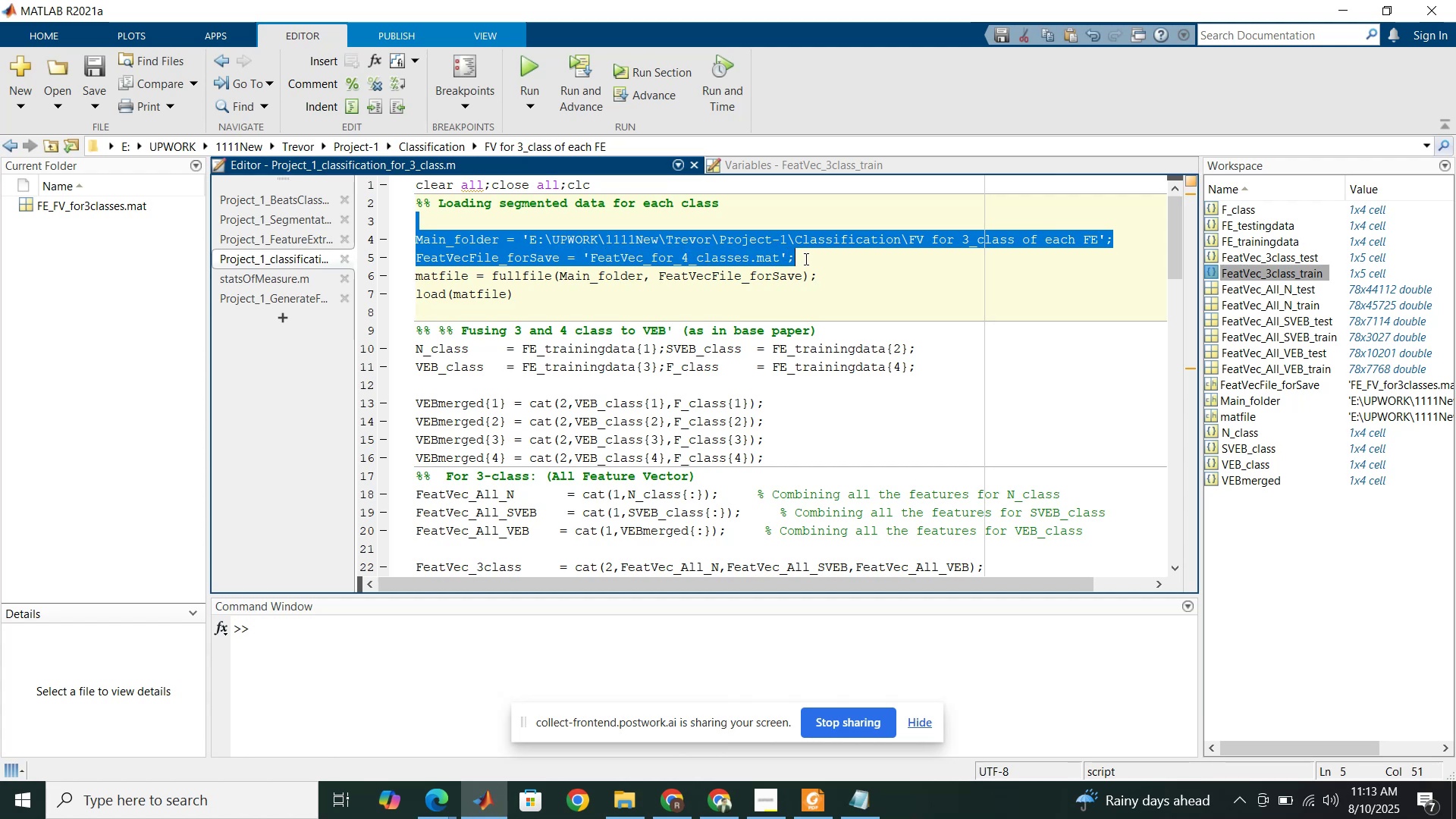 
key(Control+V)
 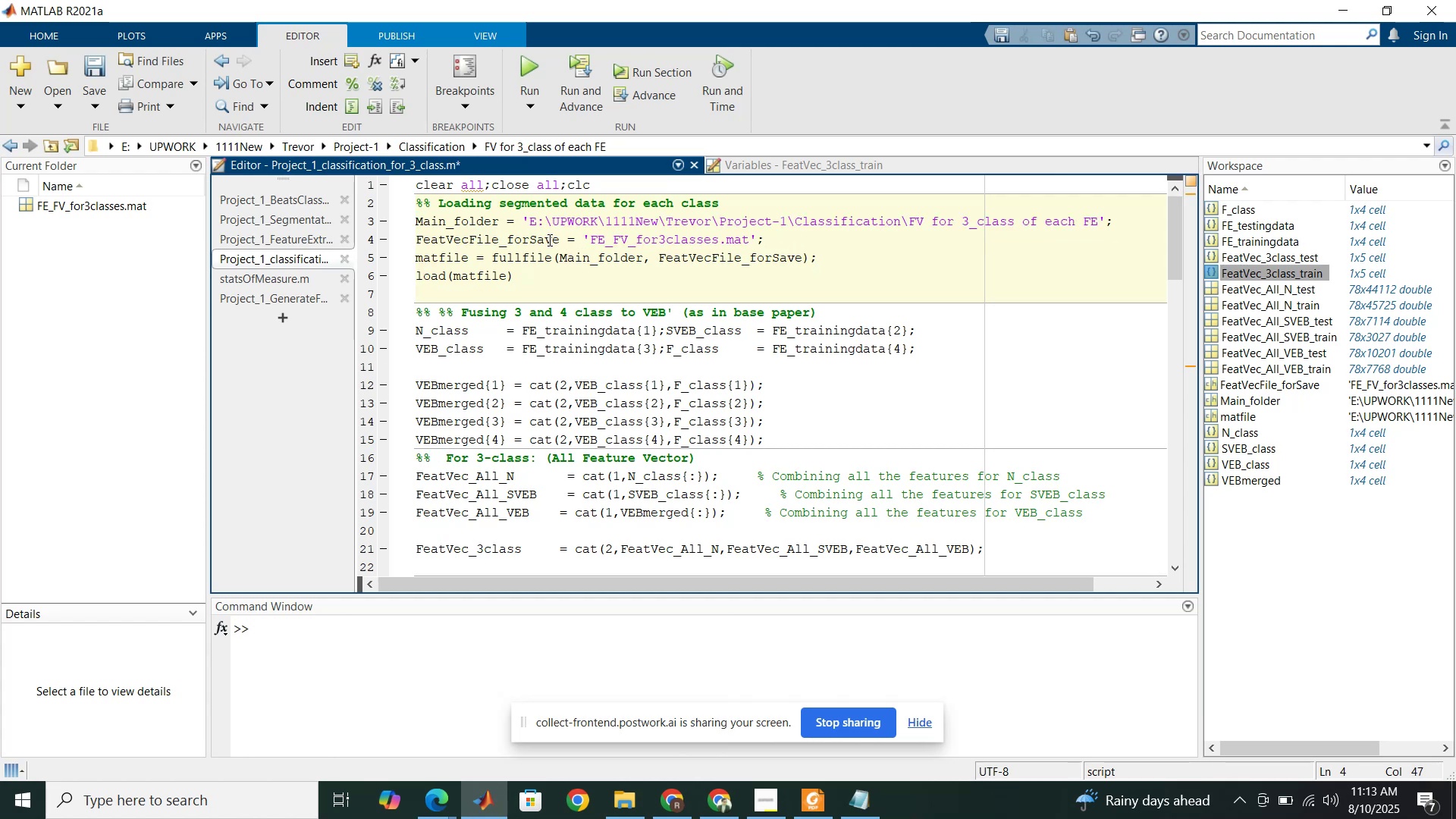 
left_click_drag(start_coordinate=[529, 238], to_coordinate=[559, 247])
 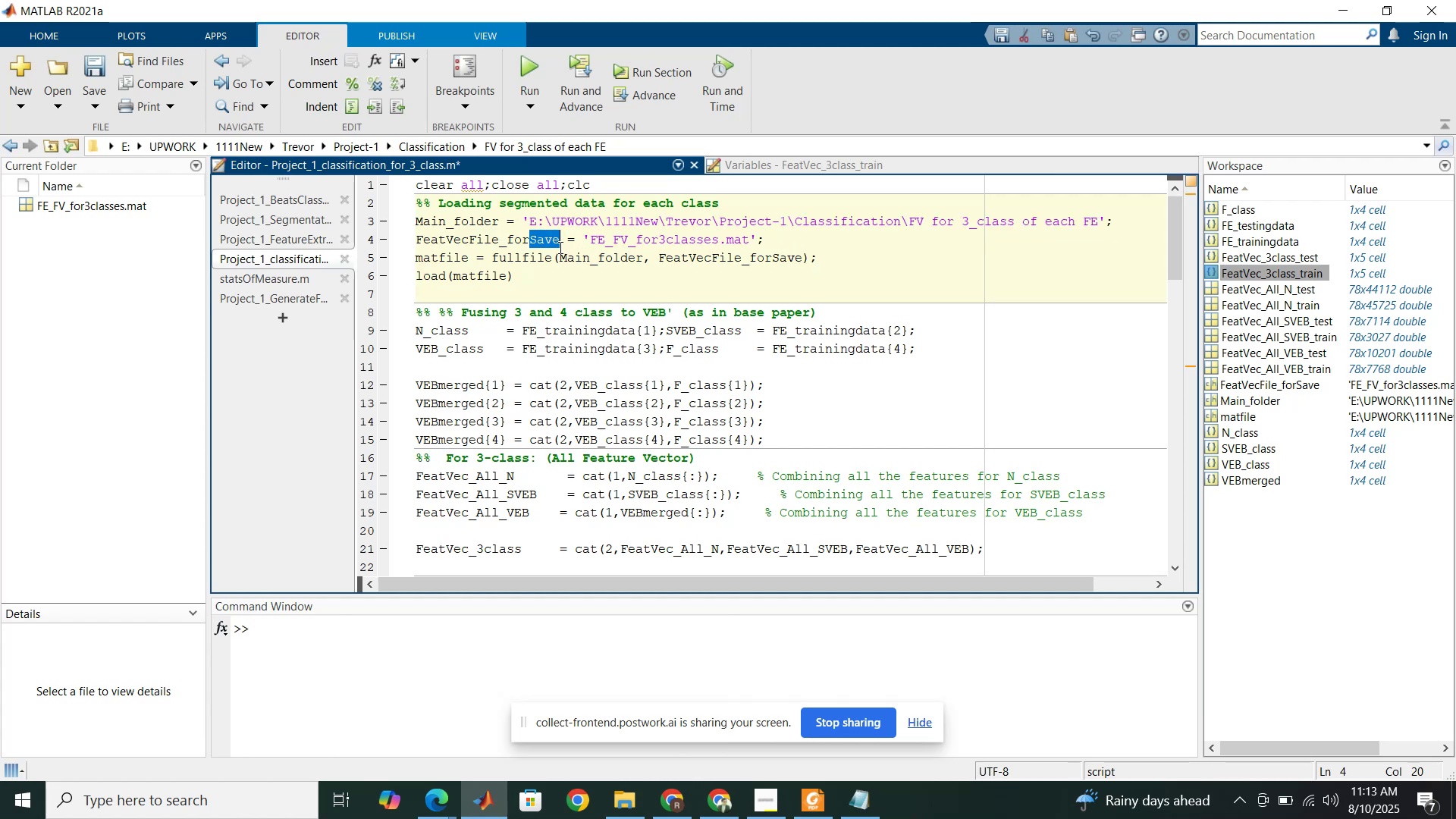 
hold_key(key=ShiftRight, duration=0.5)
 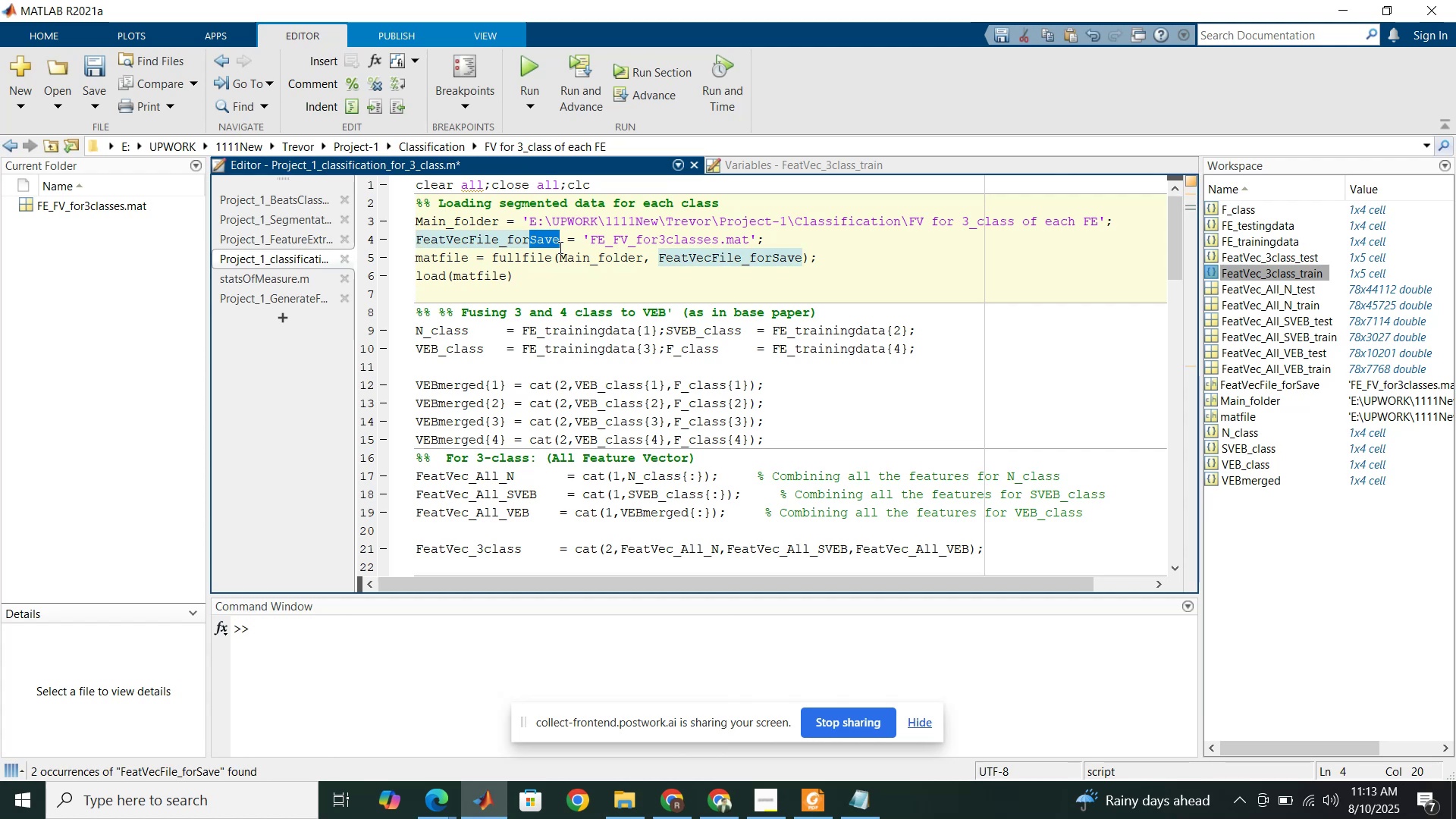 
type(loa)
key(Backspace)
key(Backspace)
key(Backspace)
type(Load)
 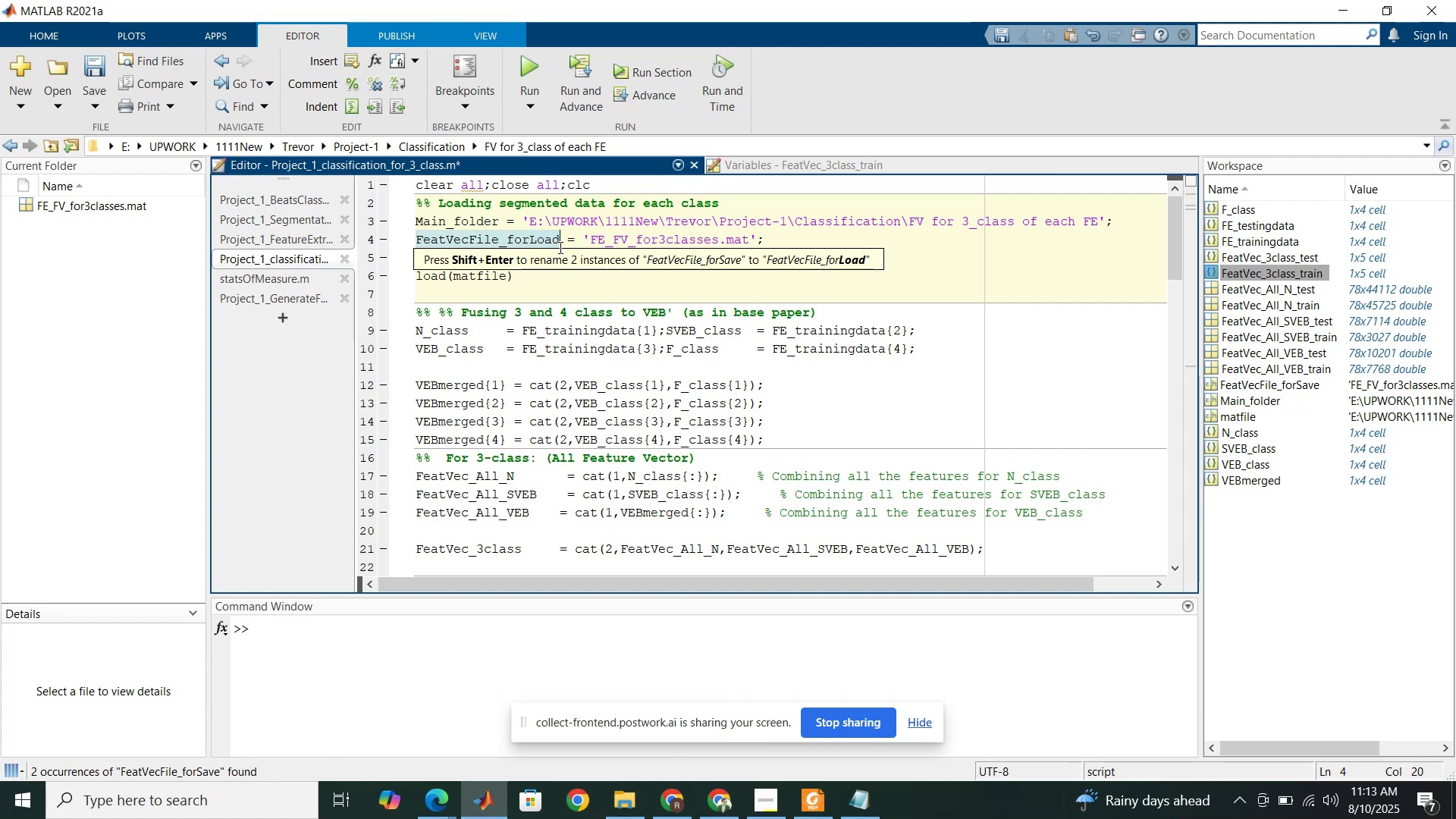 
hold_key(key=ShiftLeft, duration=1.51)
 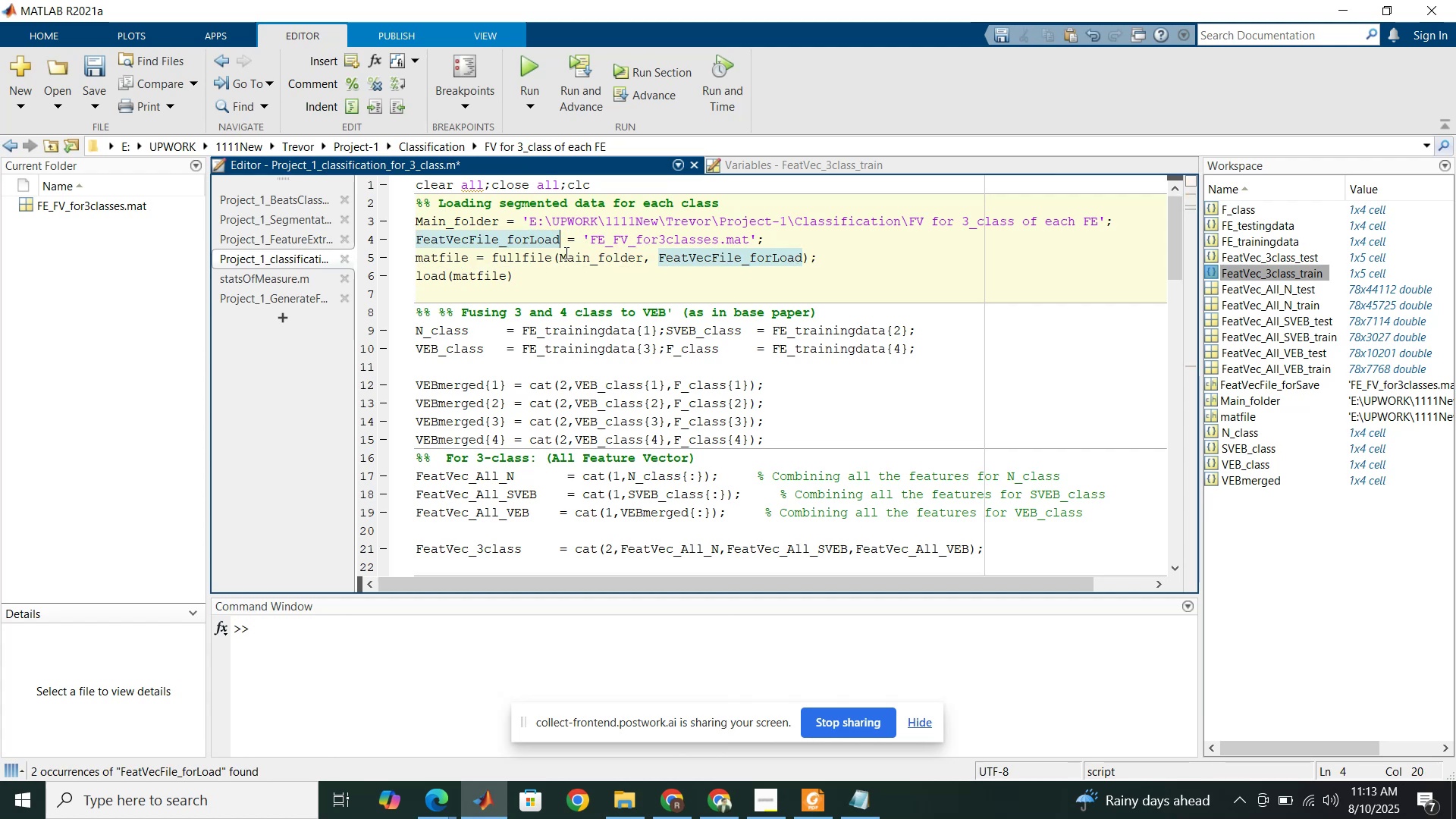 
key(Shift+Enter)
 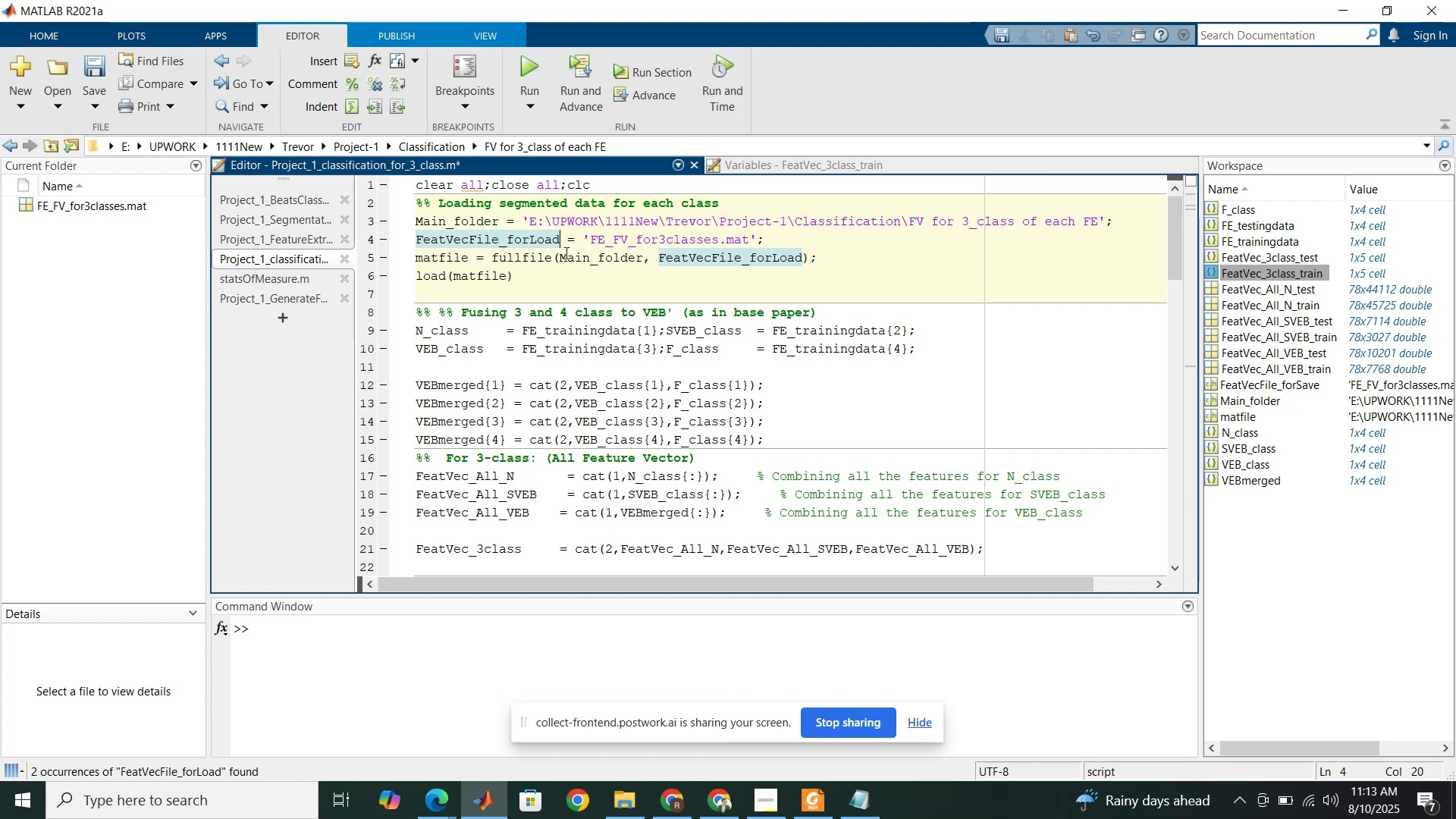 
left_click([565, 253])
 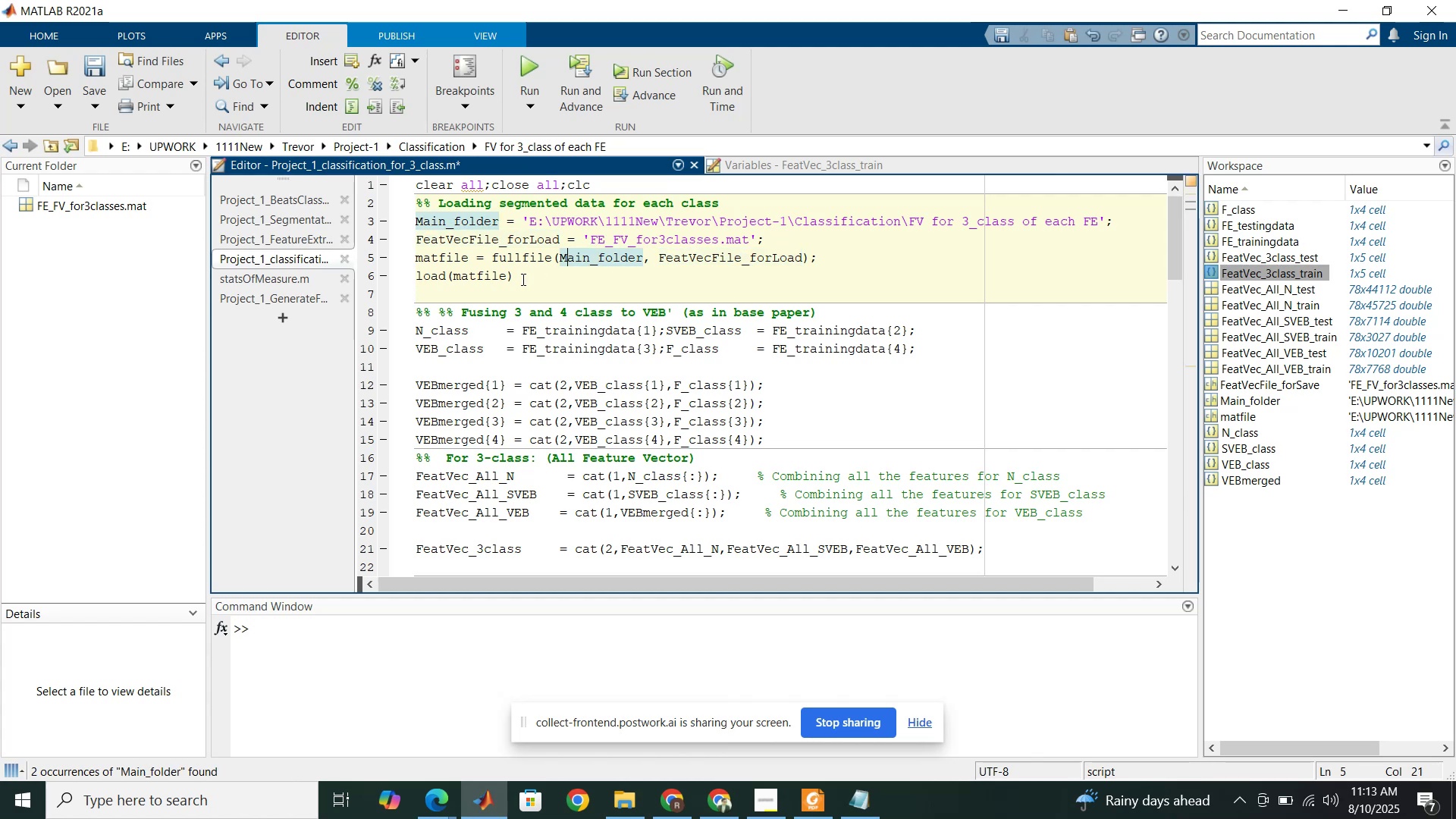 
left_click([508, 190])
 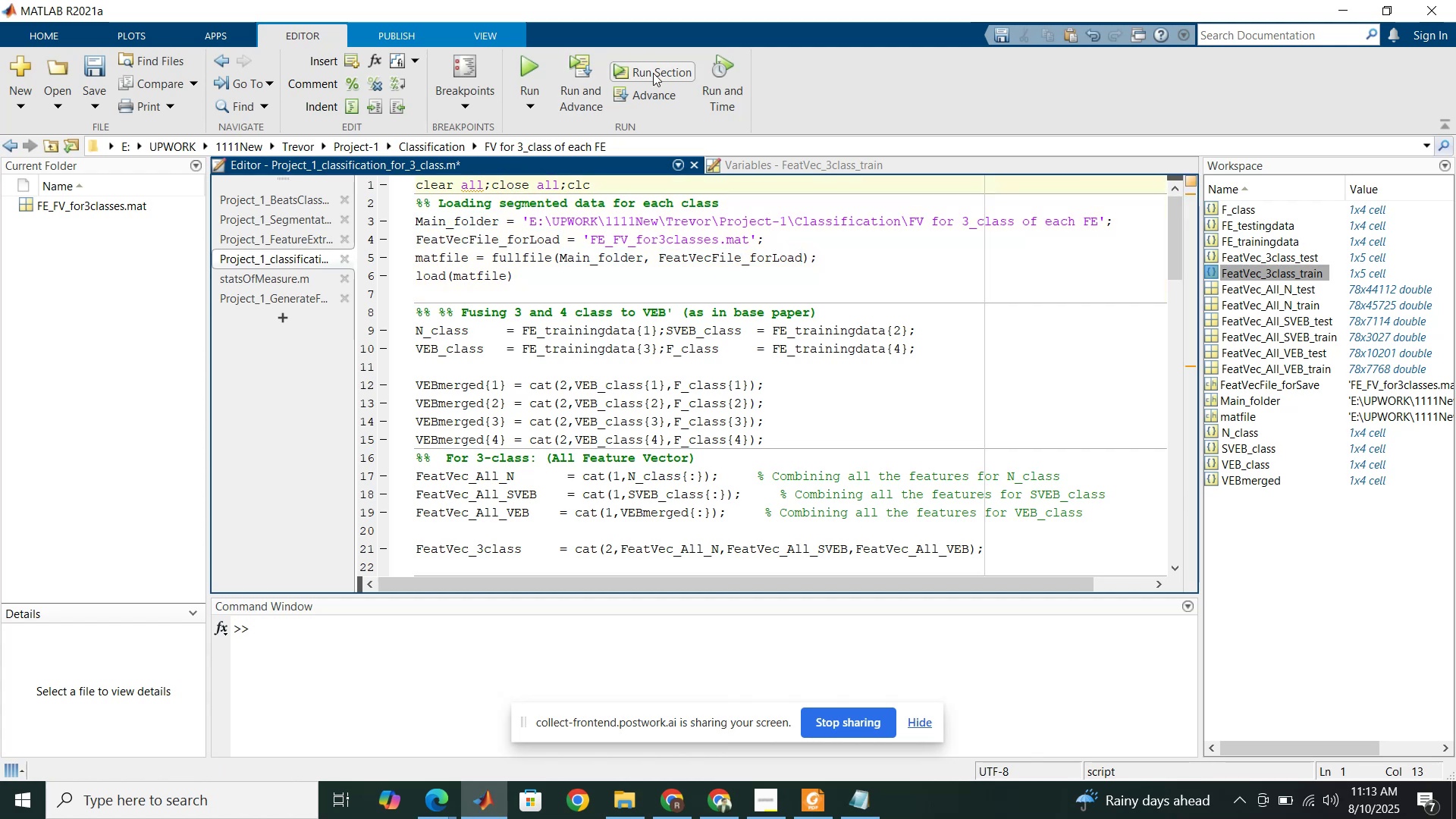 
left_click([658, 73])
 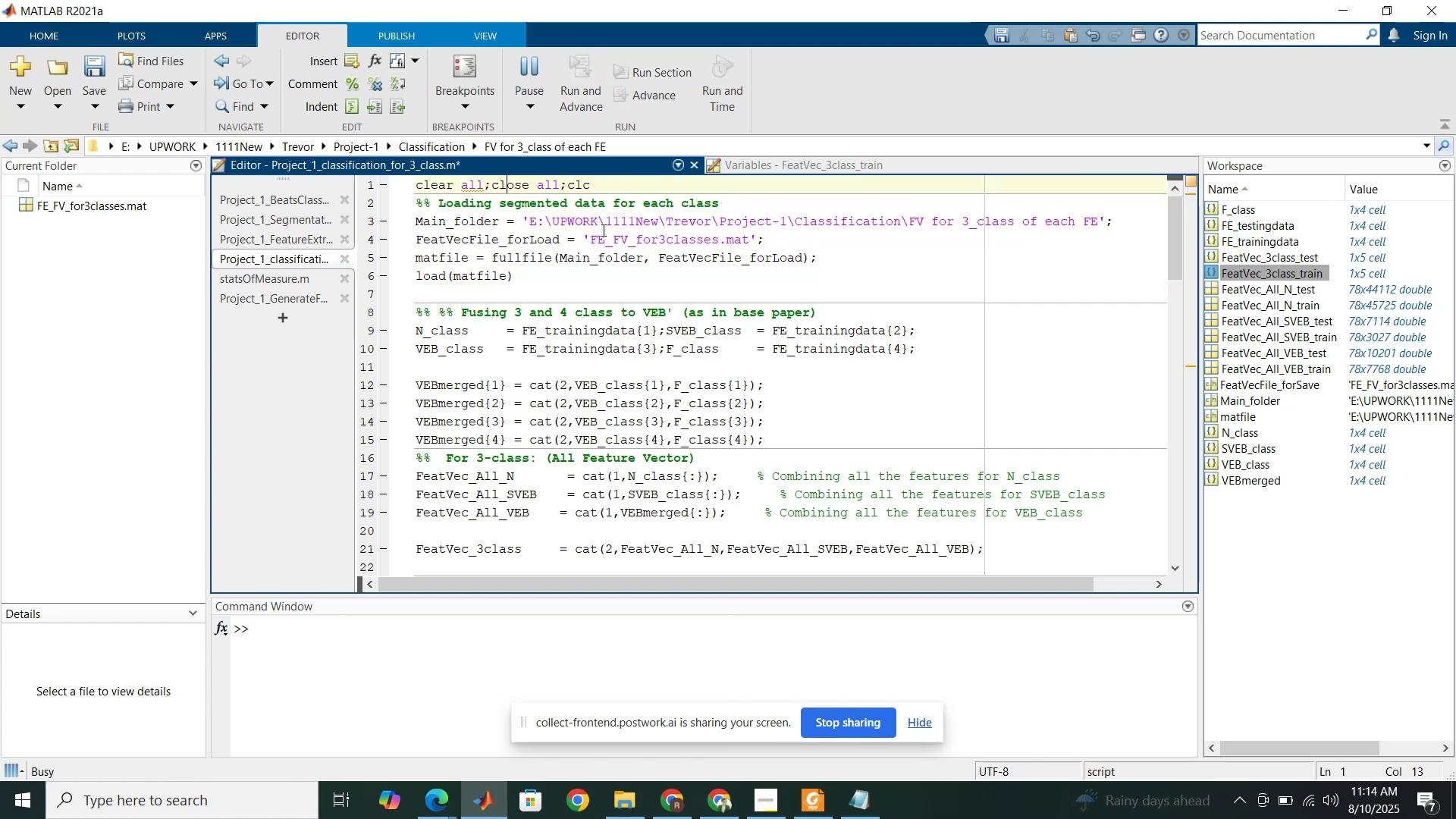 
left_click([602, 230])
 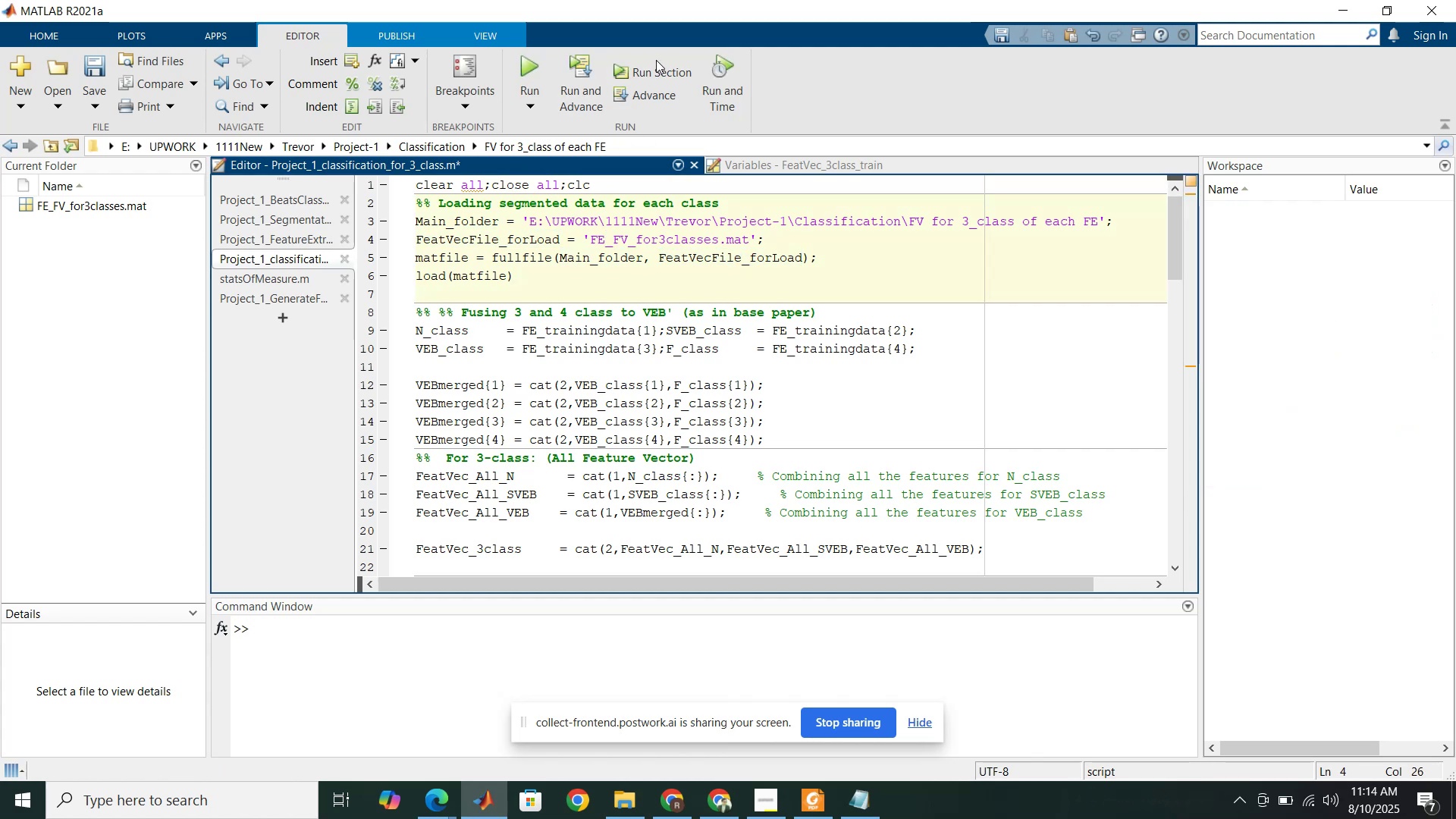 
left_click([657, 74])
 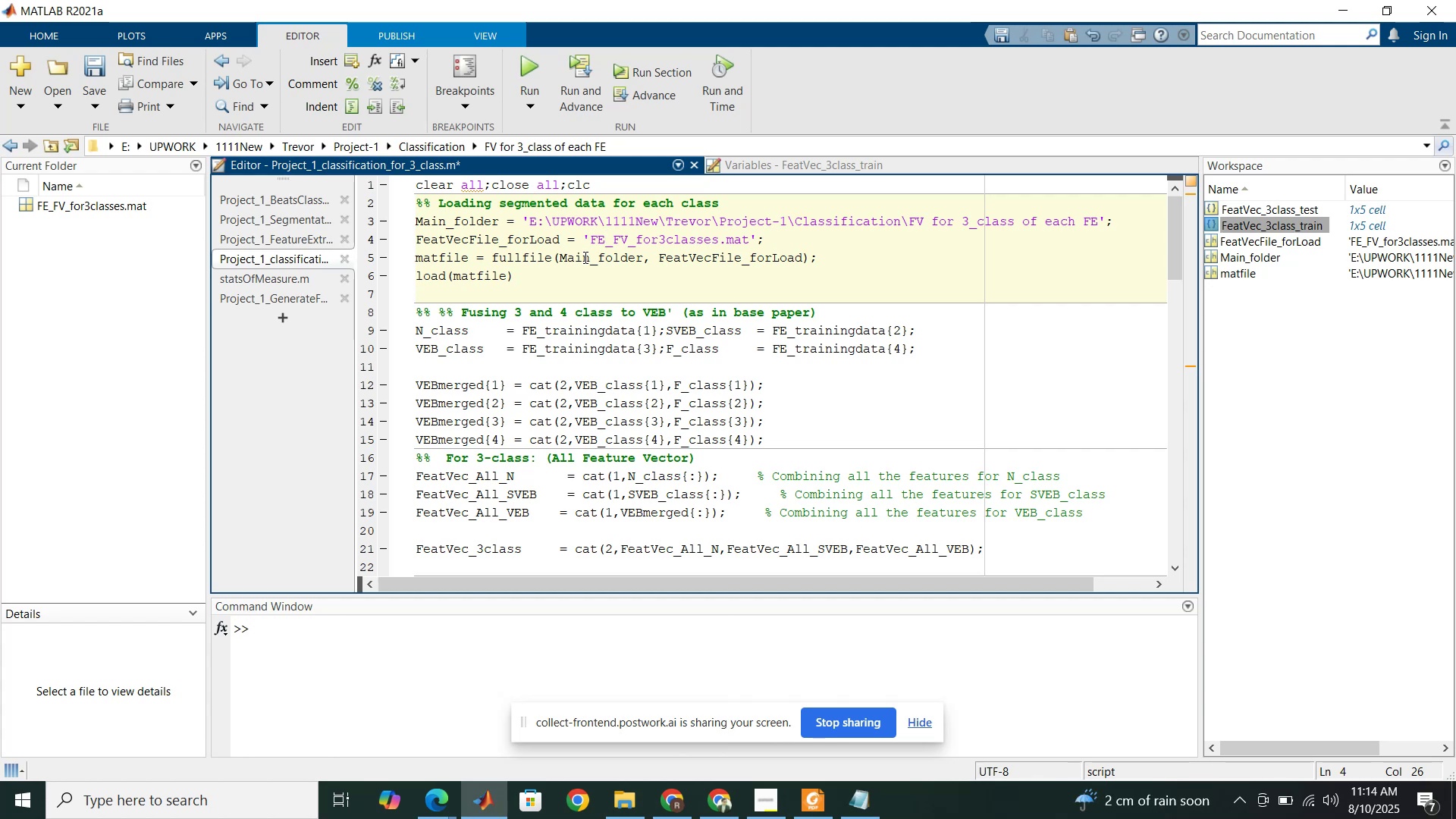 
wait(7.91)
 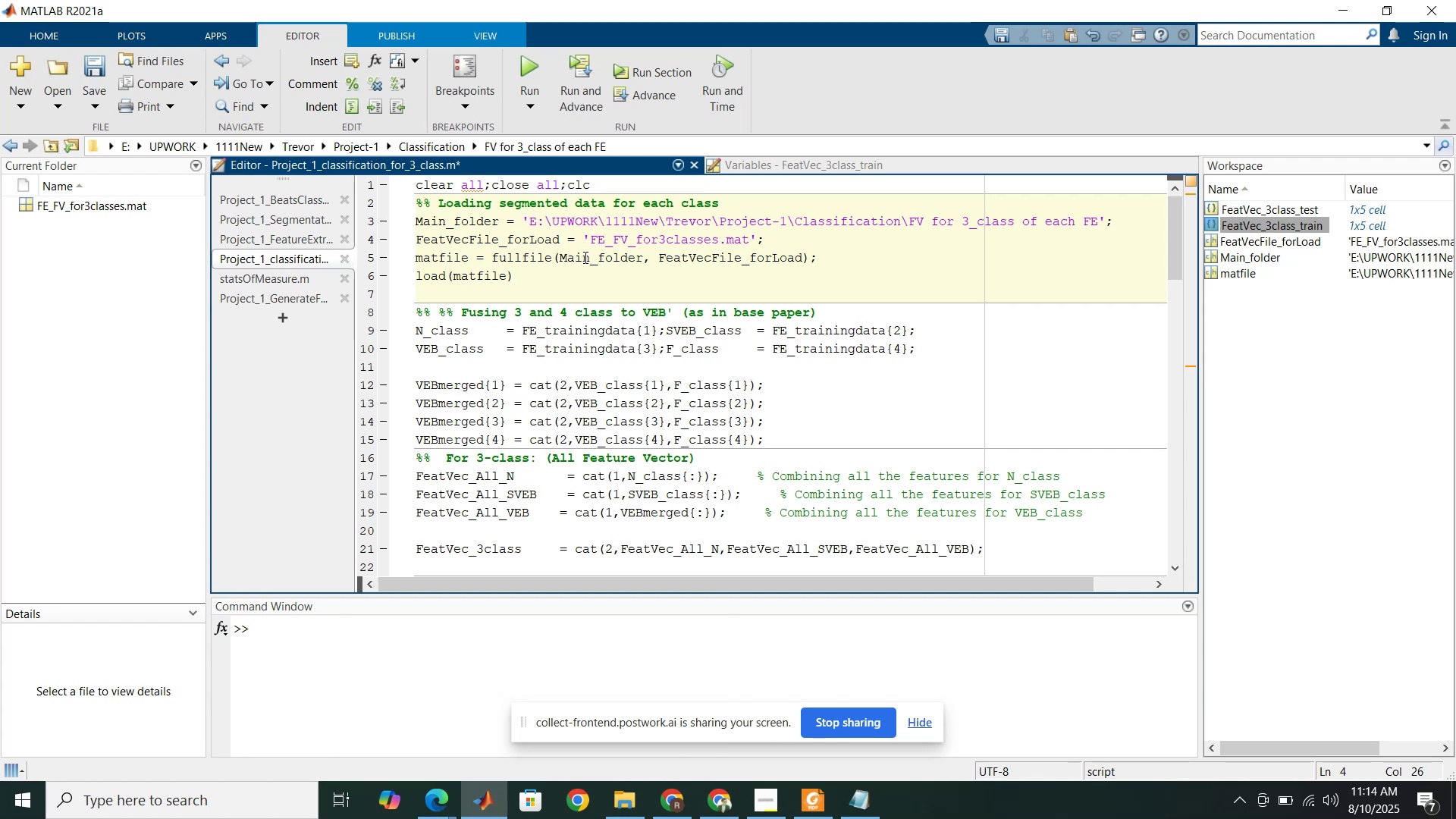 
scroll: coordinate [551, 273], scroll_direction: down, amount: 3.0
 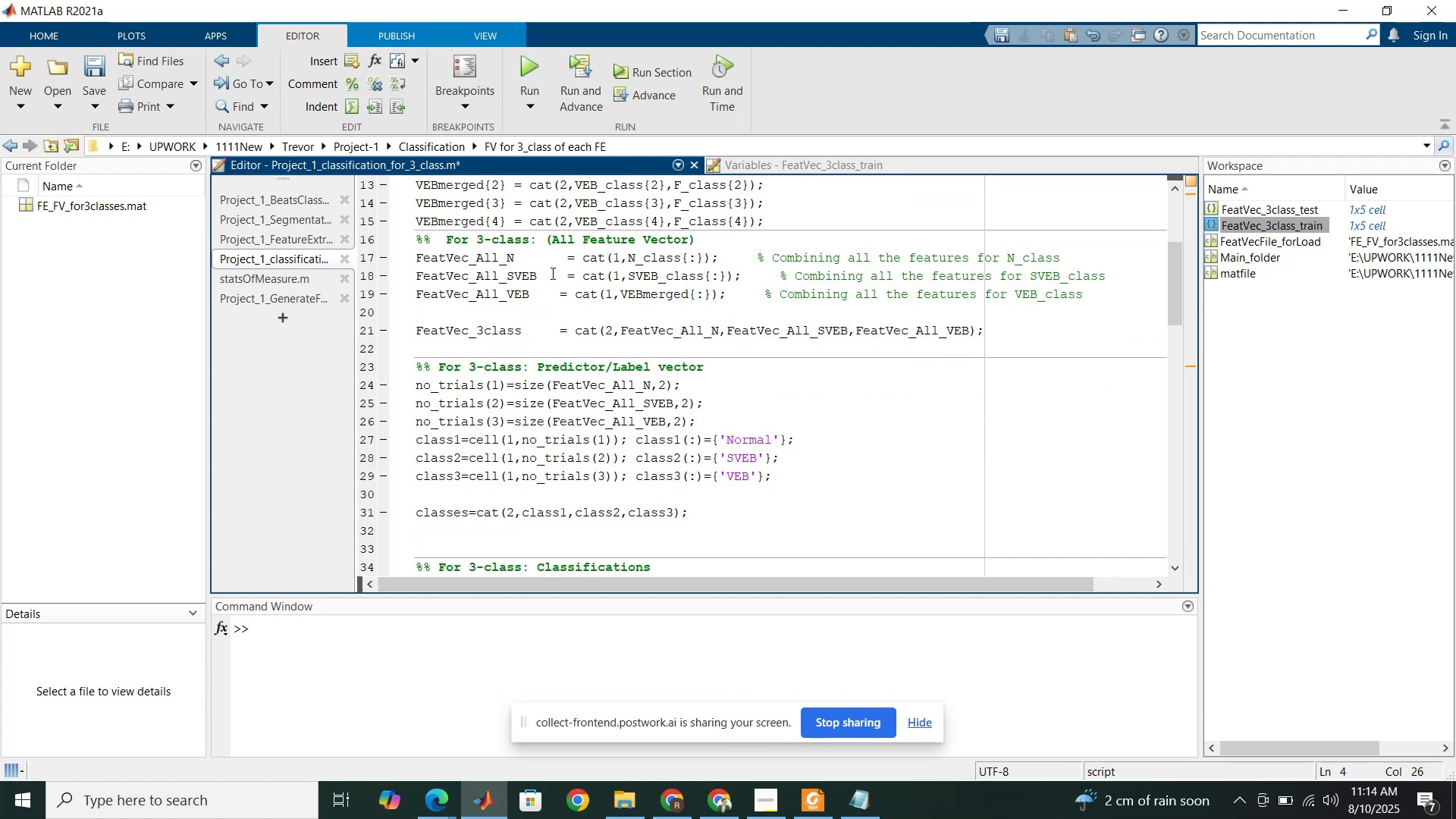 
scroll: coordinate [551, 273], scroll_direction: up, amount: 3.0
 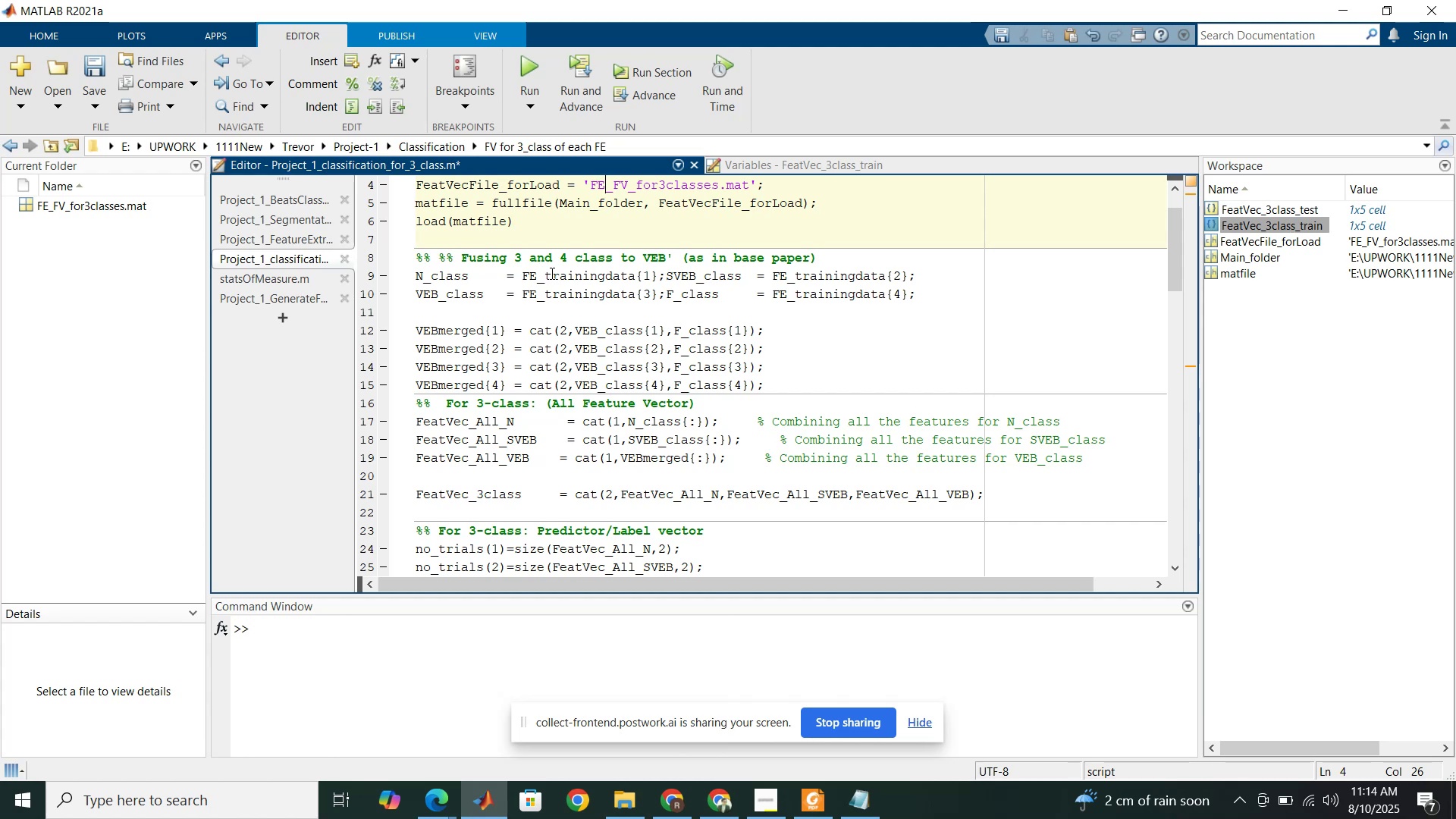 
wait(26.66)
 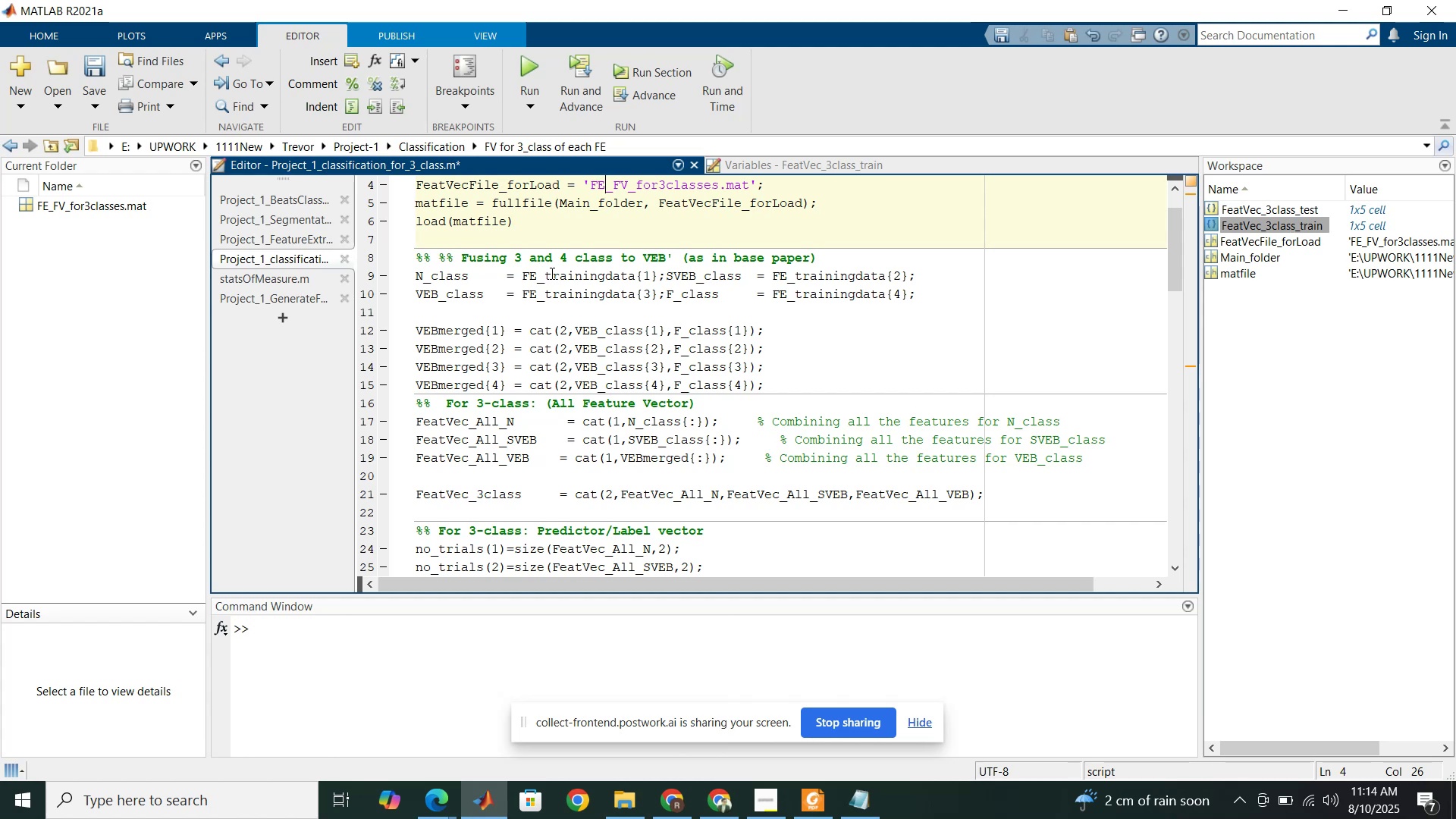 
scroll: coordinate [545, 359], scroll_direction: up, amount: 1.0
 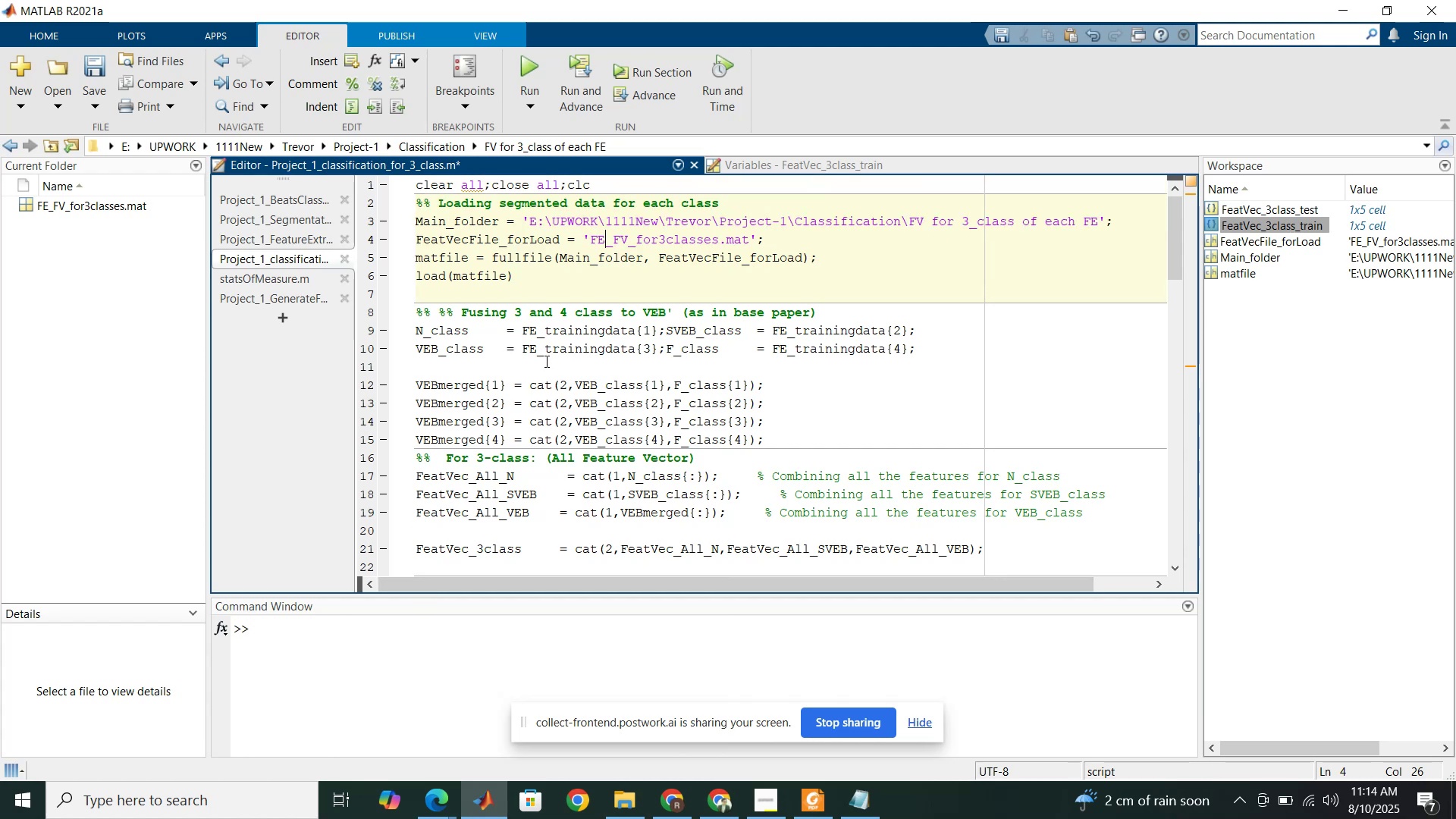 
hold_key(key=ControlLeft, duration=1.5)
 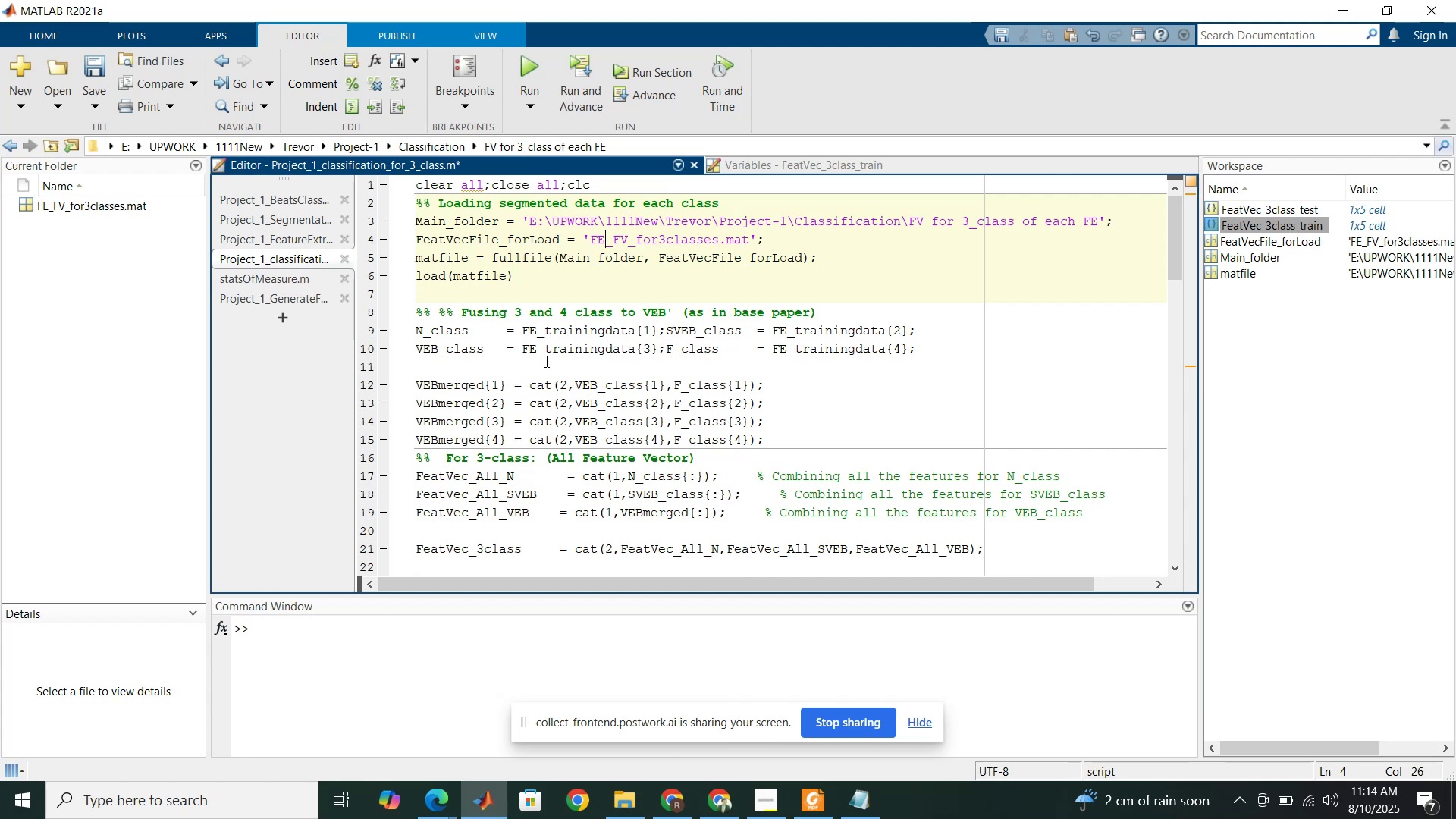 
key(Control+Z)
 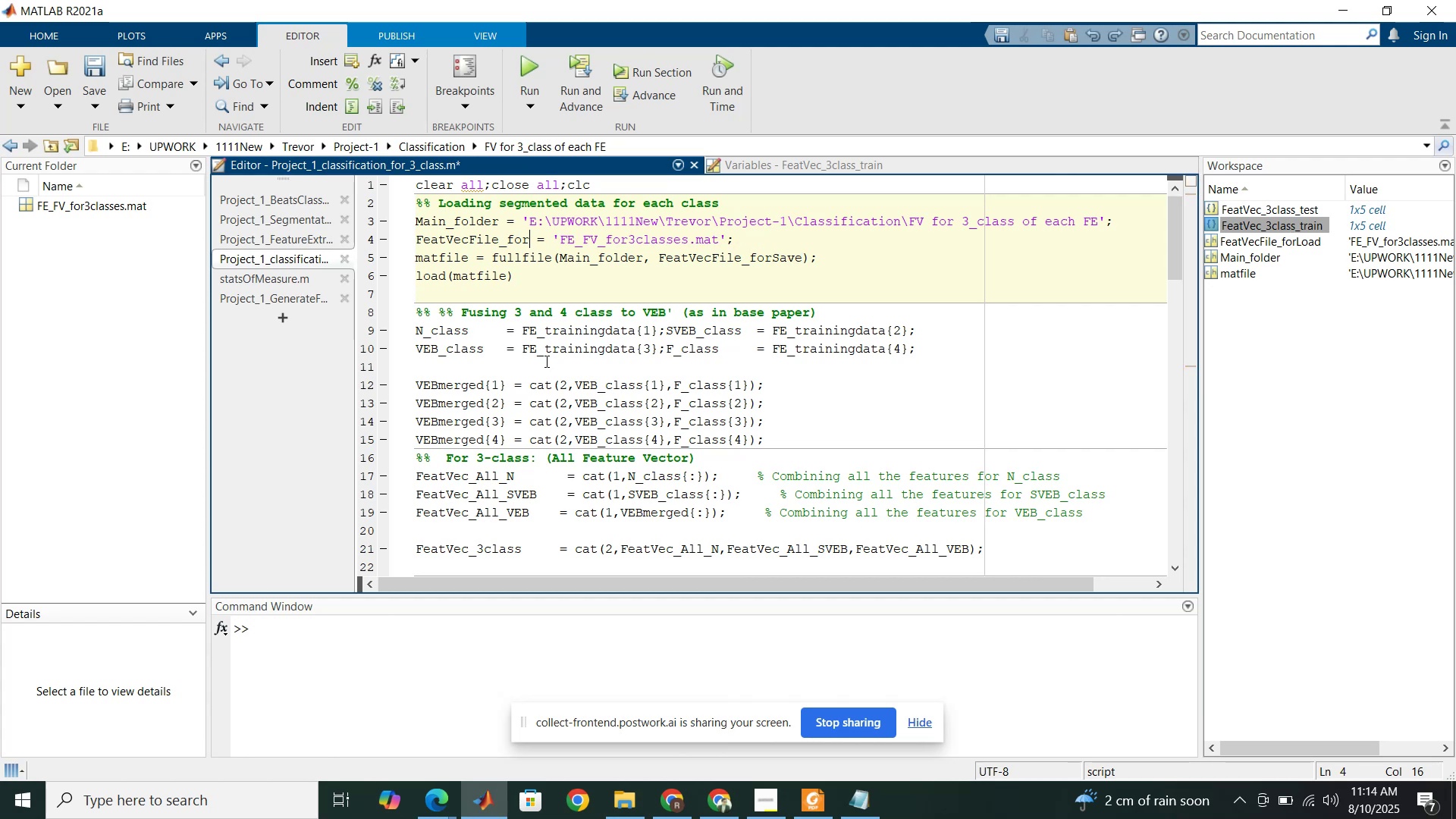 
key(Control+Z)
 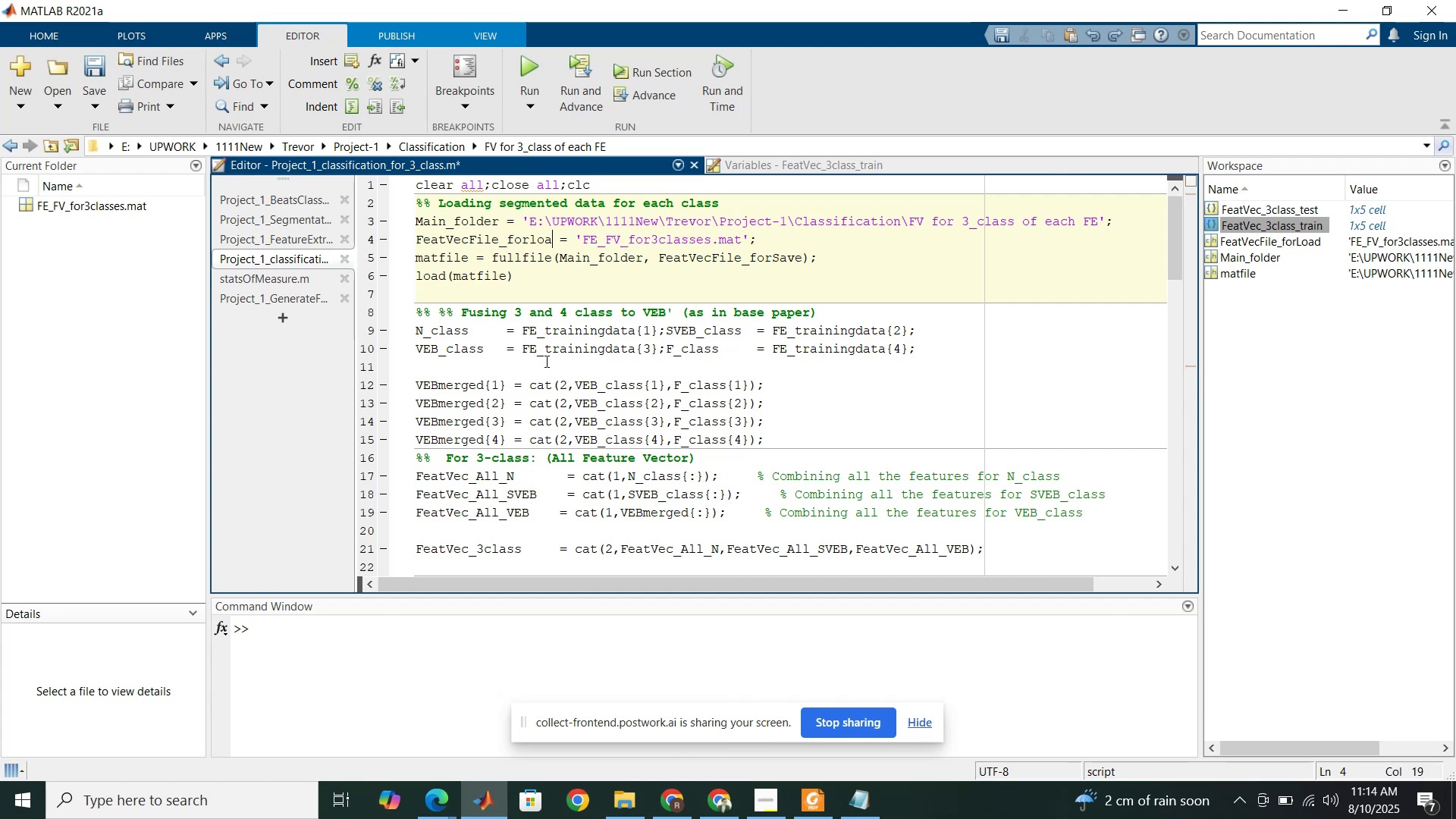 
key(Control+Z)
 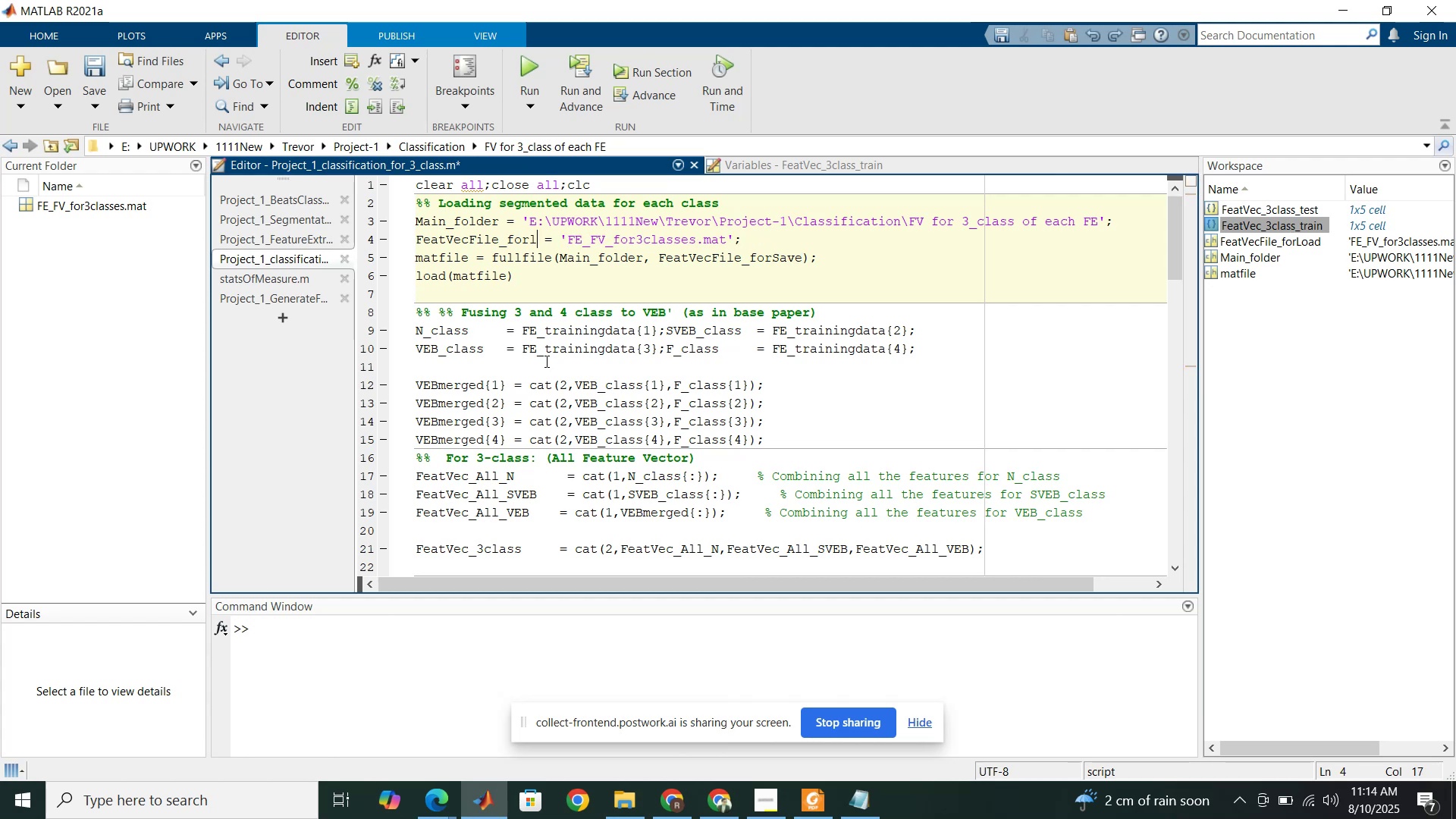 
key(Control+Z)
 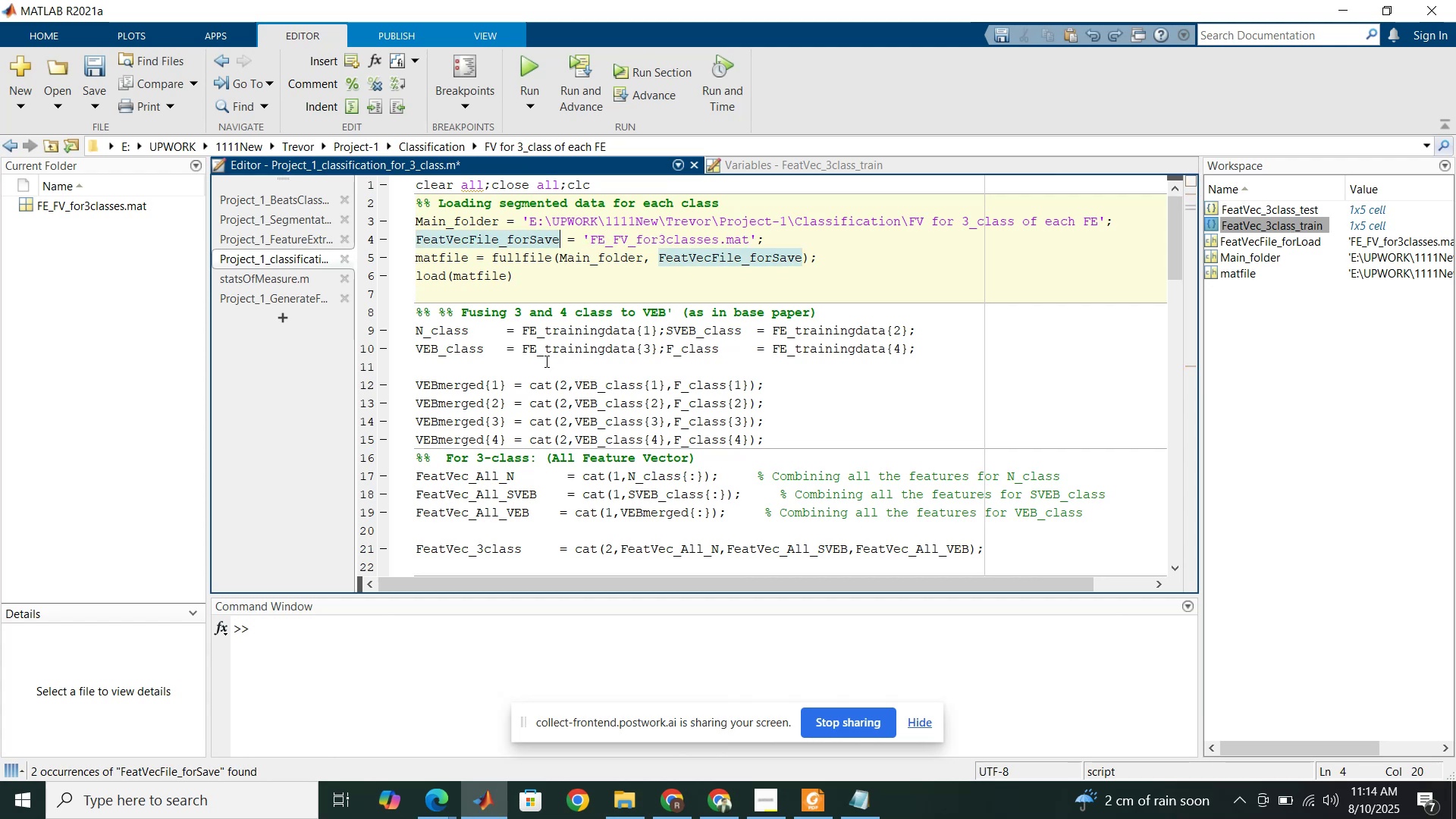 
key(Control+Z)
 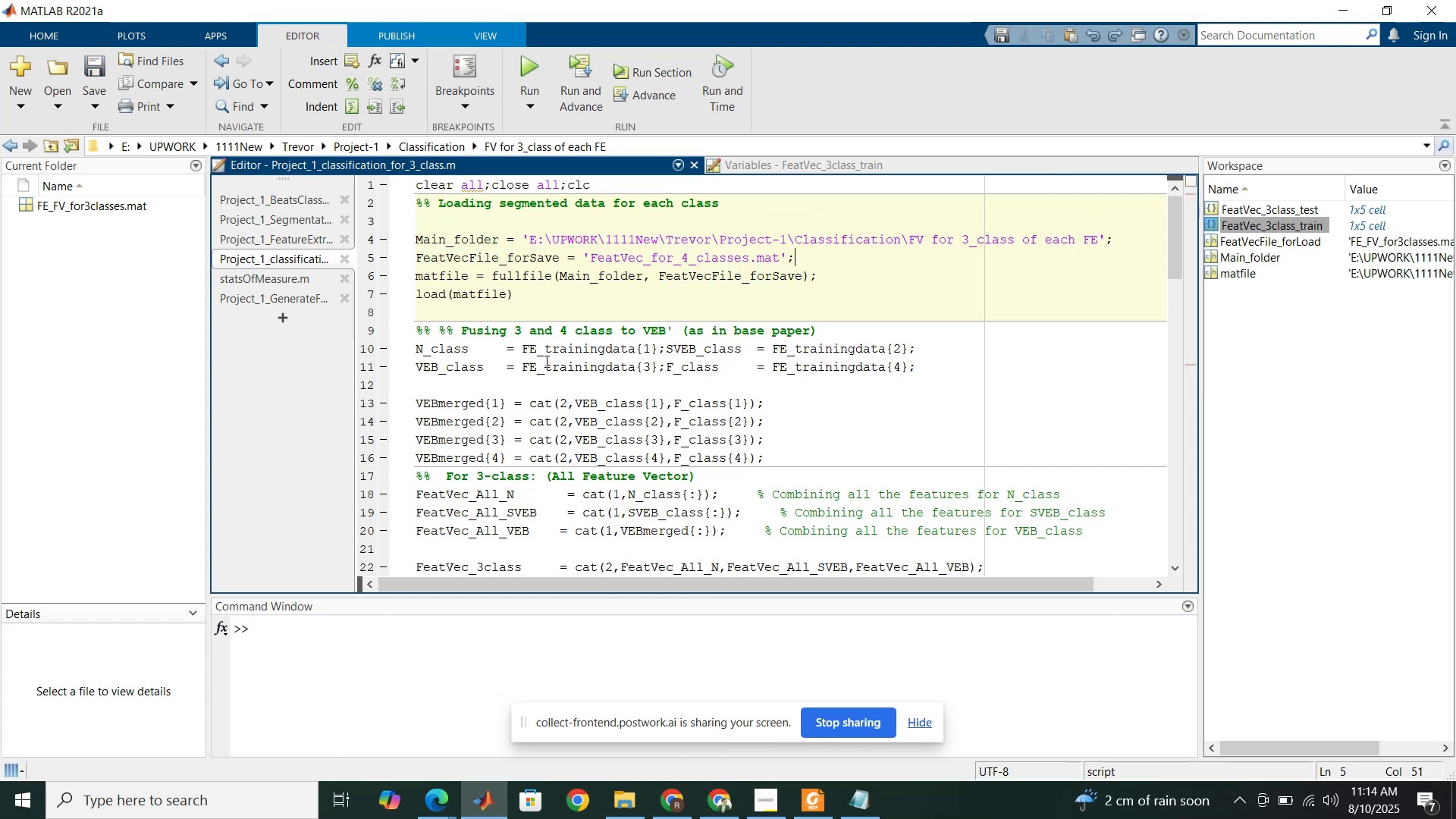 
key(Control+Z)
 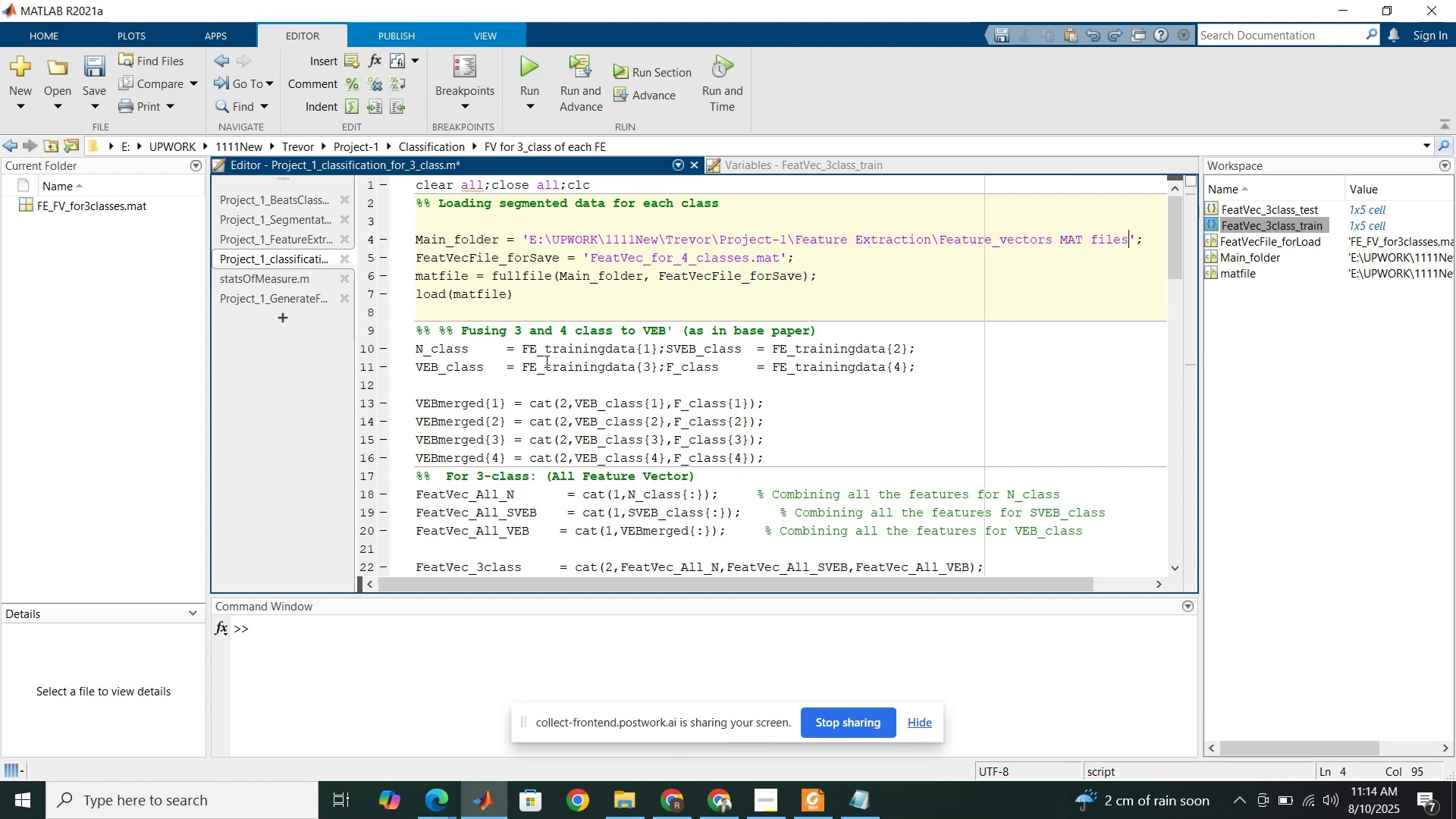 
key(Control+Z)
 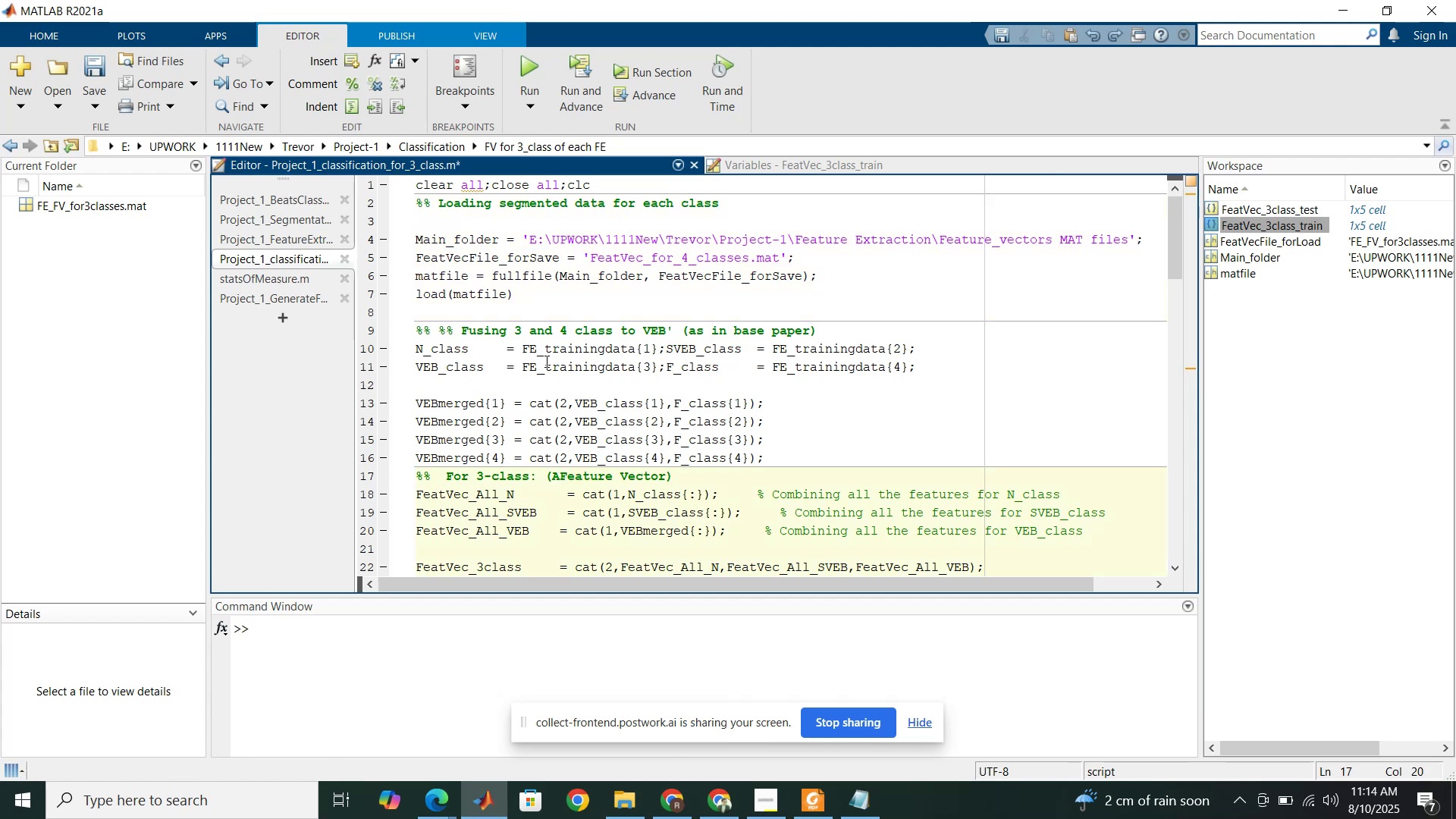 
wait(5.28)
 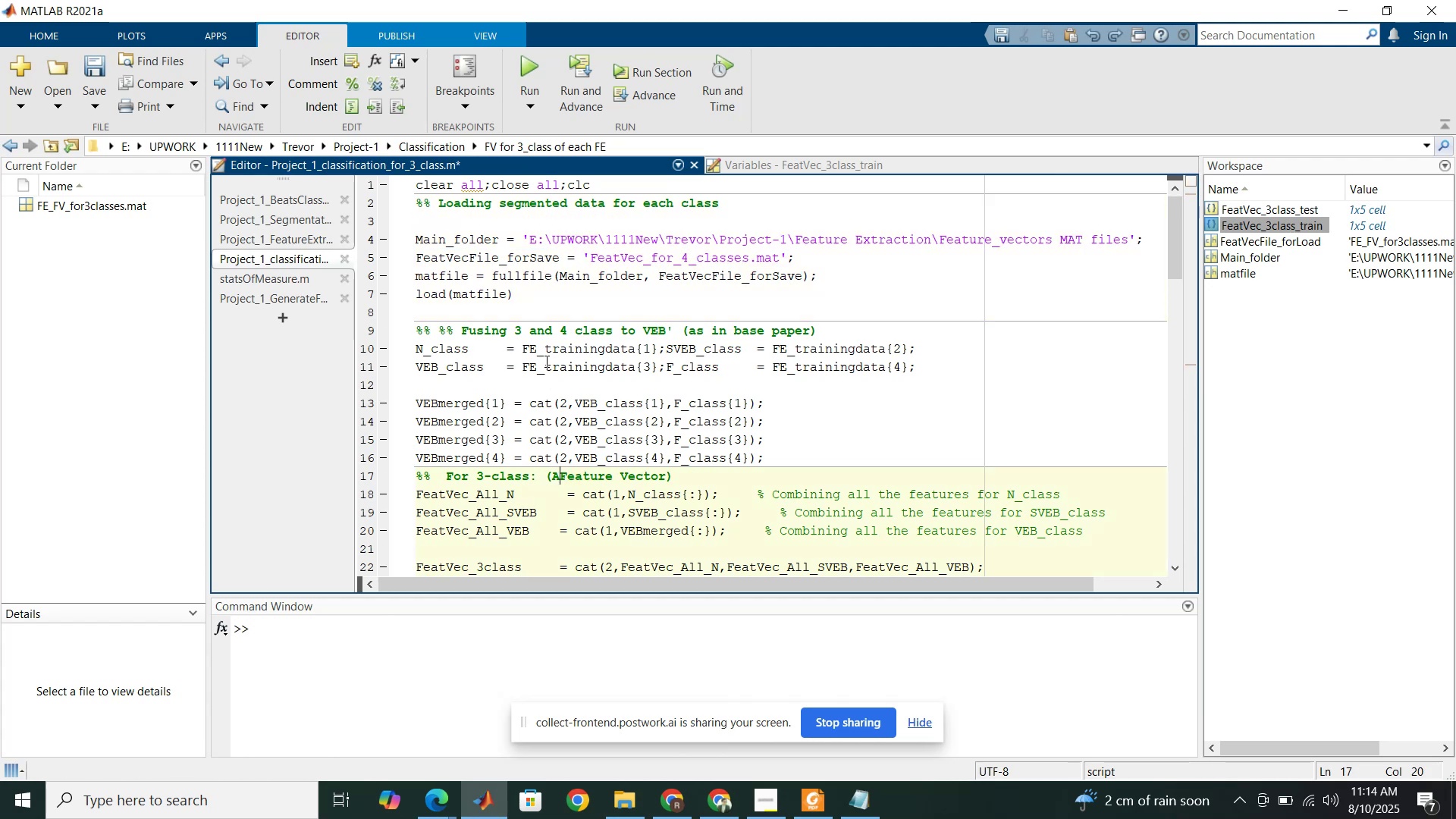 
hold_key(key=ControlLeft, duration=1.5)
 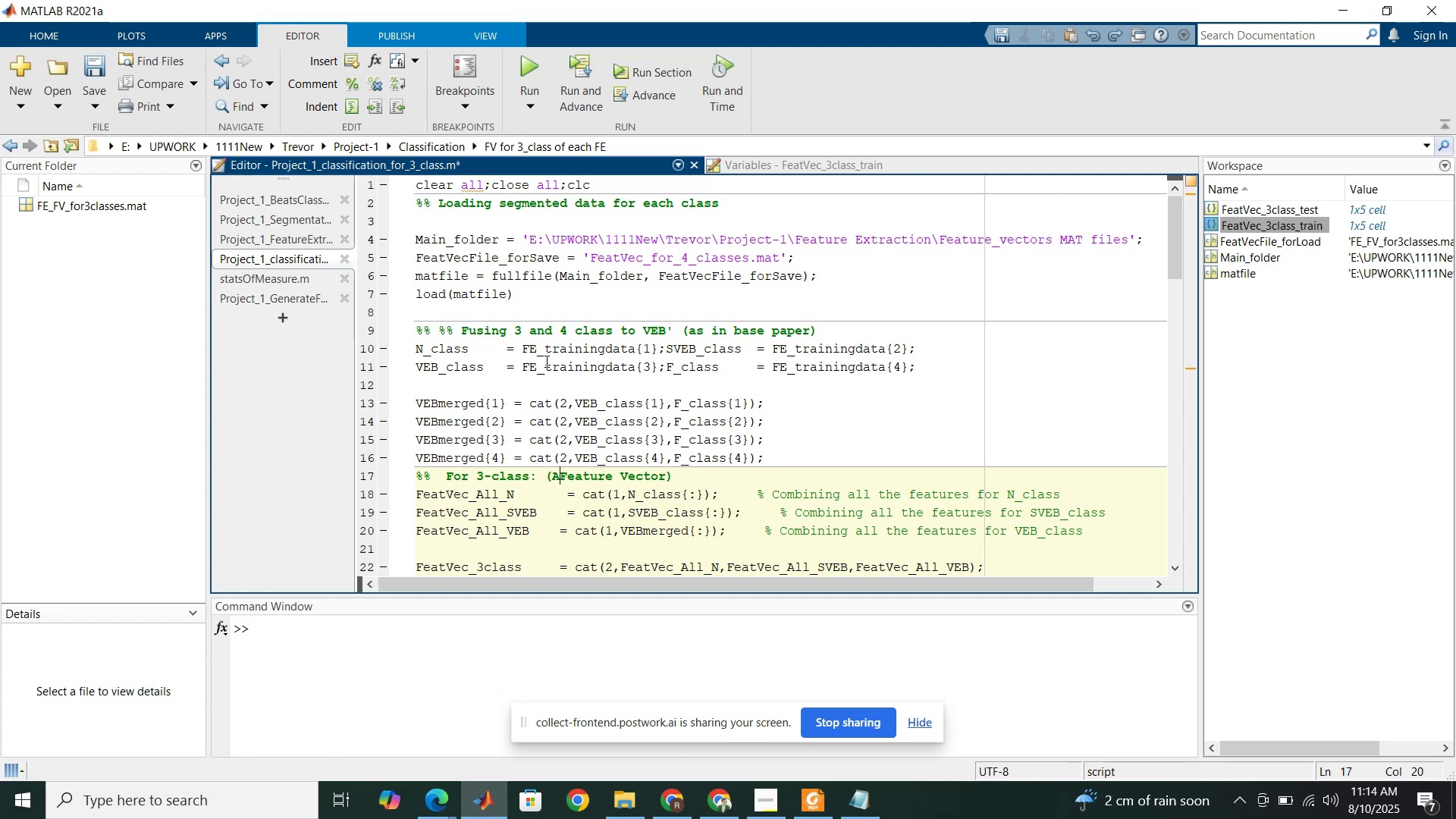 
key(Control+ControlLeft)
 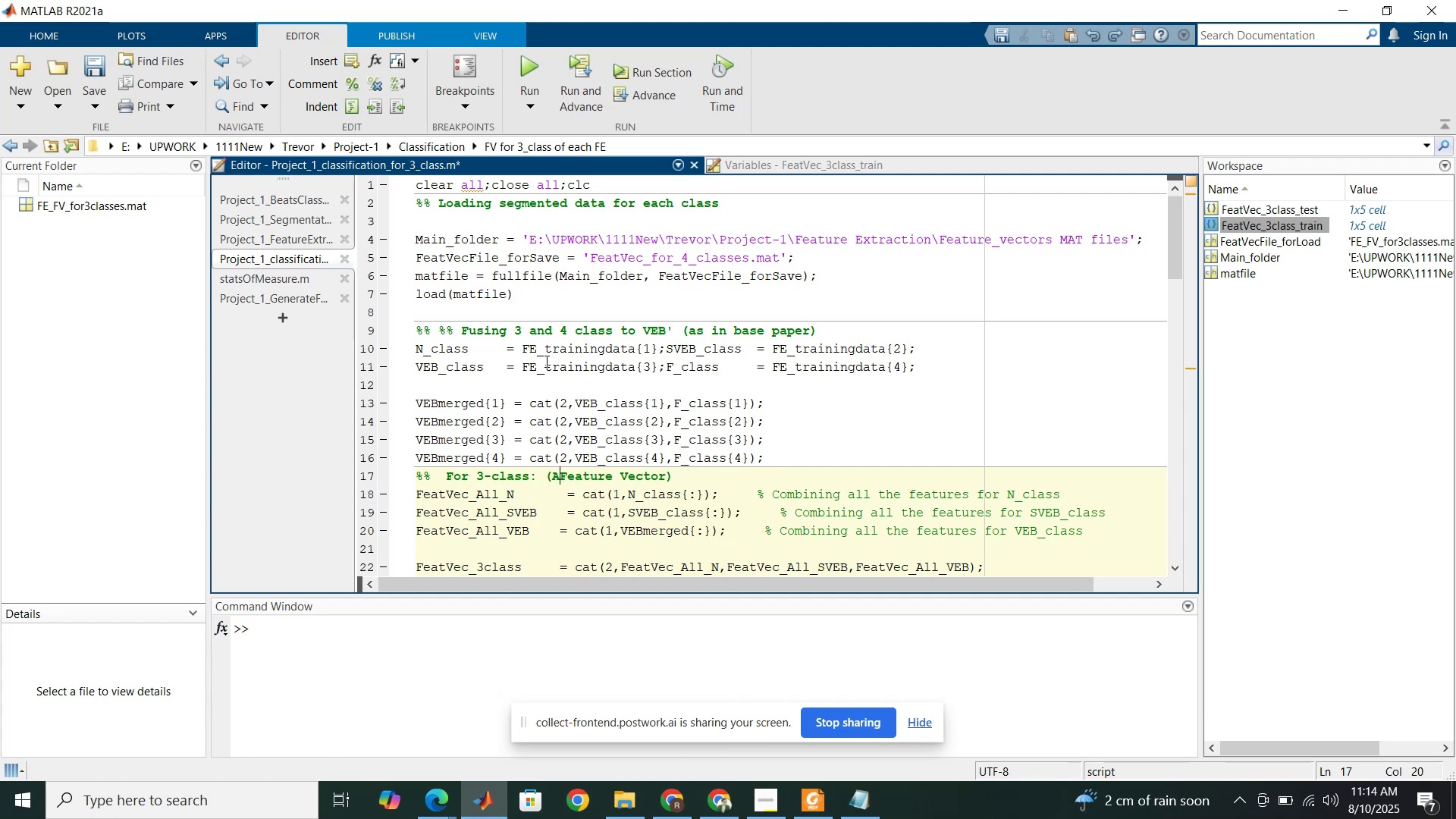 
key(Control+ControlLeft)
 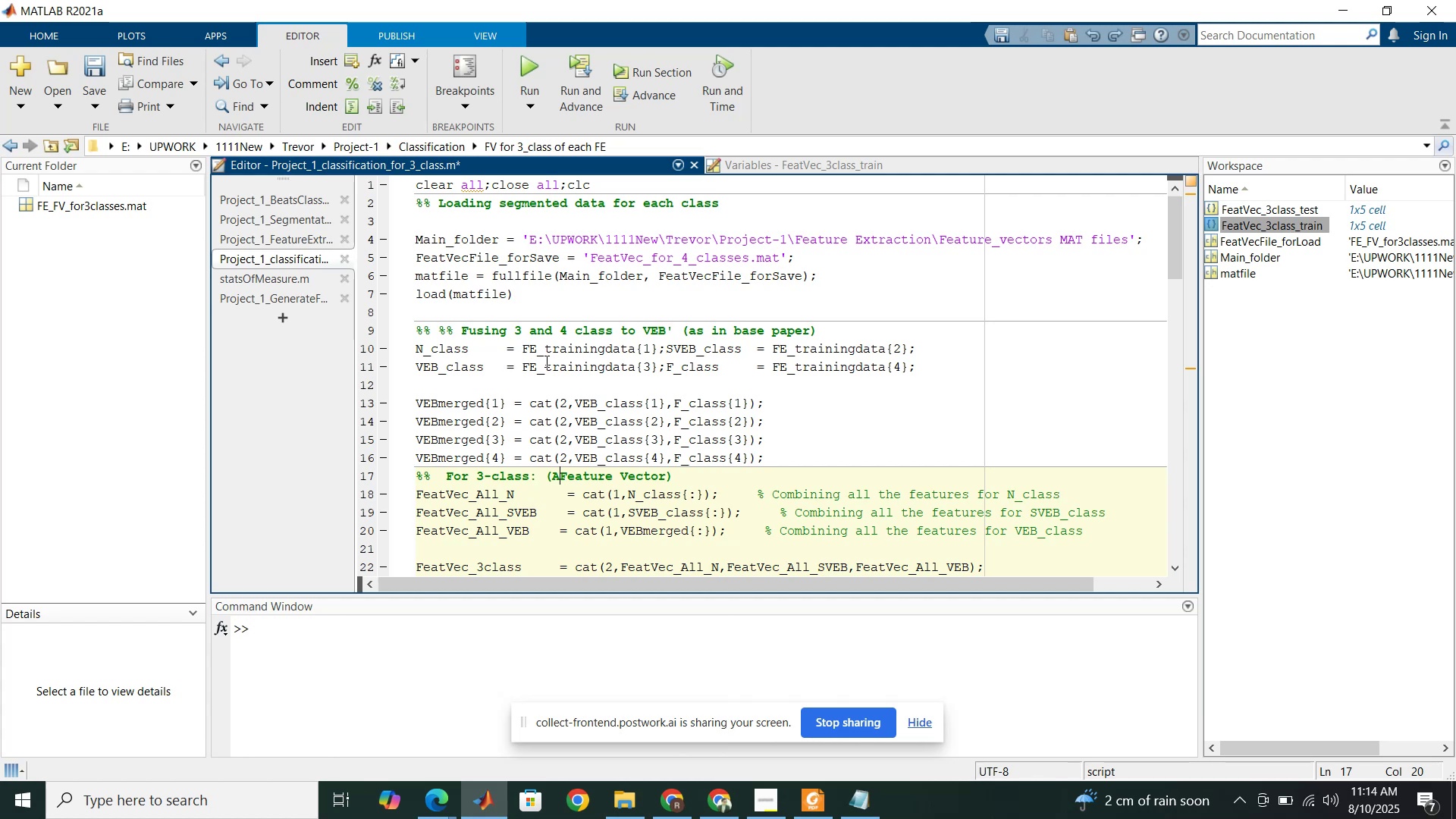 
key(Control+ControlLeft)
 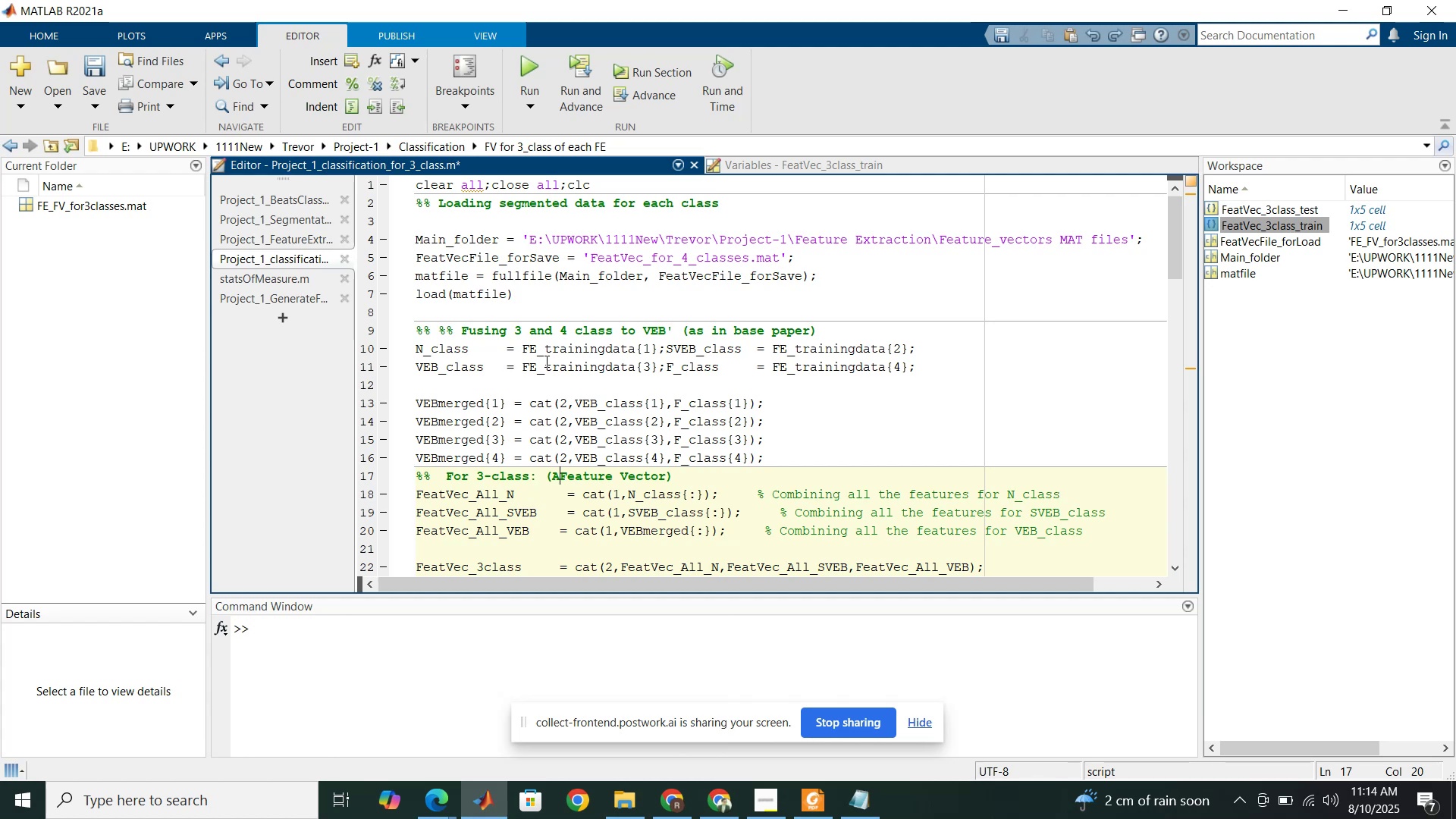 
key(Control+ControlLeft)
 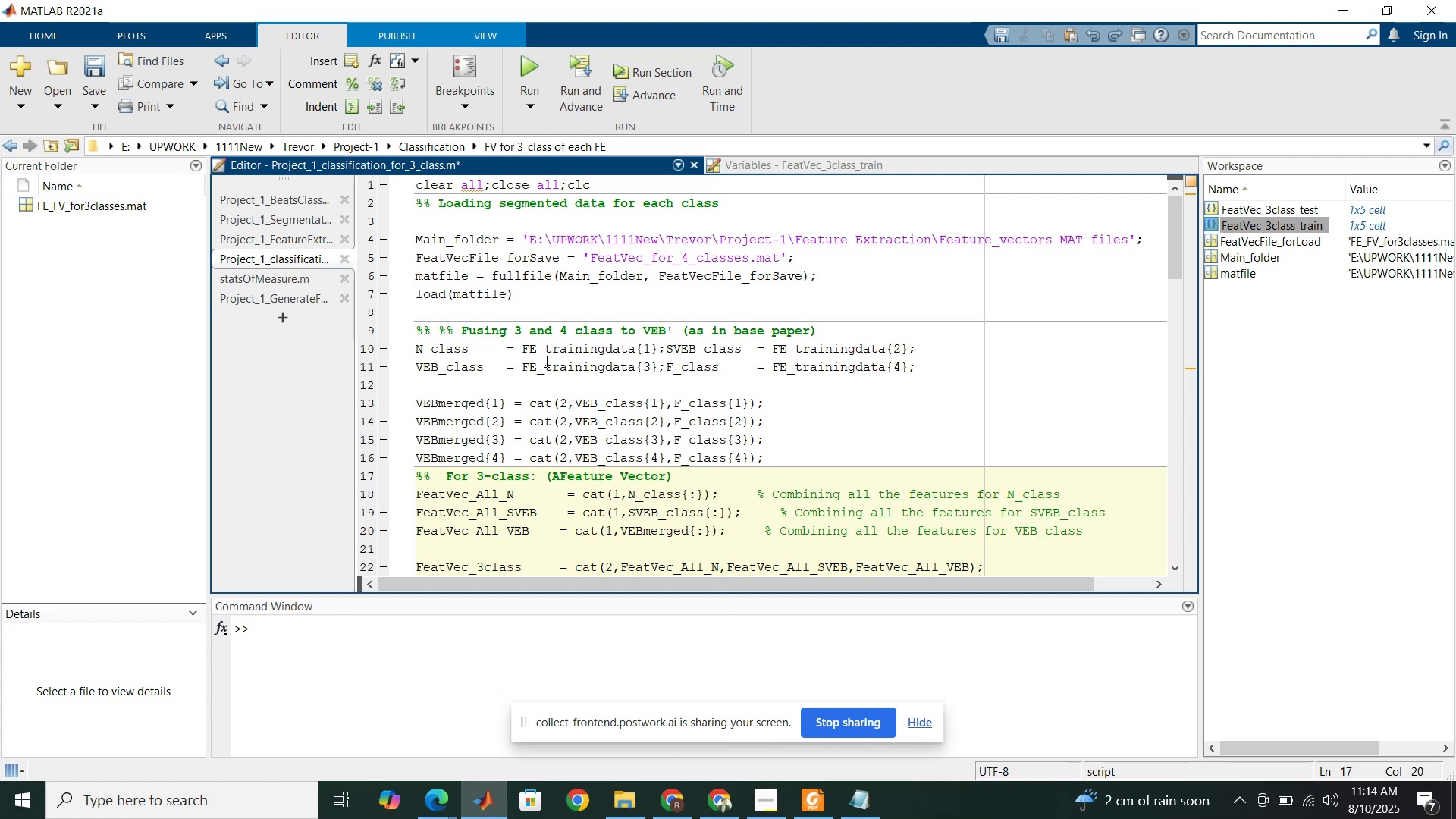 
key(Control+ControlLeft)
 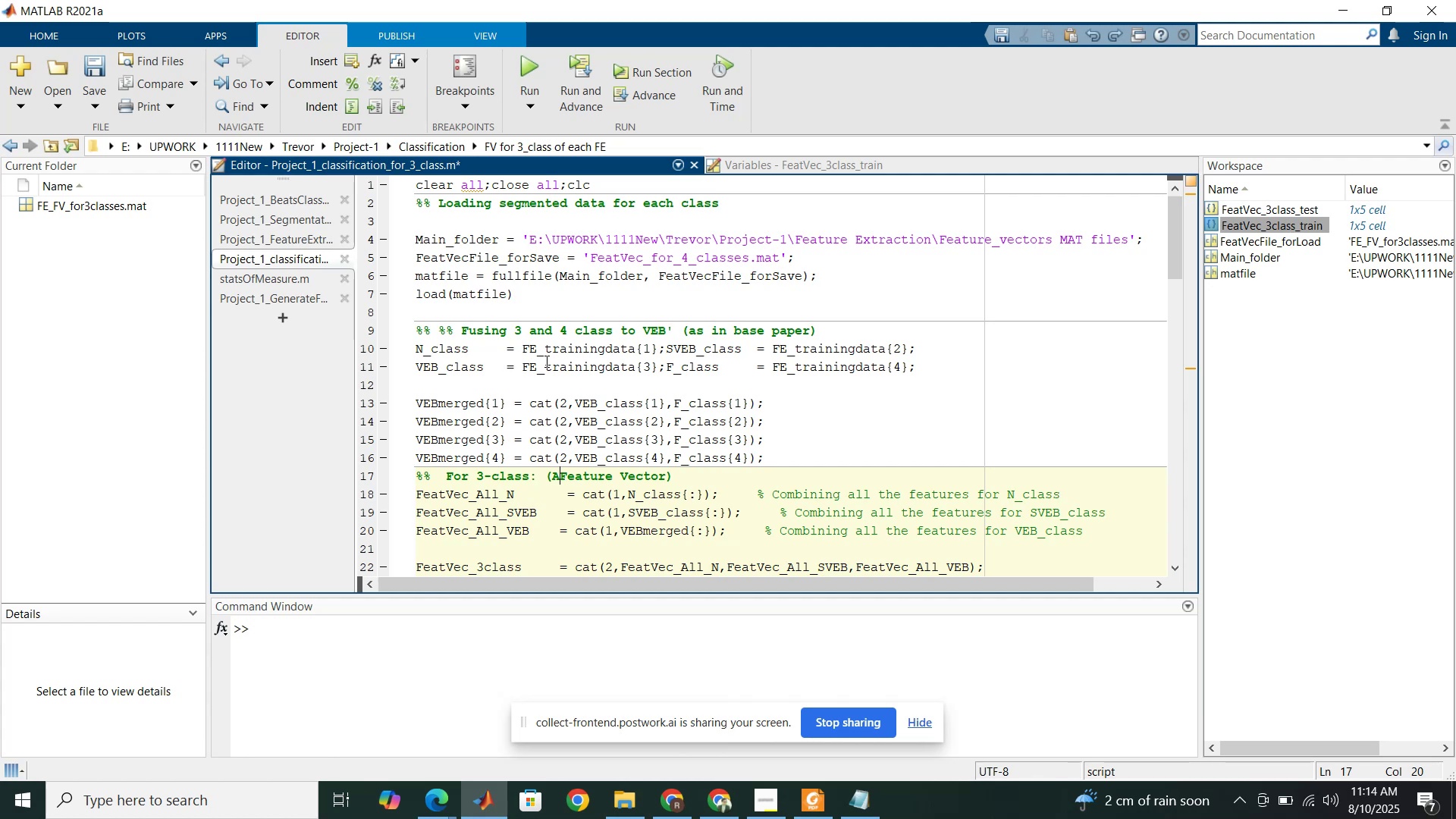 
key(Control+ControlLeft)
 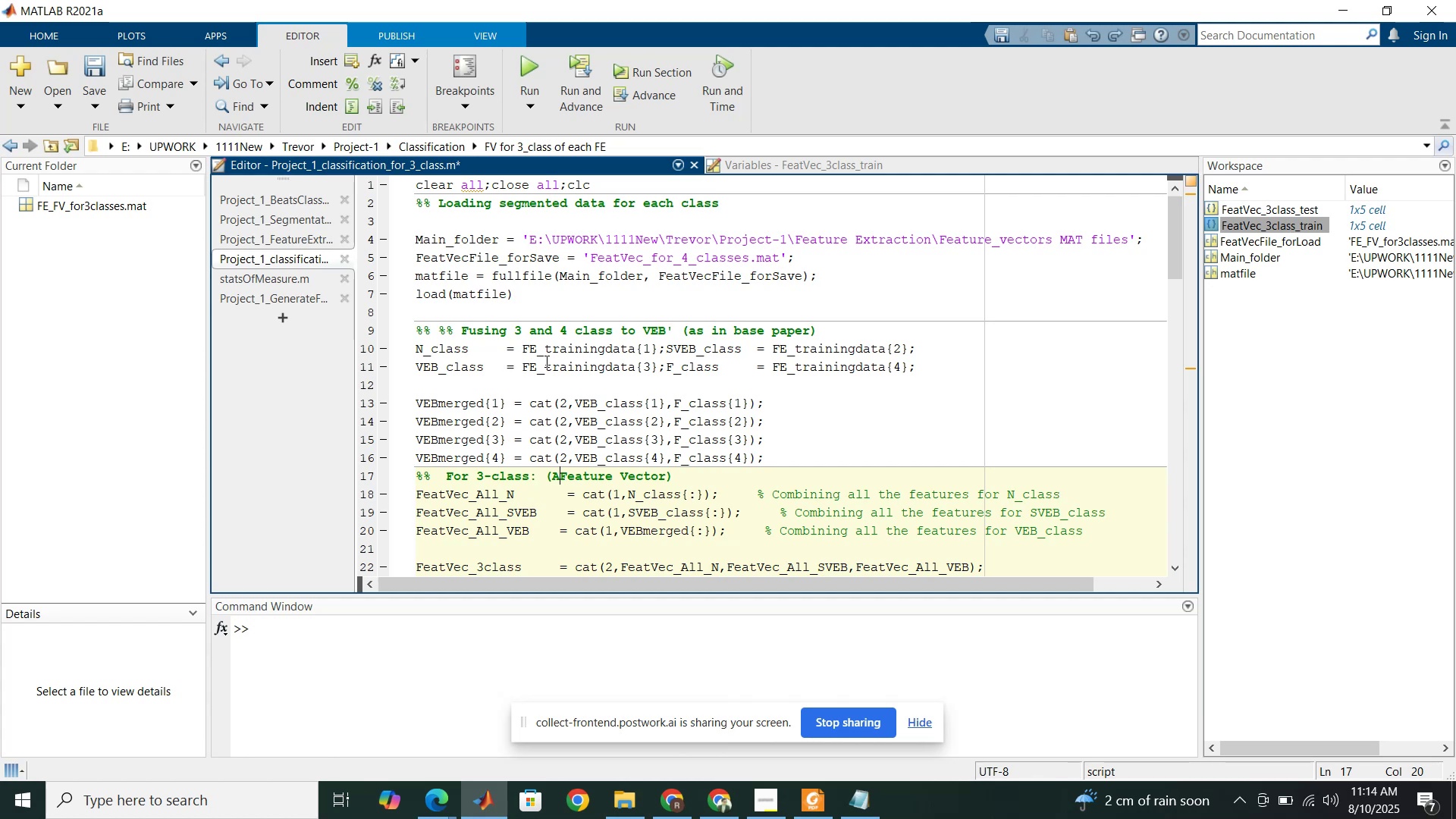 
key(Control+ControlLeft)
 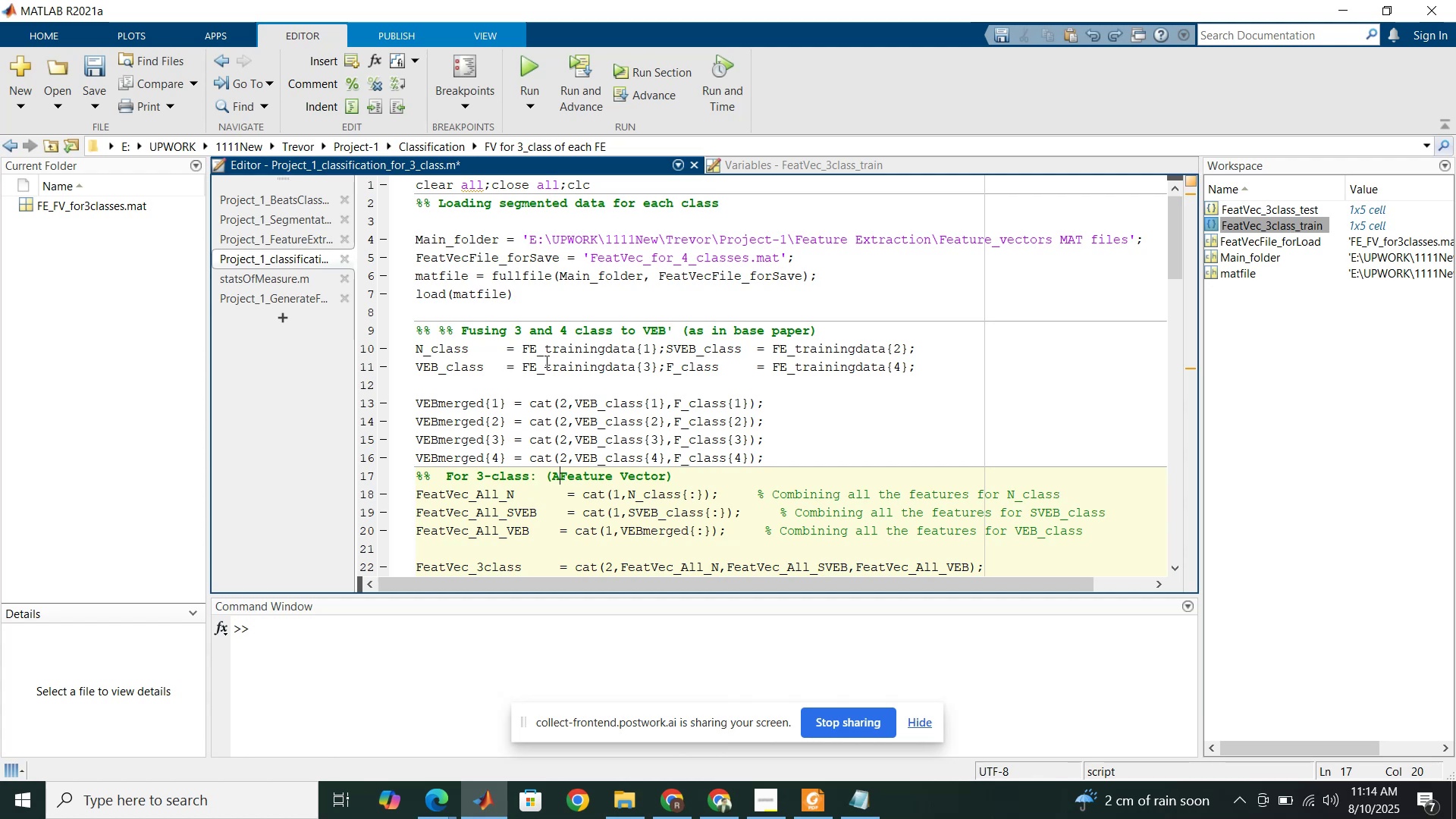 
key(Control+ControlLeft)
 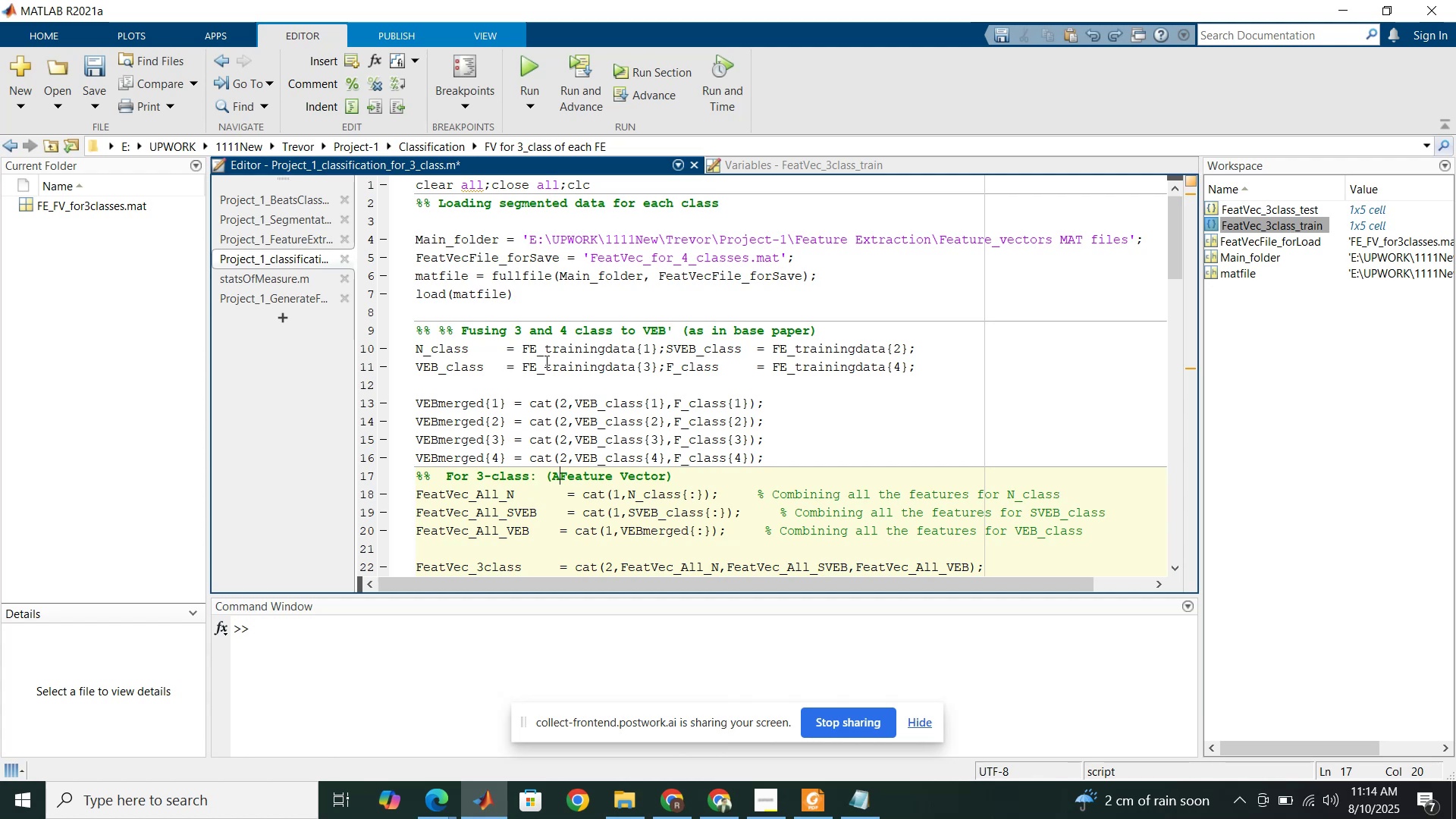 
key(Control+Z)
 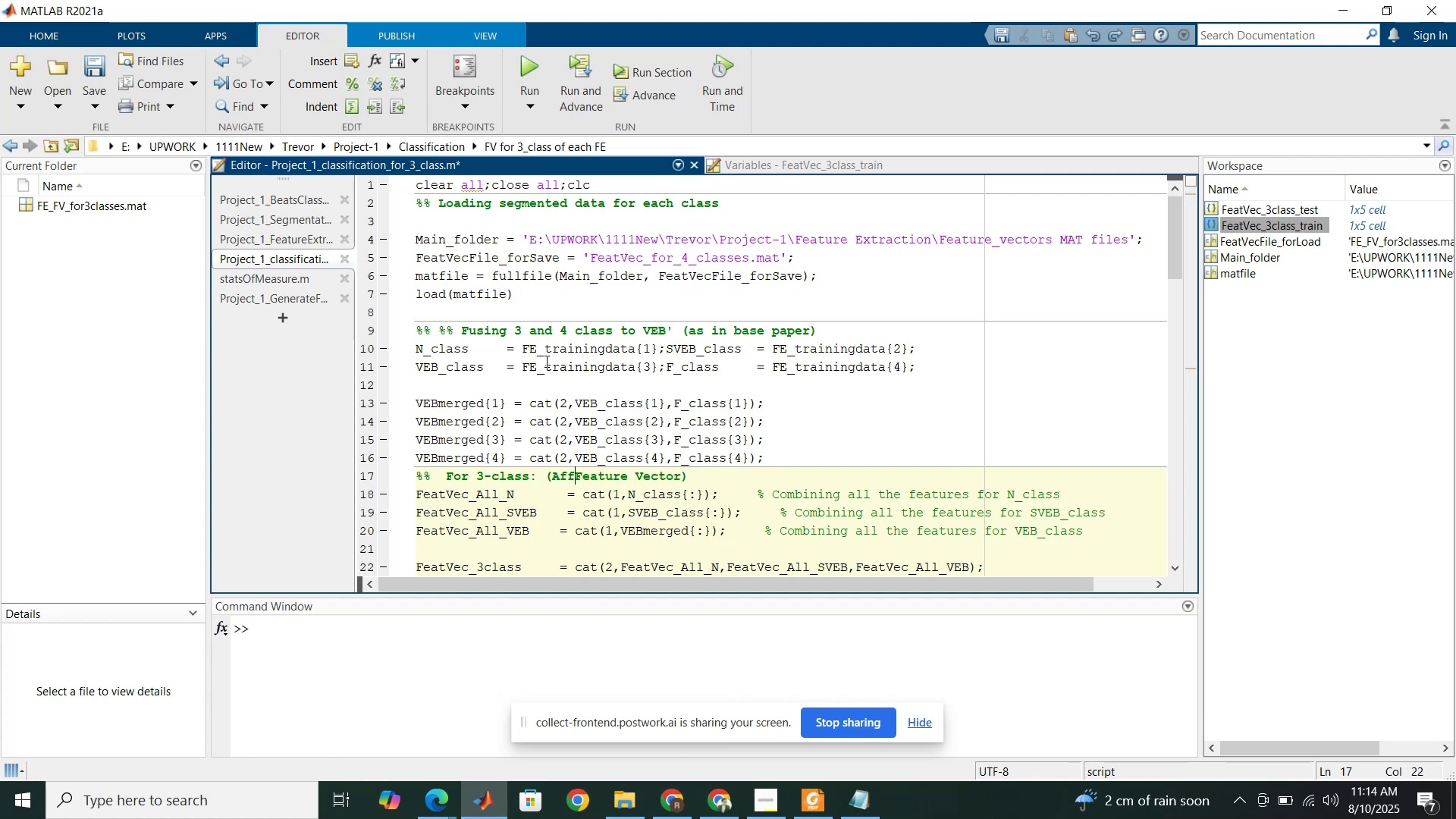 
key(Control+Z)
 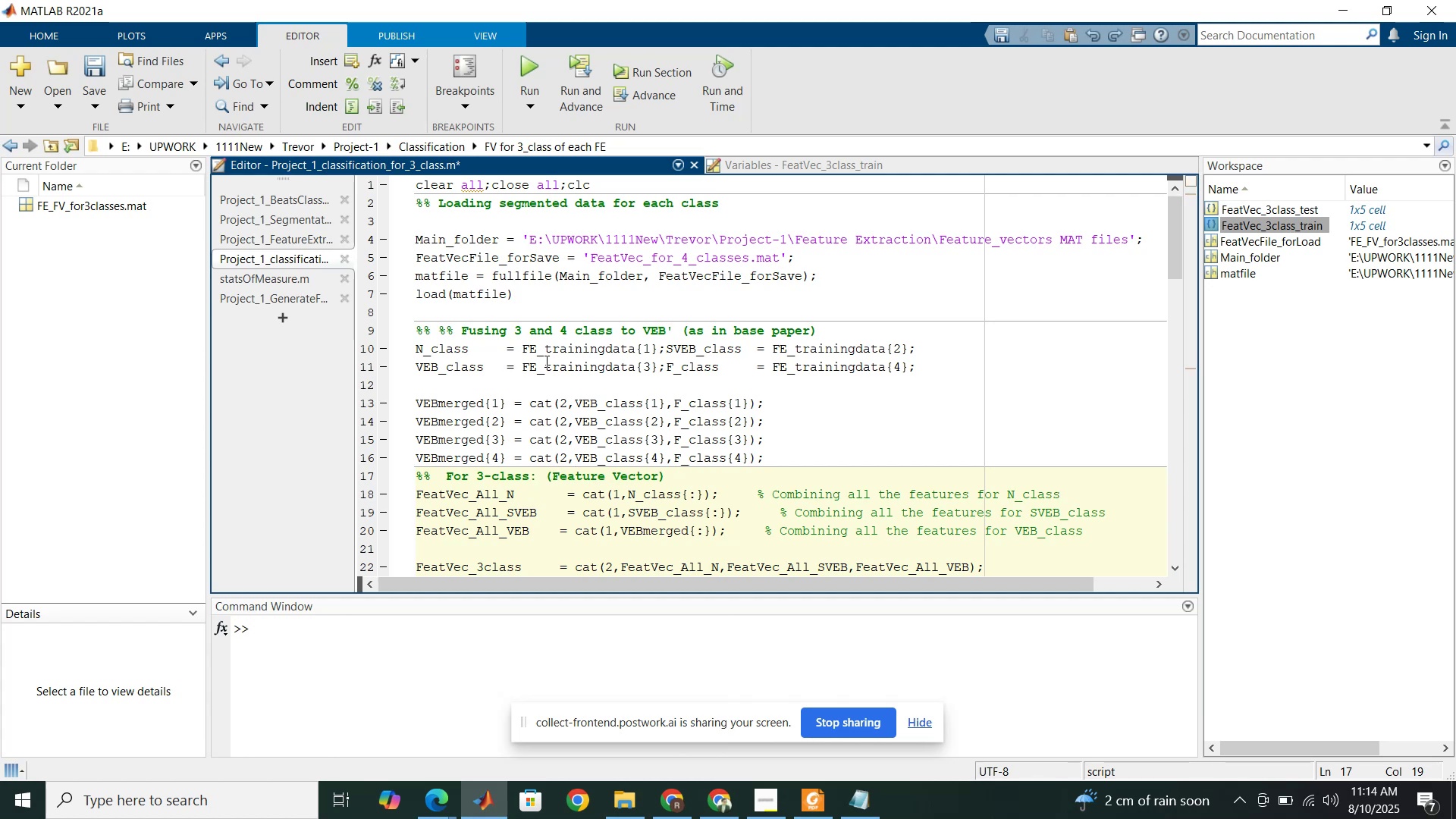 
key(Control+Z)
 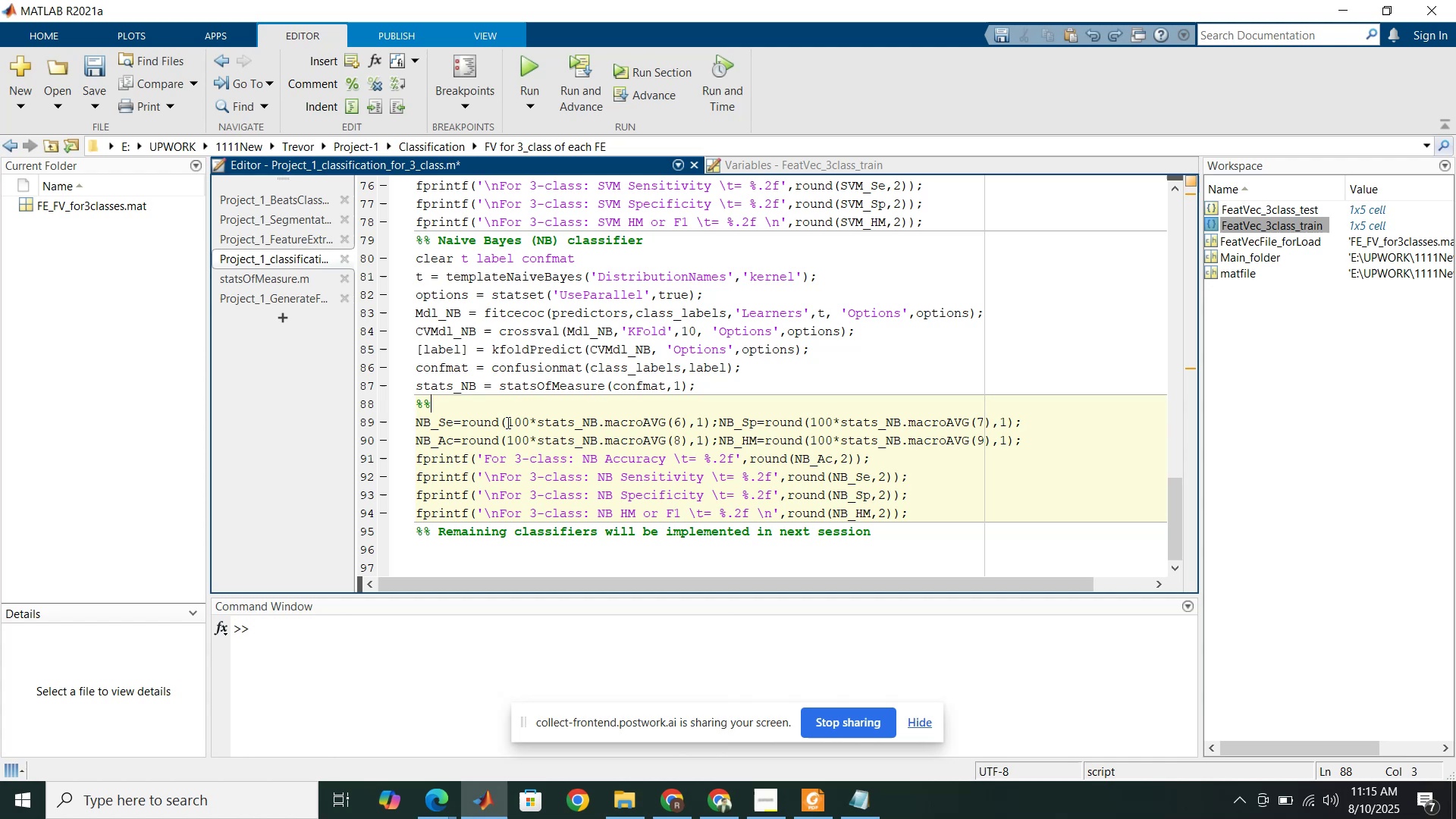 
wait(7.38)
 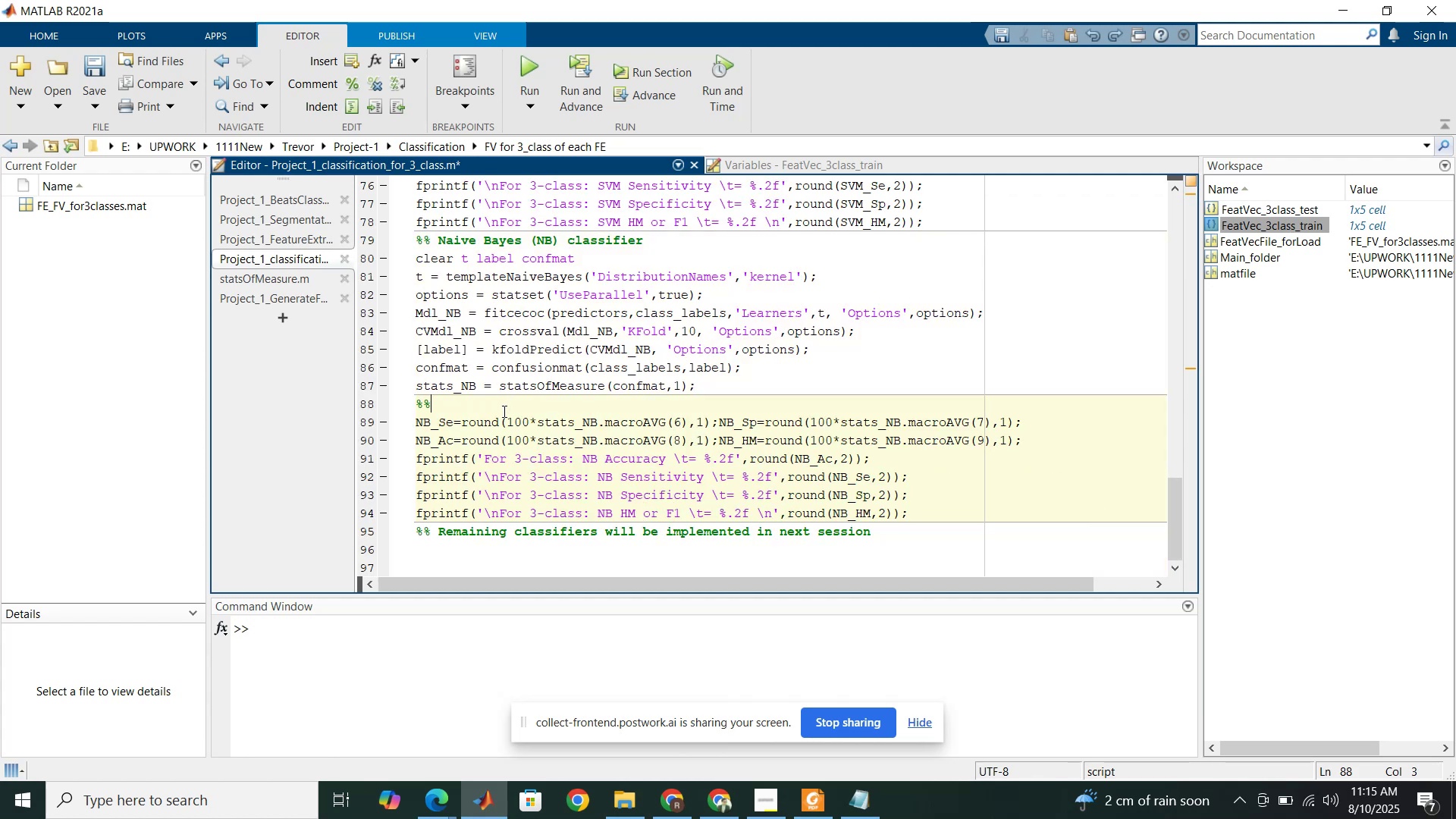 
scroll: coordinate [507, 422], scroll_direction: up, amount: 3.0
 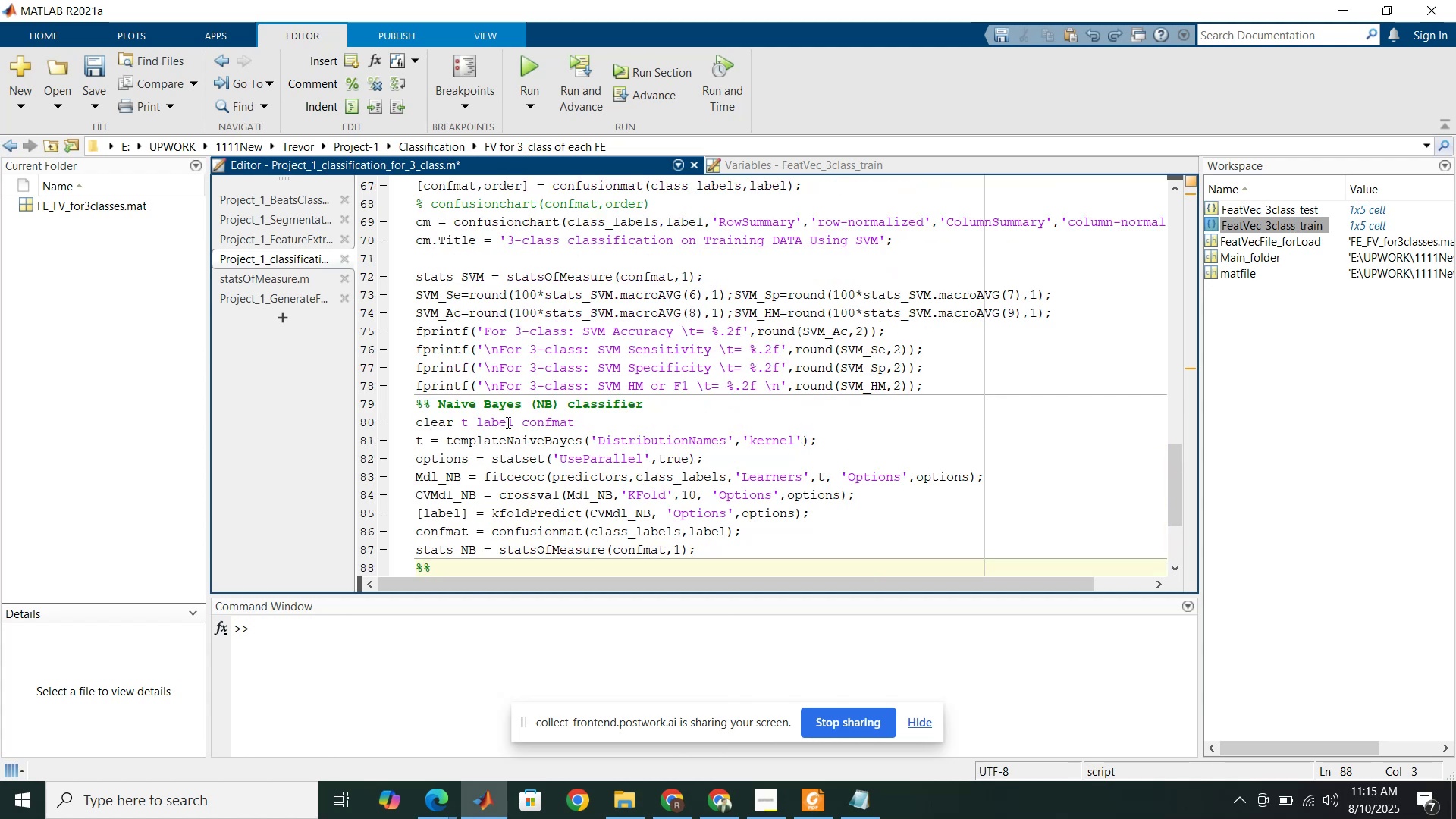 
scroll: coordinate [507, 422], scroll_direction: down, amount: 3.0
 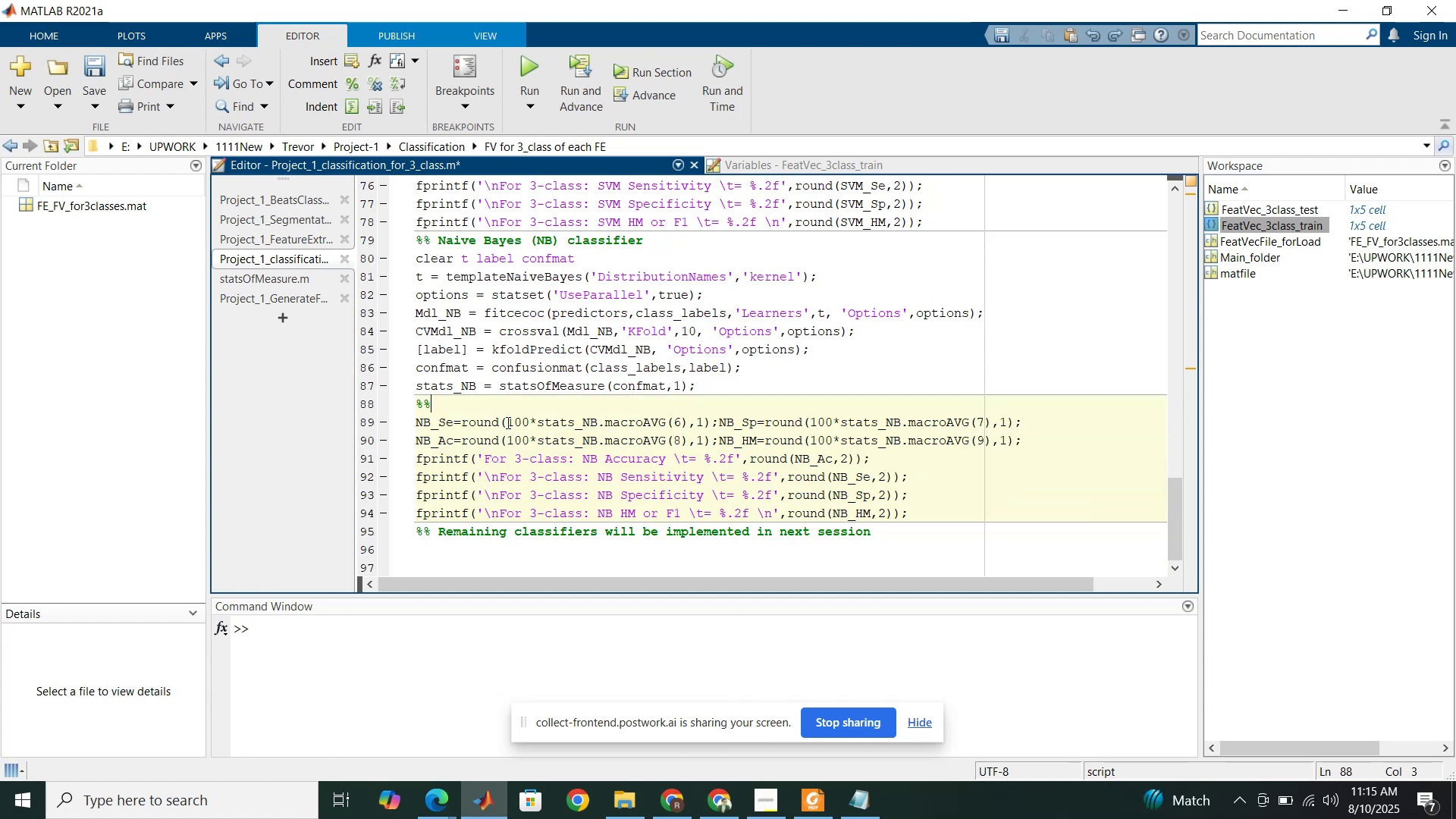 
key(Backspace)
 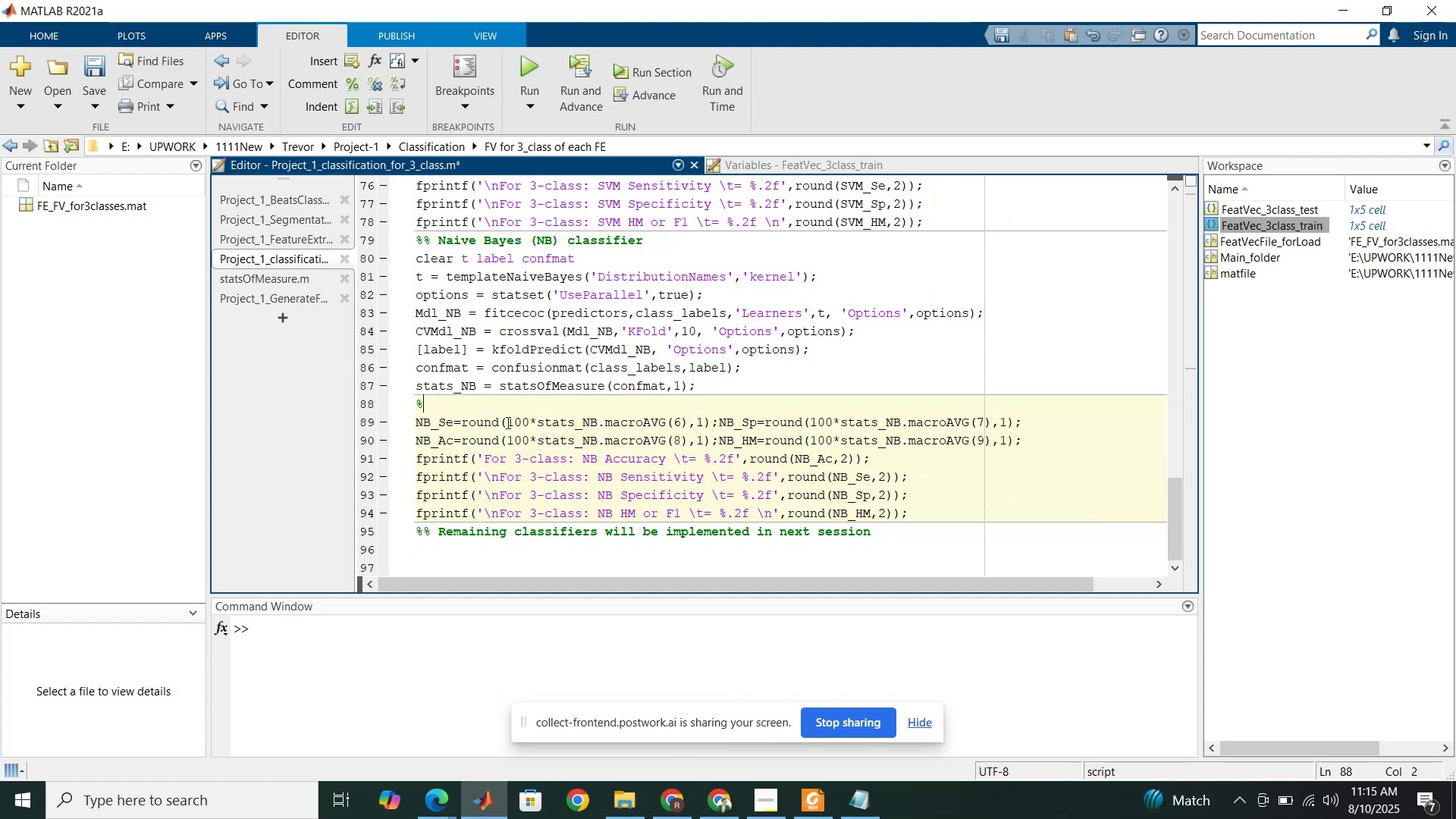 
key(Backspace)
 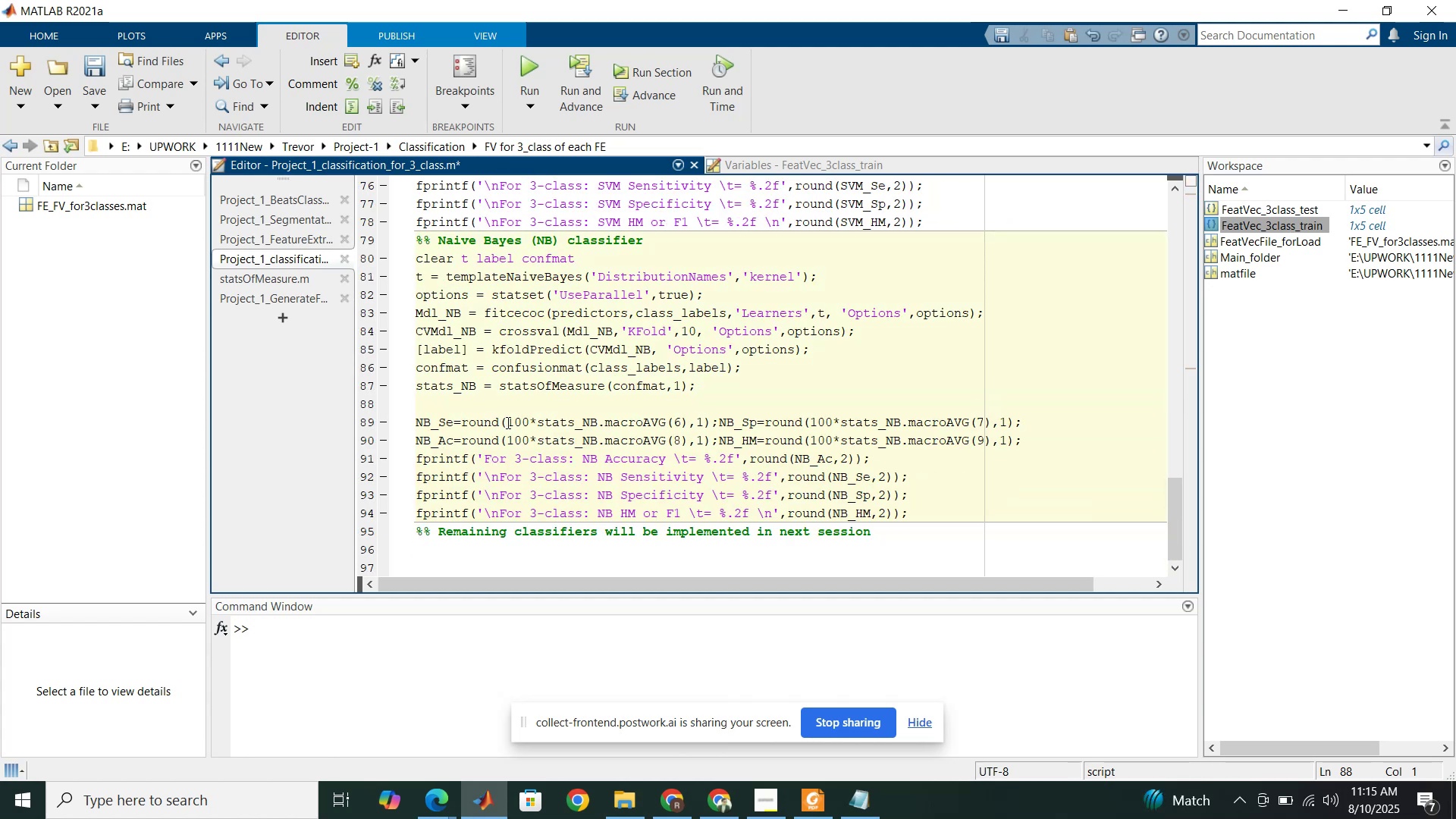 
scroll: coordinate [507, 422], scroll_direction: up, amount: 22.0
 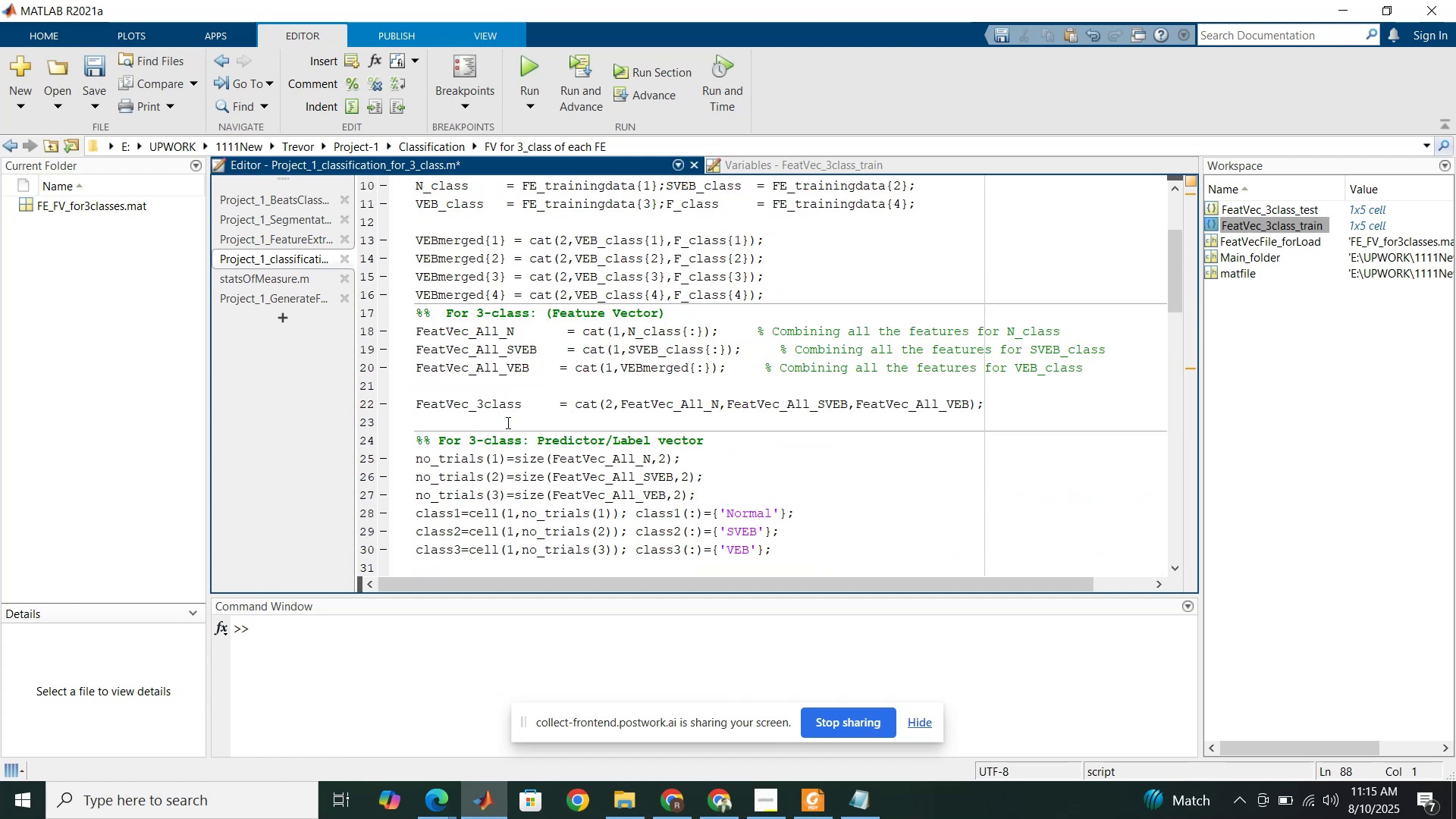 
left_click([554, 313])
 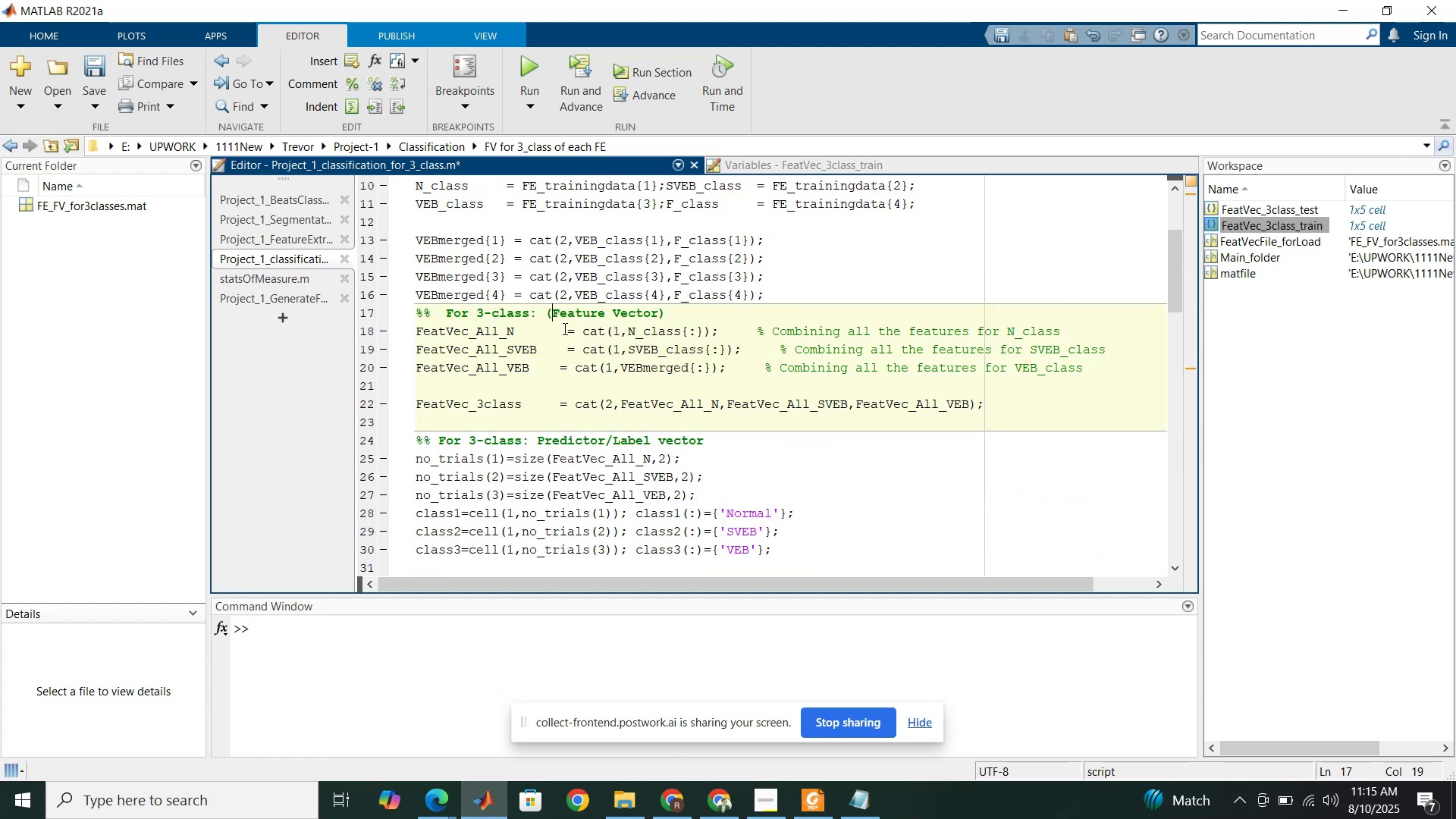 
type(All )
 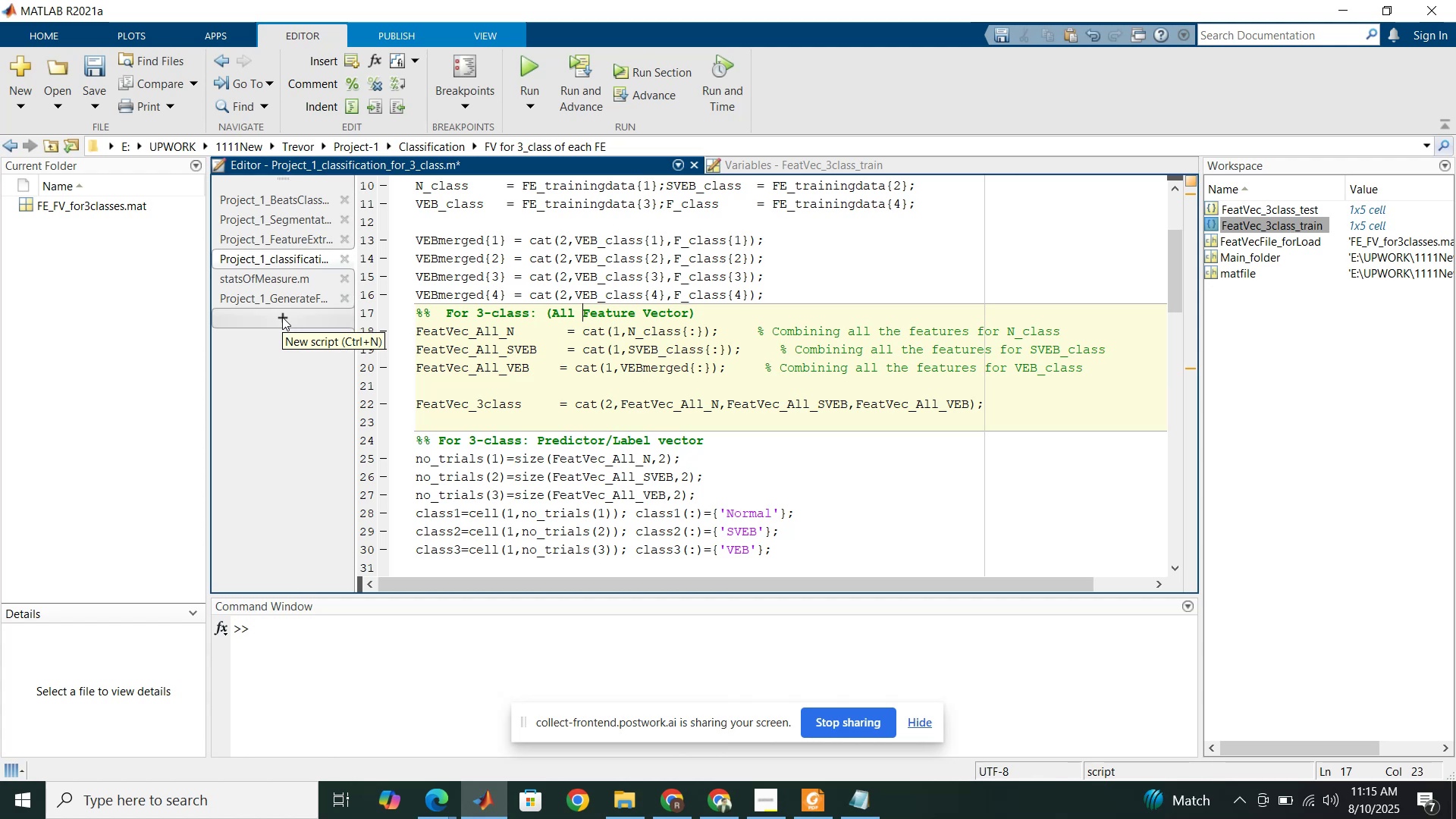 
wait(7.48)
 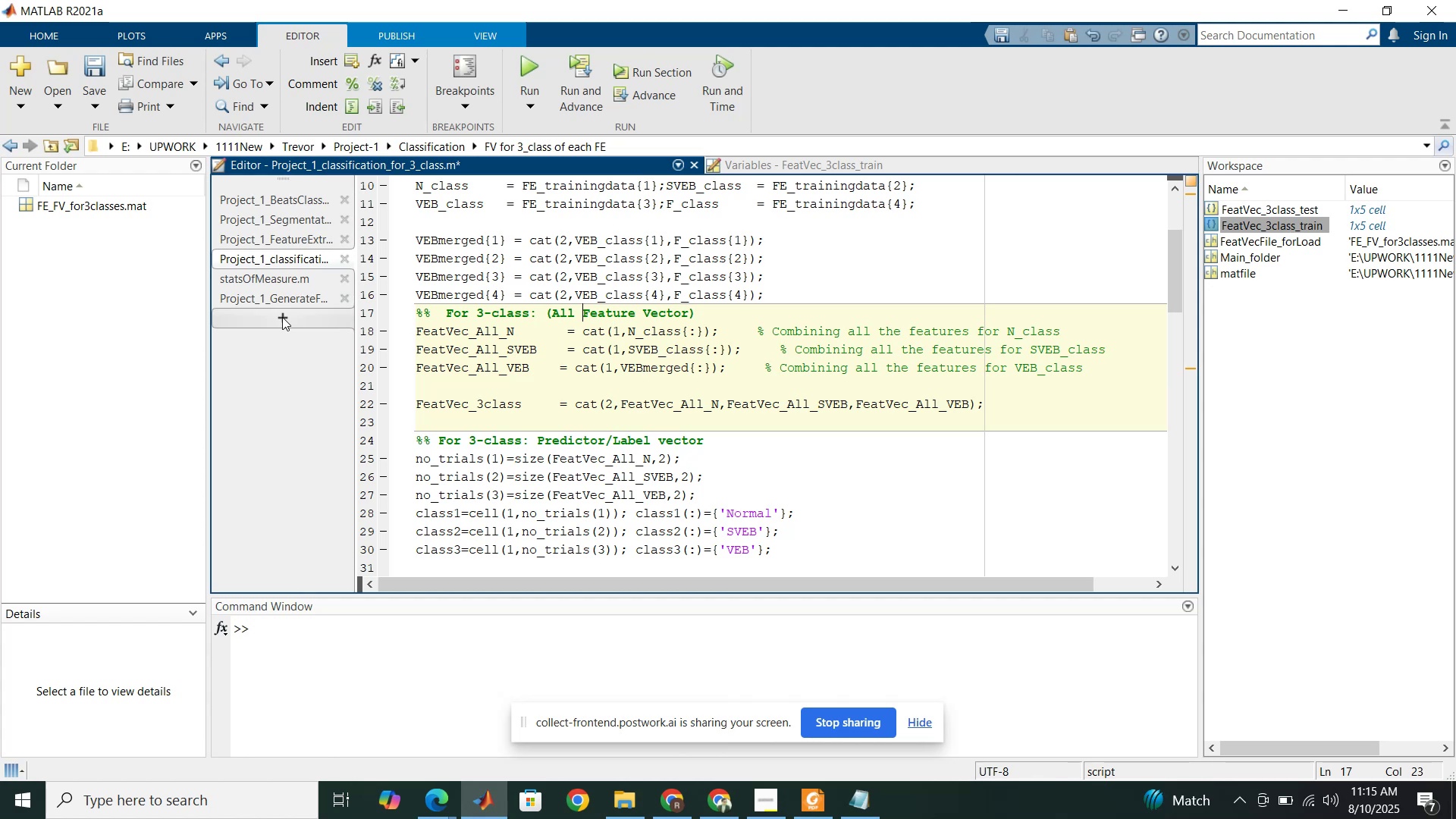 
left_click([17, 145])
 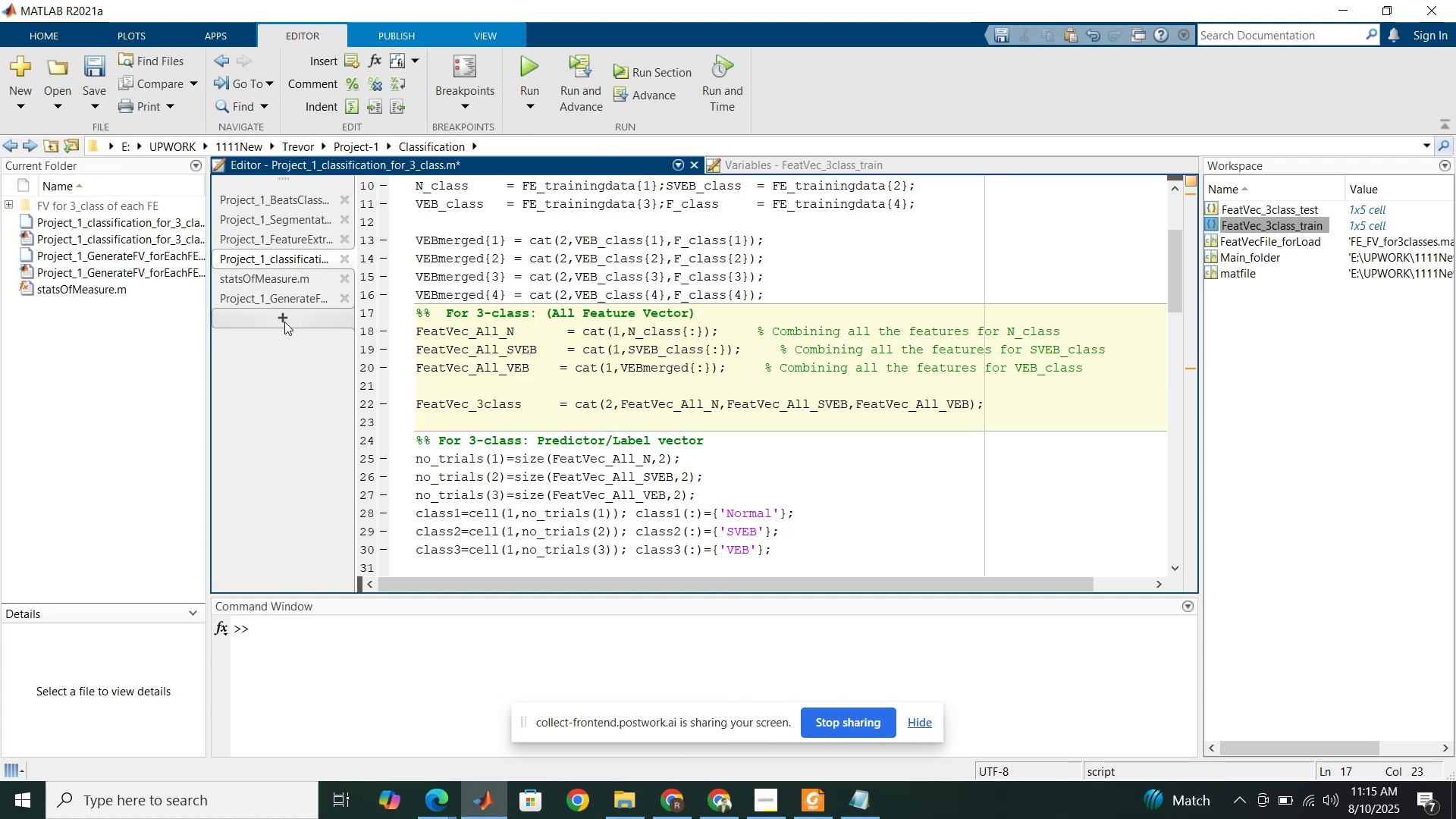 
left_click([284, 322])
 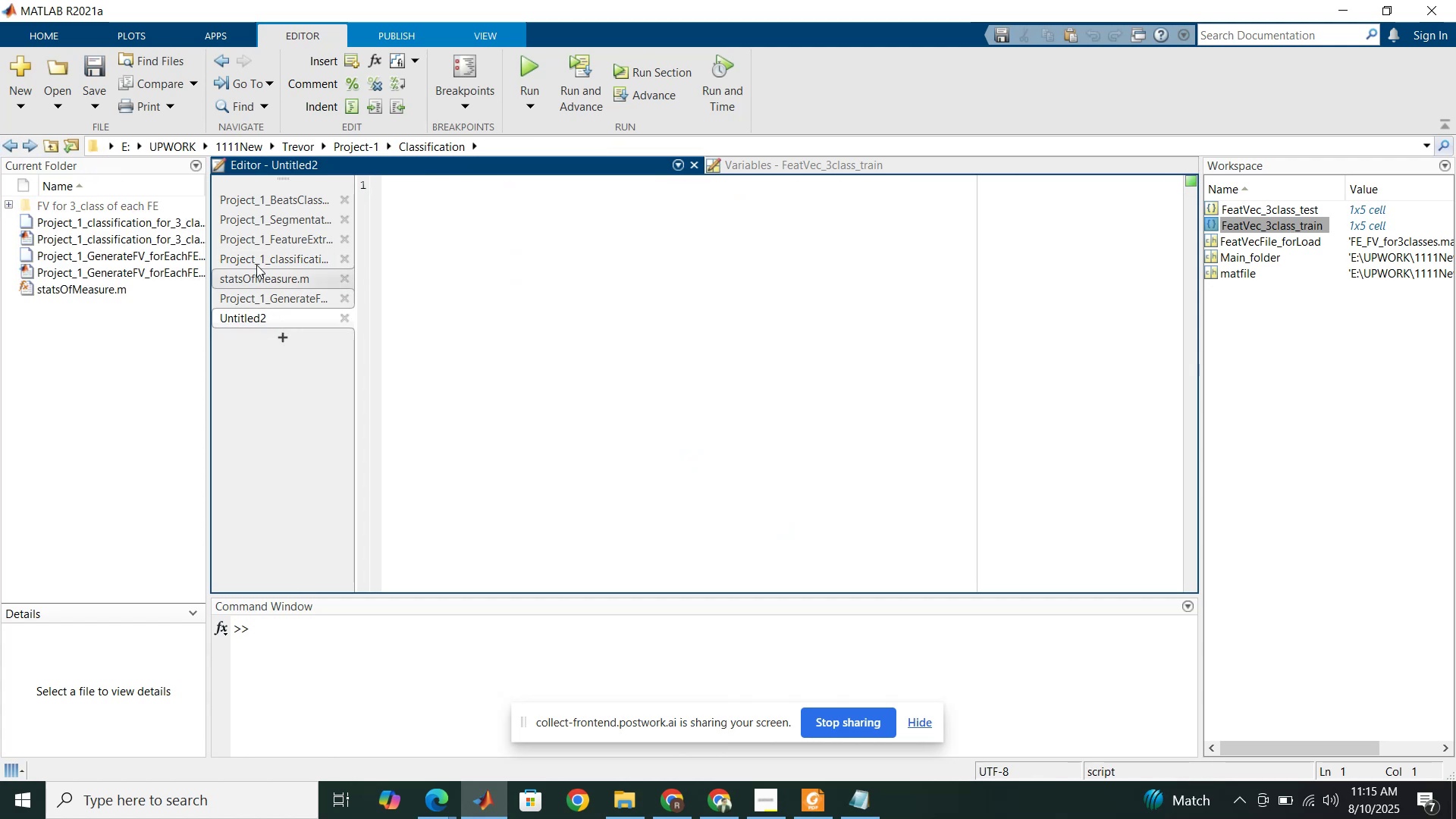 
left_click([256, 256])
 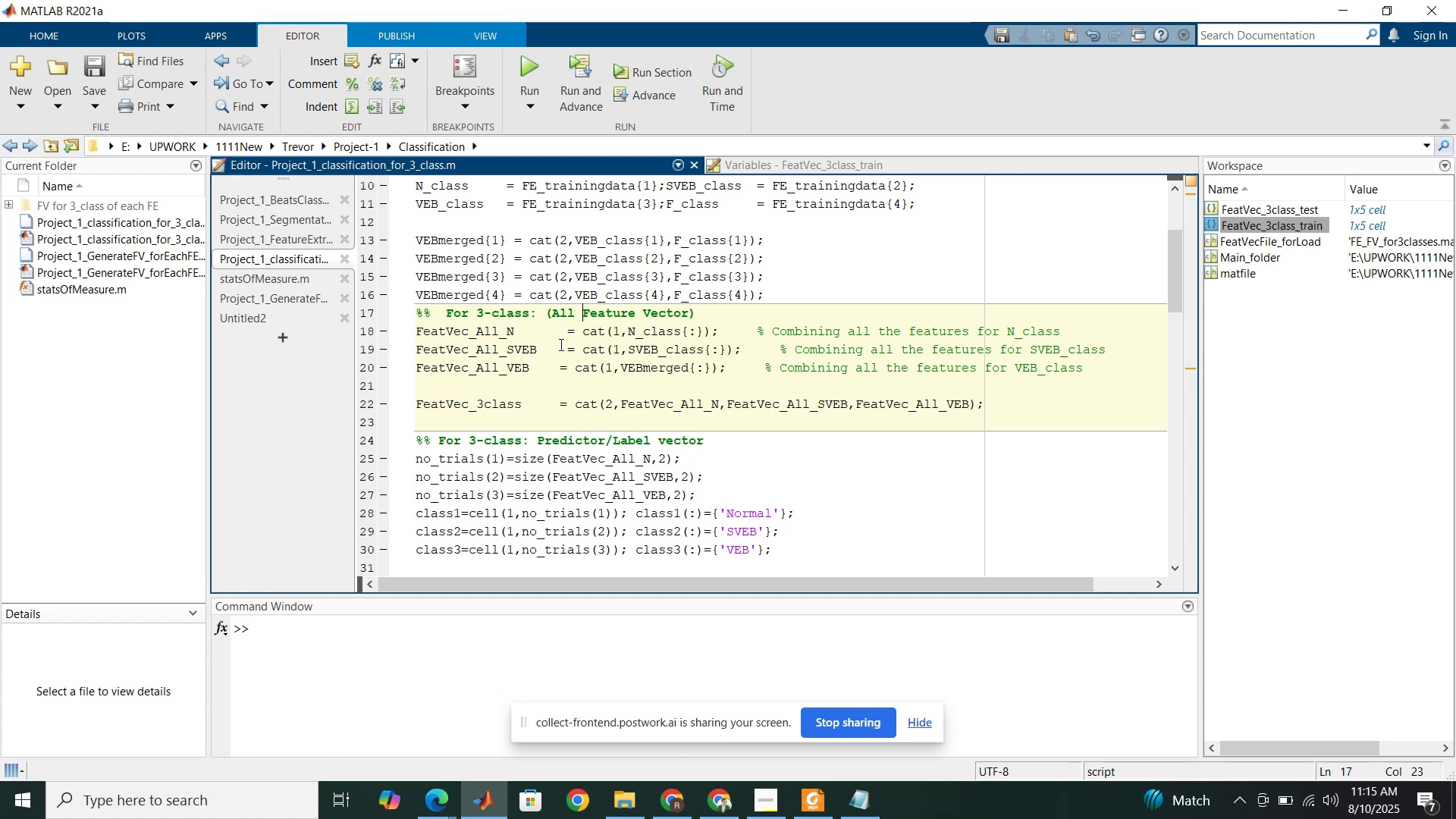 
scroll: coordinate [562, 336], scroll_direction: up, amount: 2.0
 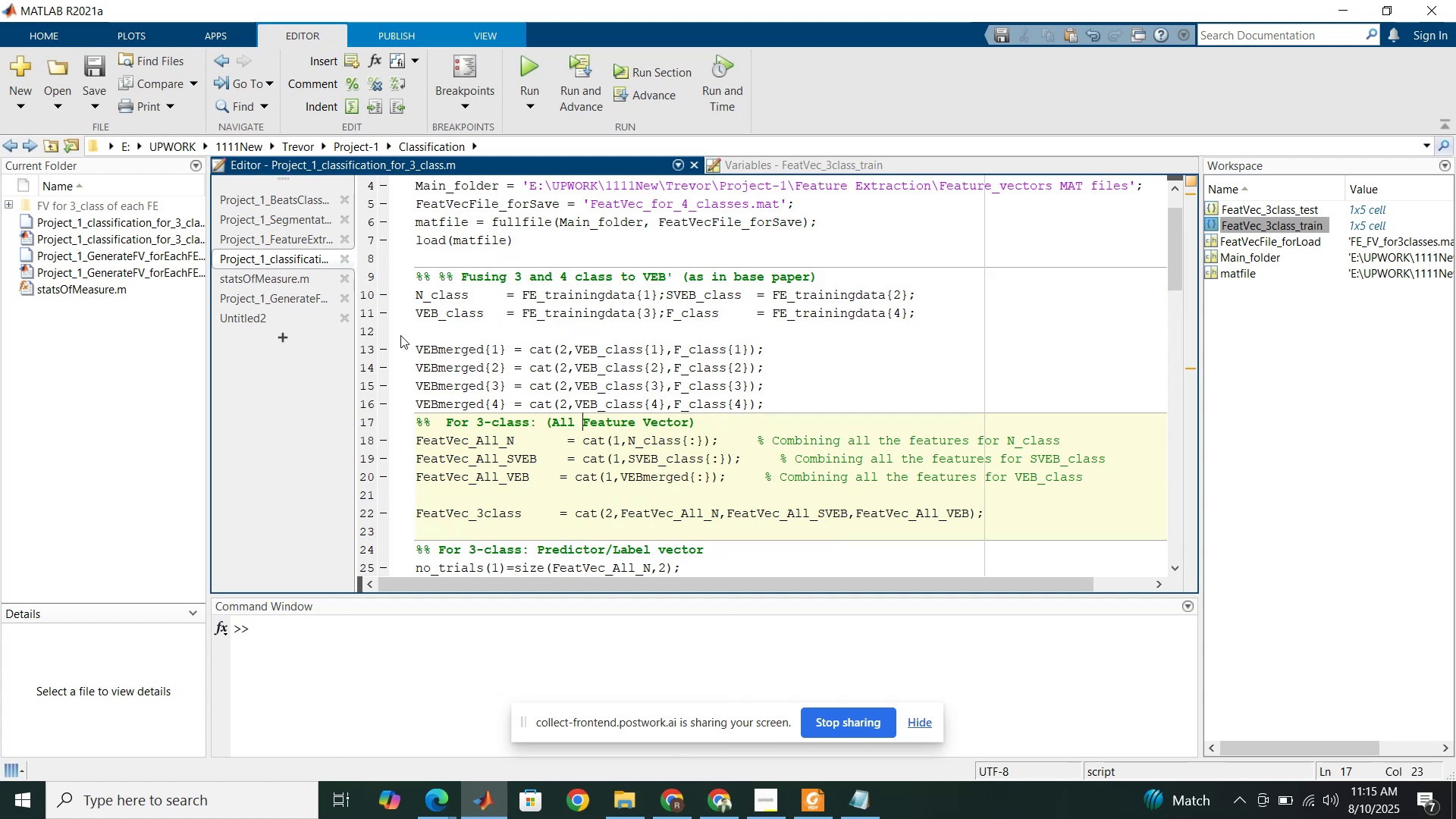 
left_click([294, 316])
 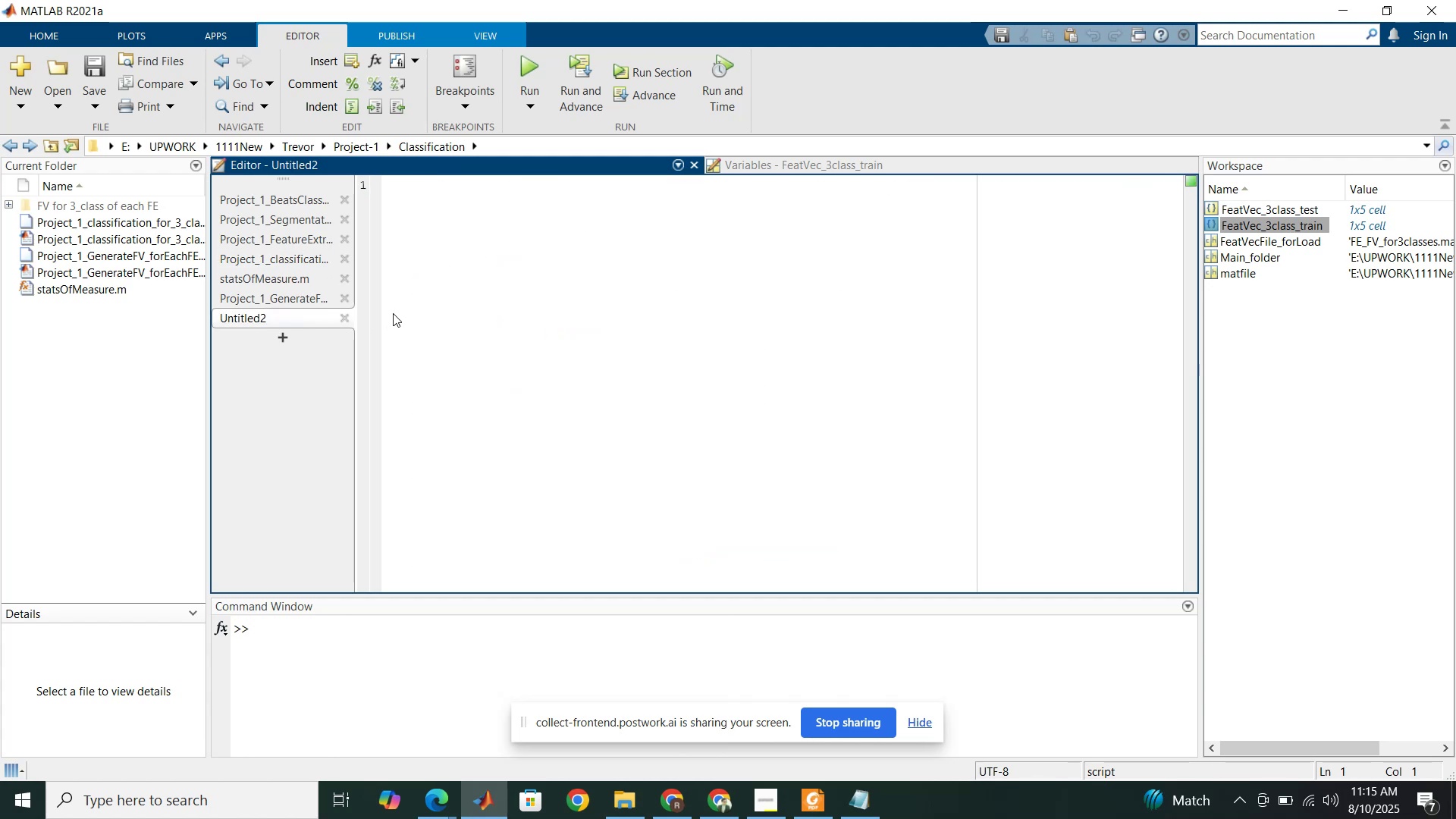 
key(Control+S)
 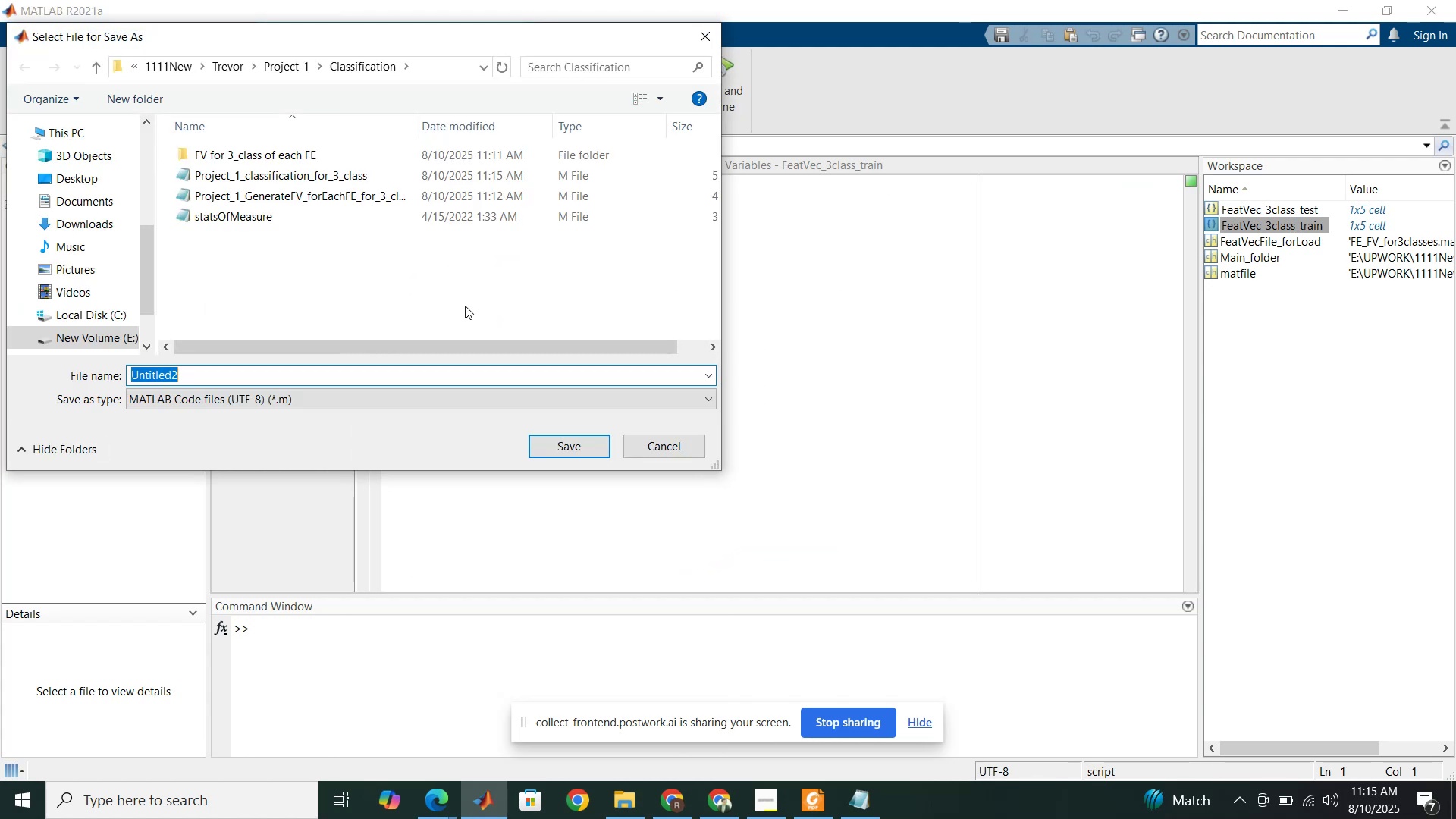 
mouse_move([321, 181])
 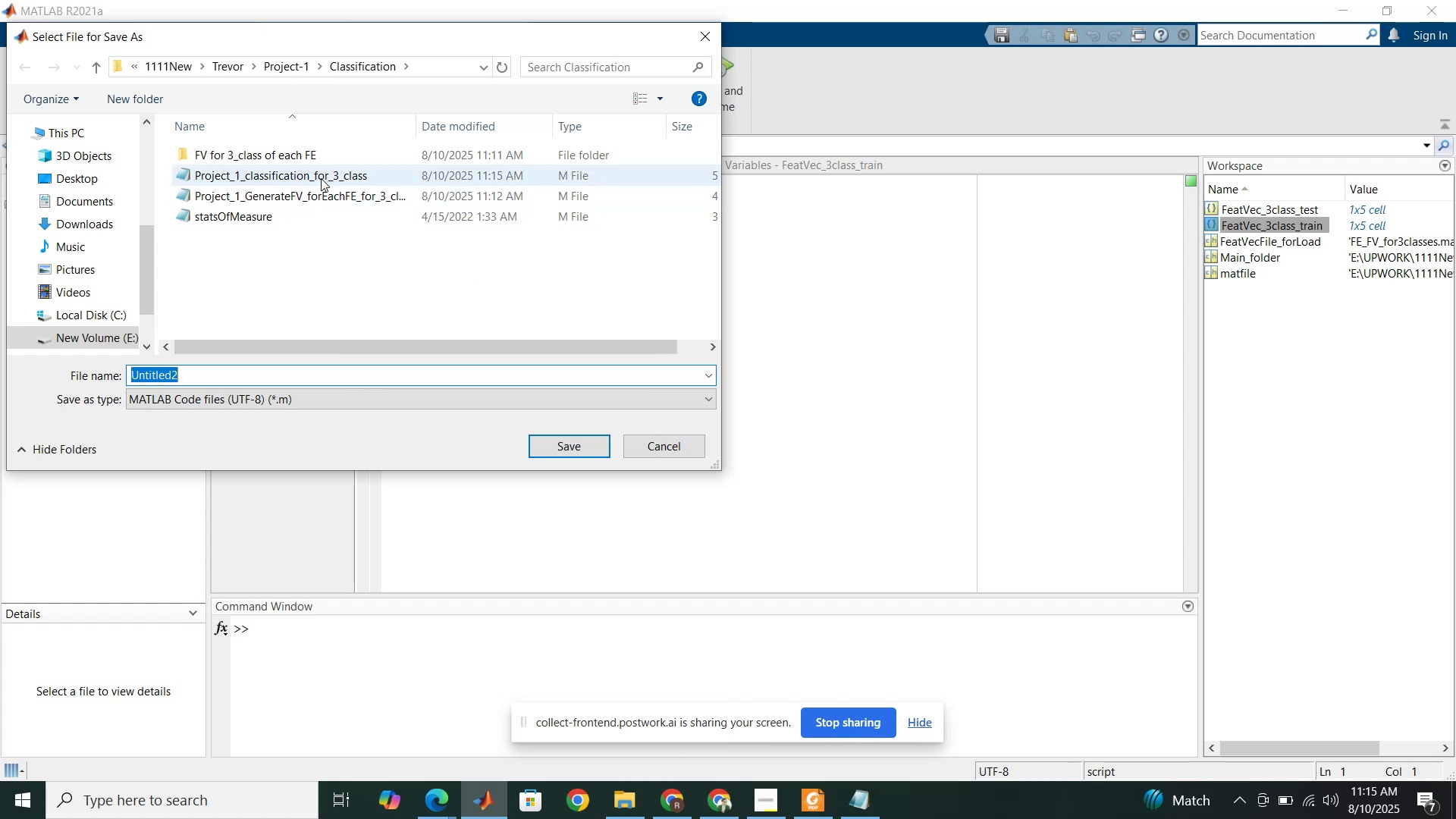 
left_click([321, 178])
 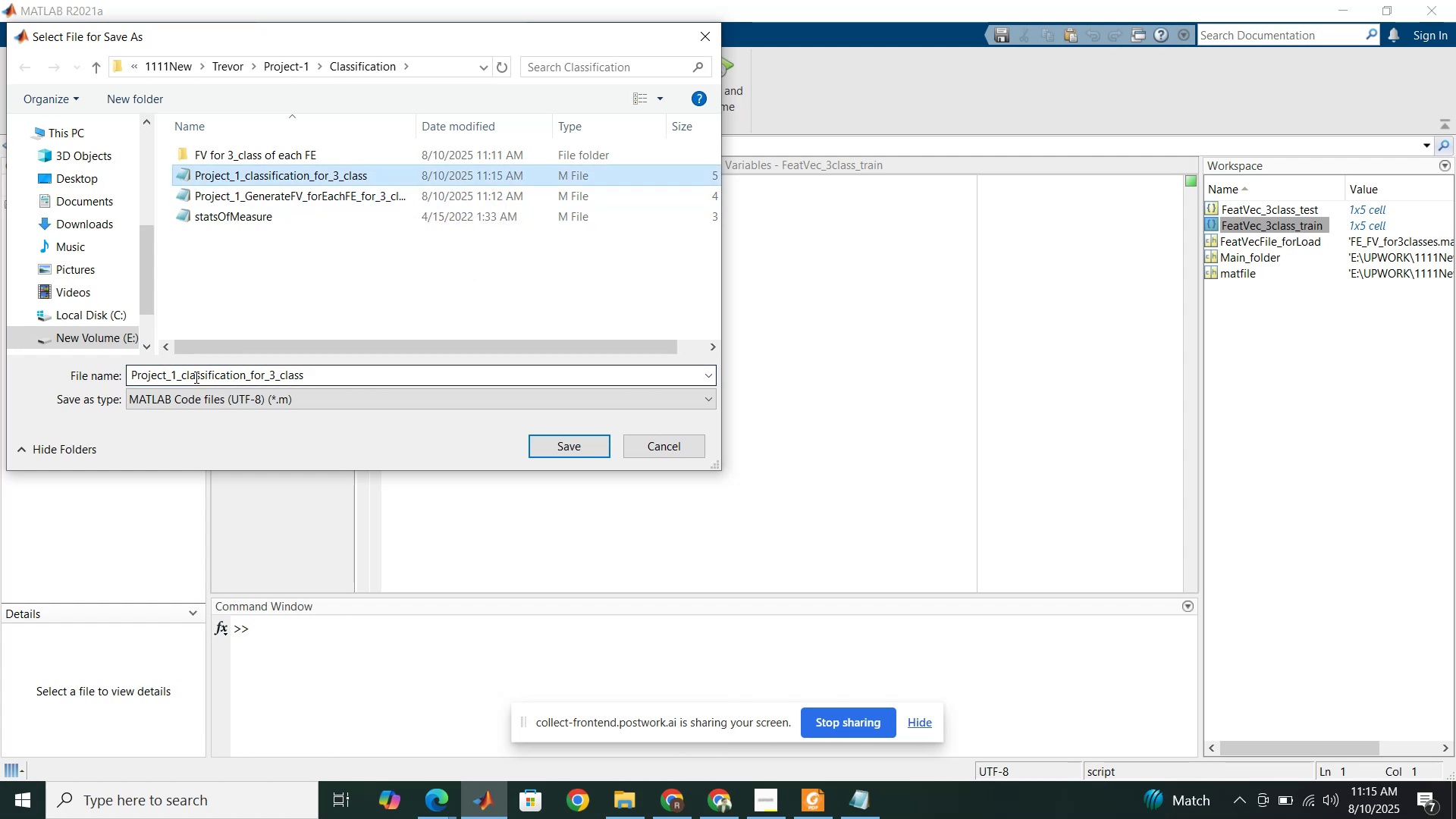 
left_click([182, 372])
 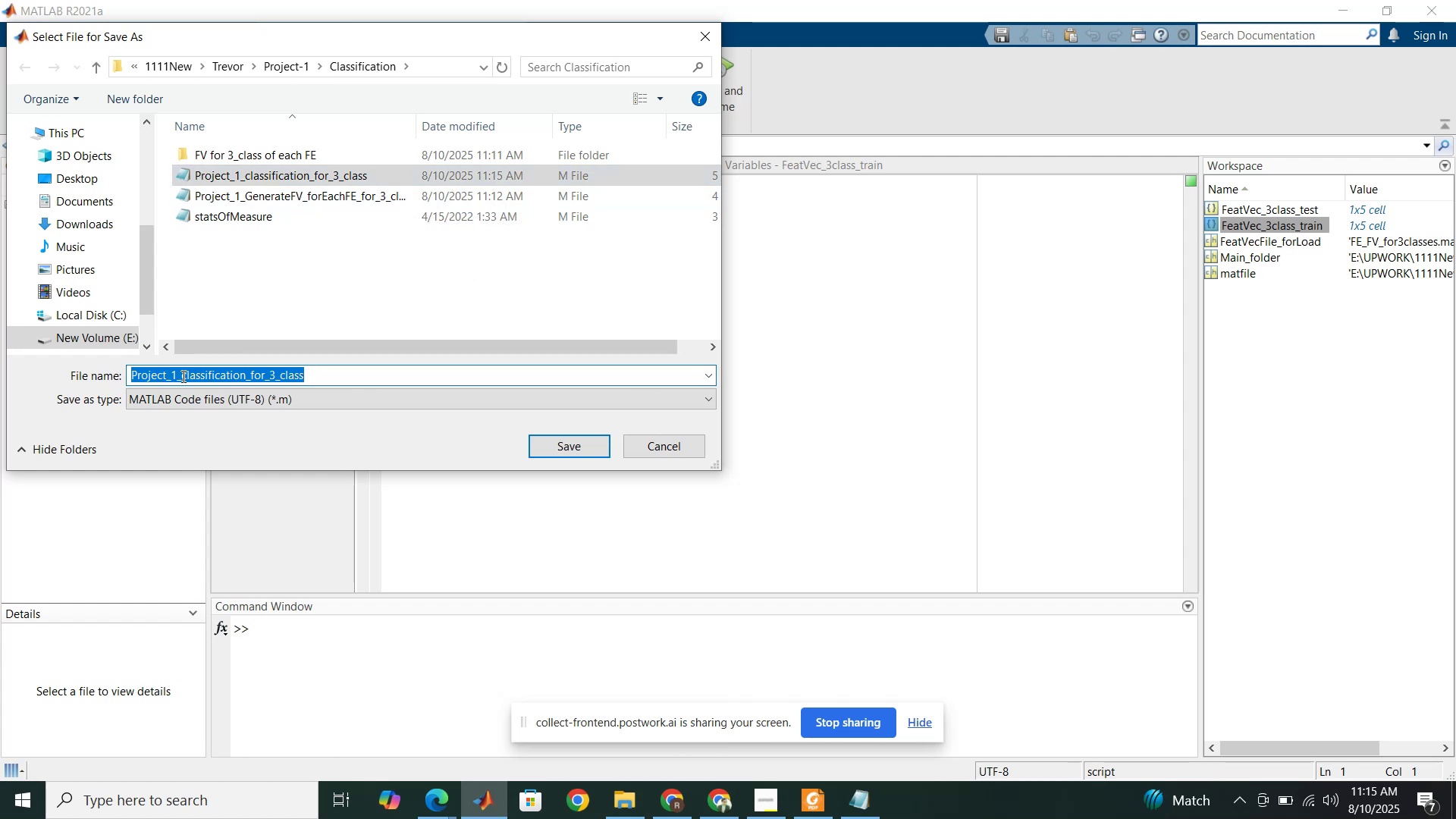 
left_click([182, 376])
 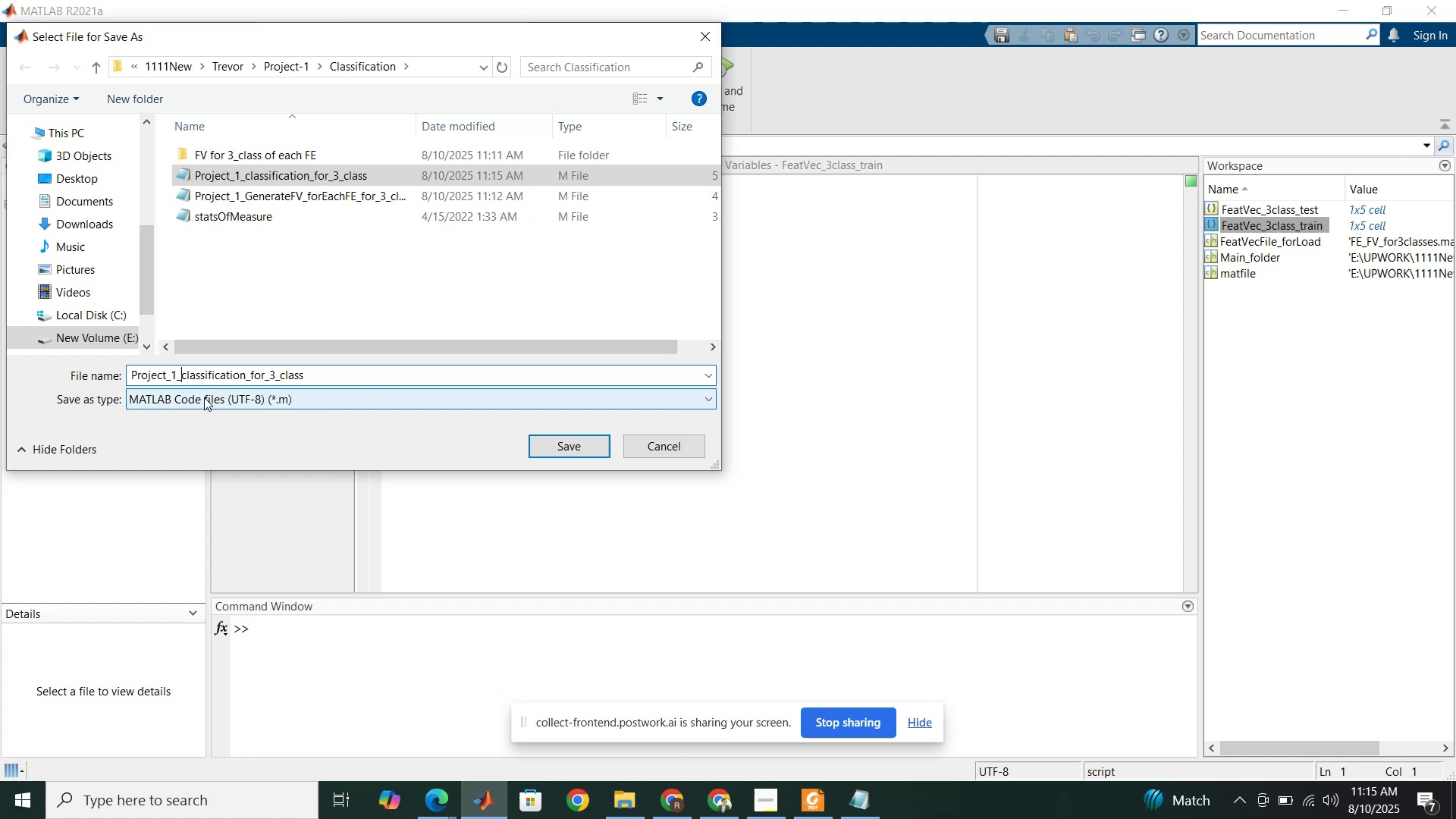 
type(LDA)
 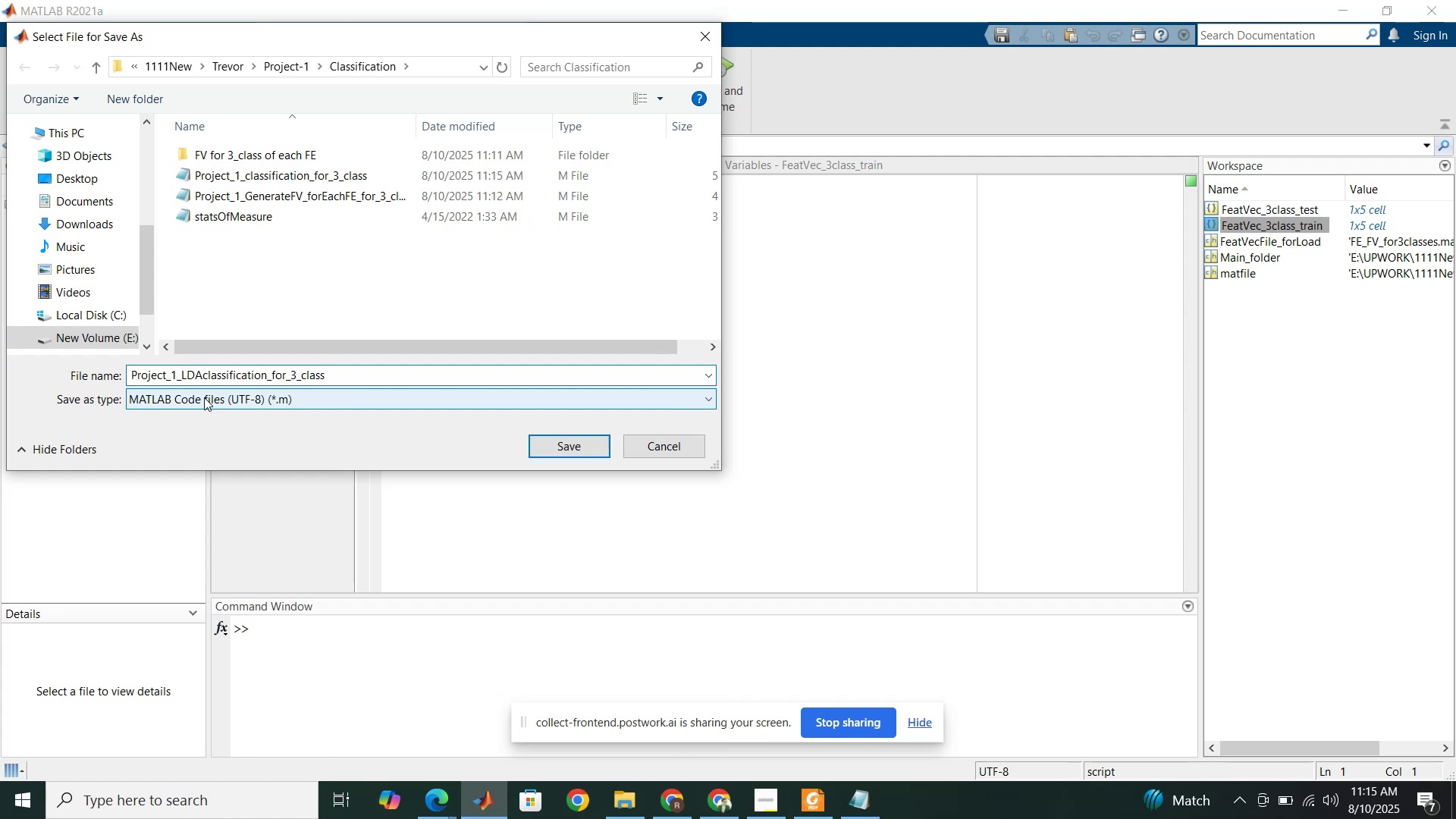 
wait(8.09)
 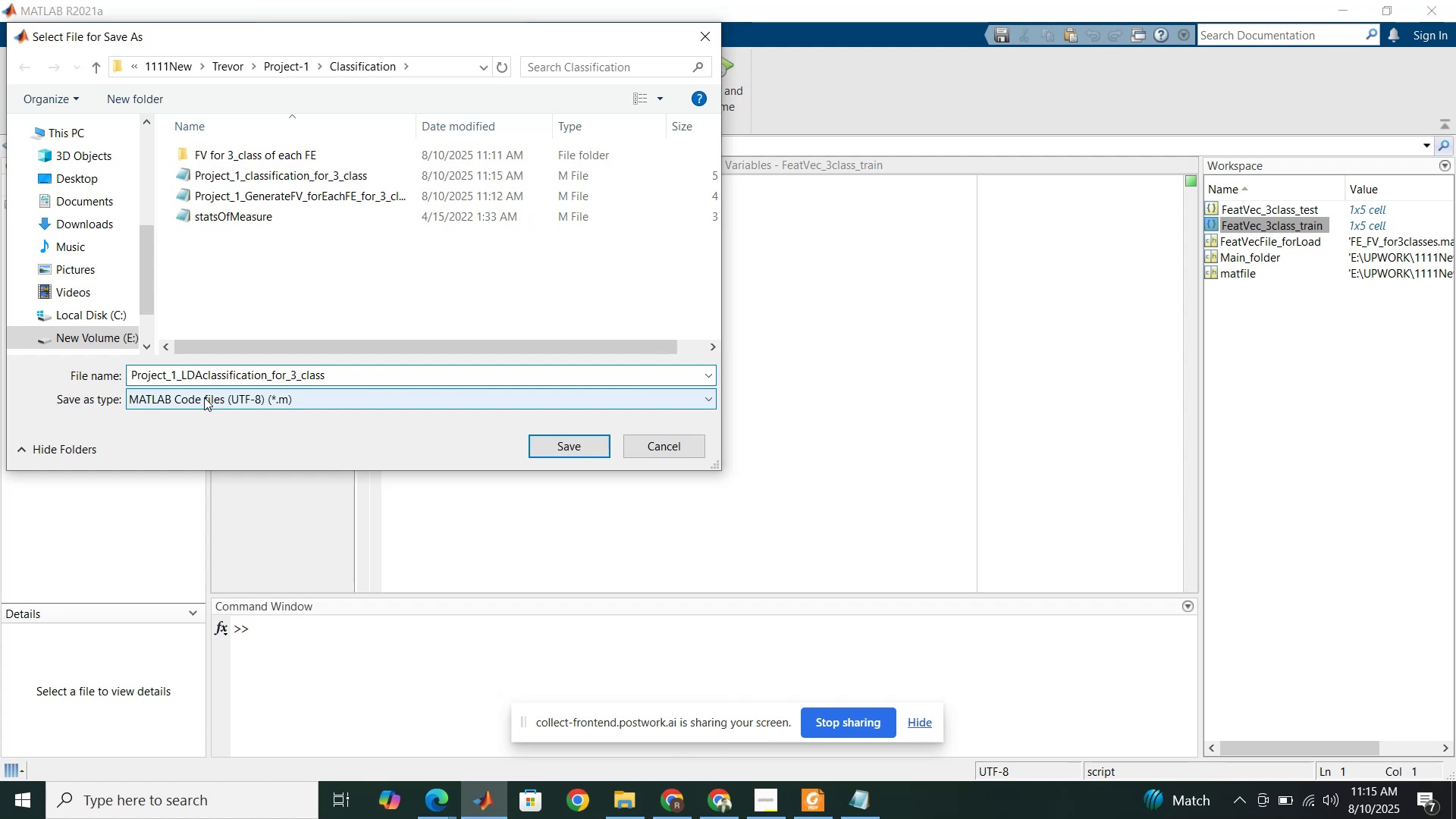 
key(Delete)
 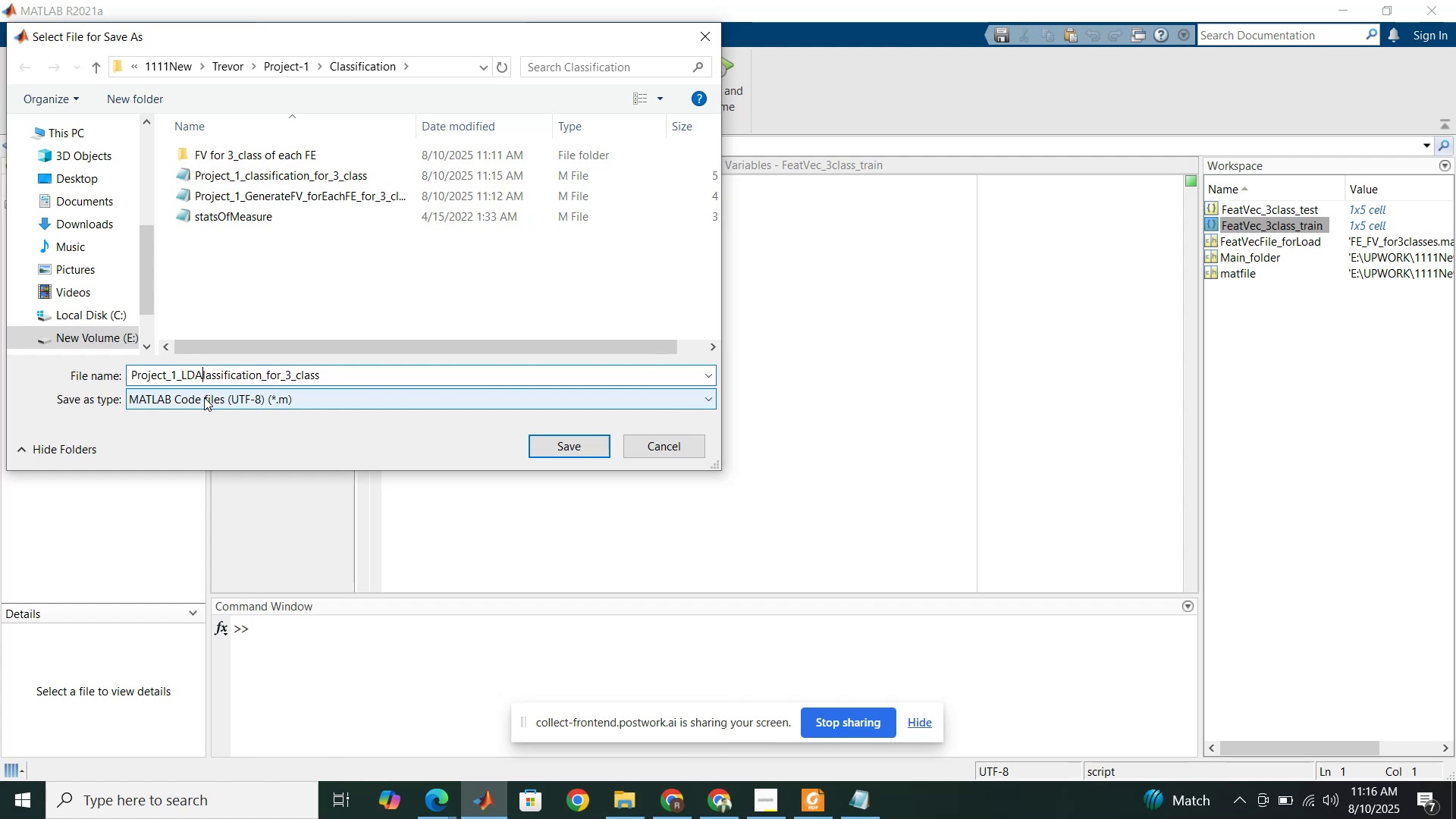 
key(Delete)
 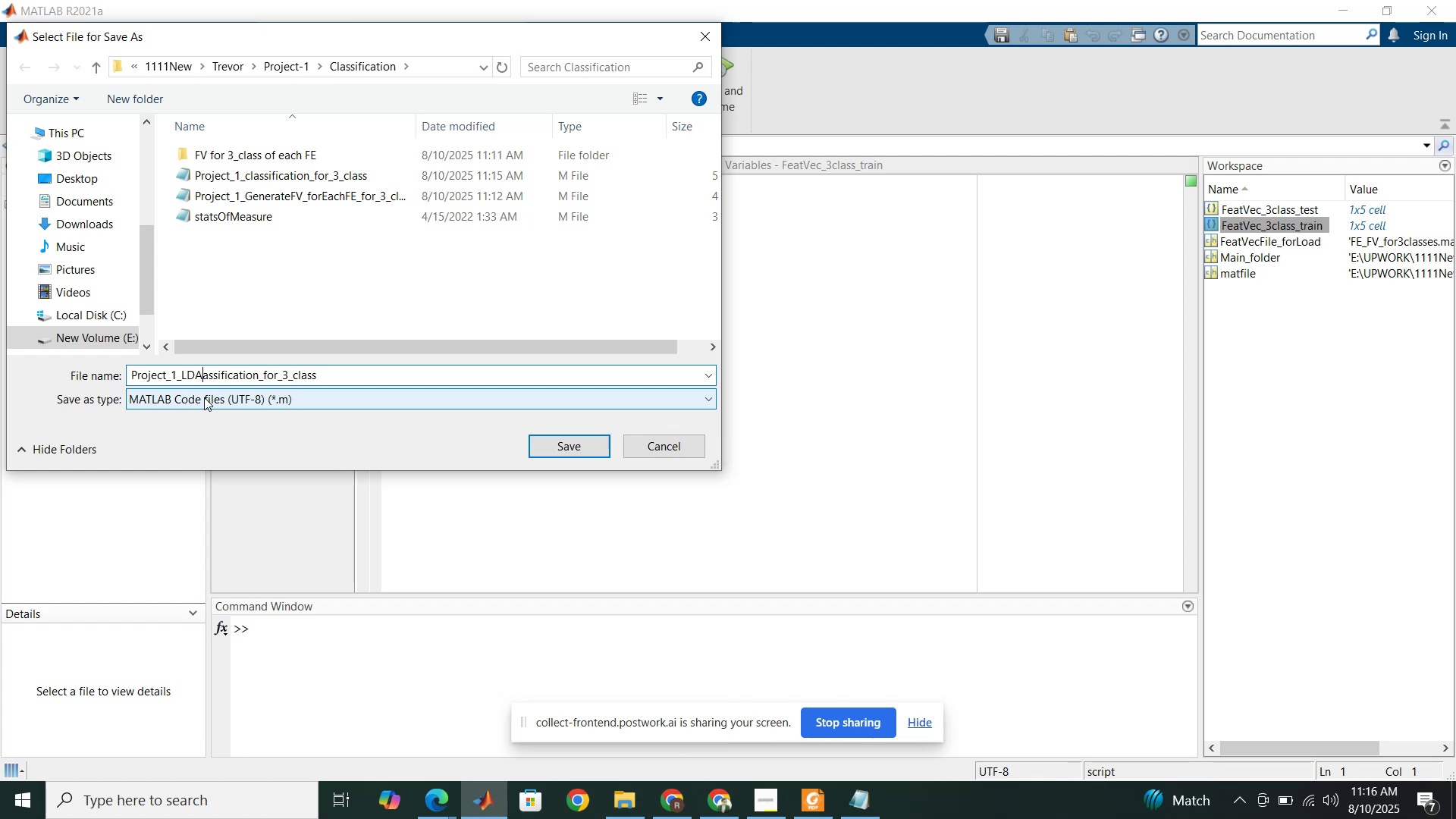 
key(Delete)
 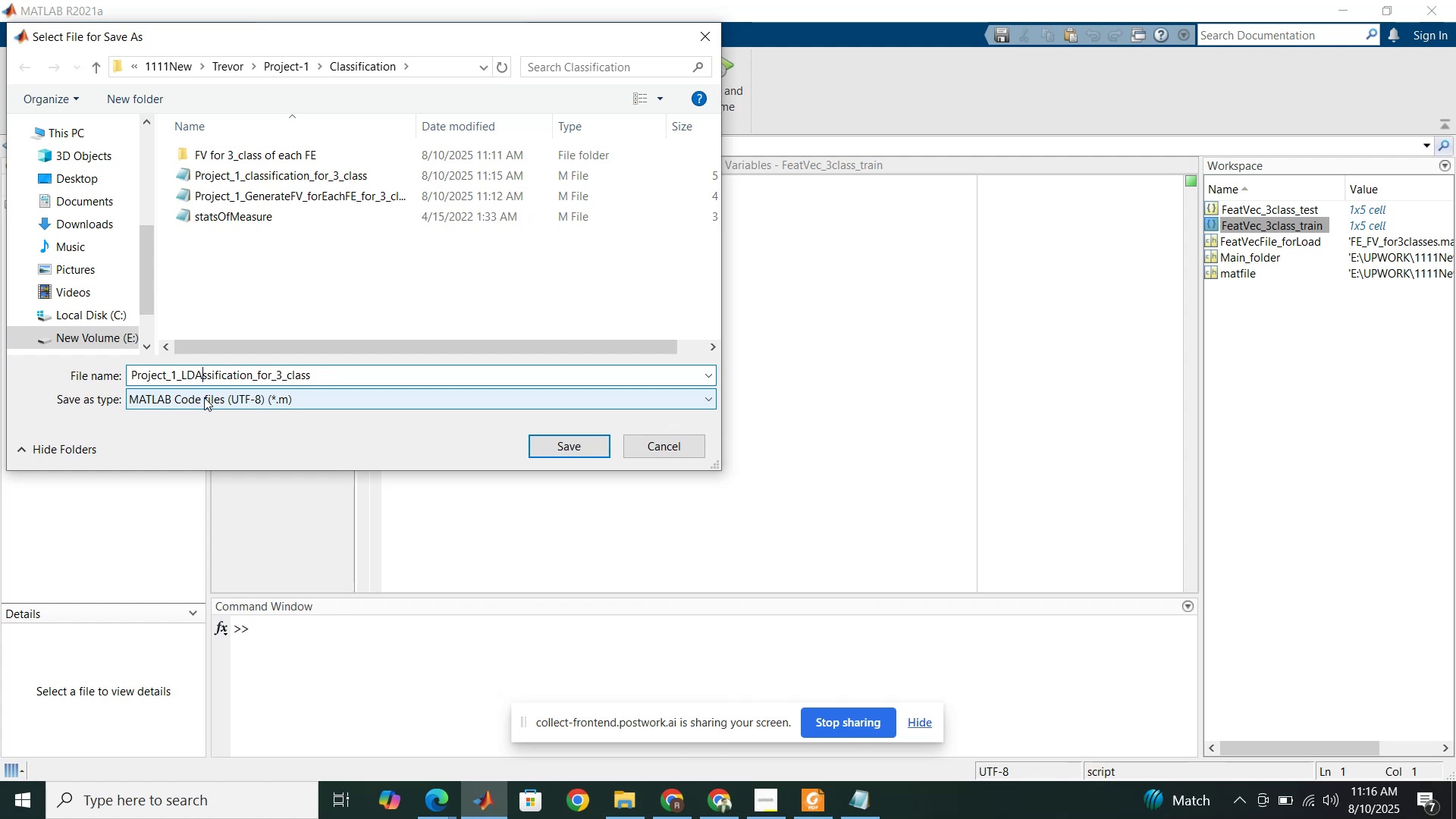 
key(Delete)
 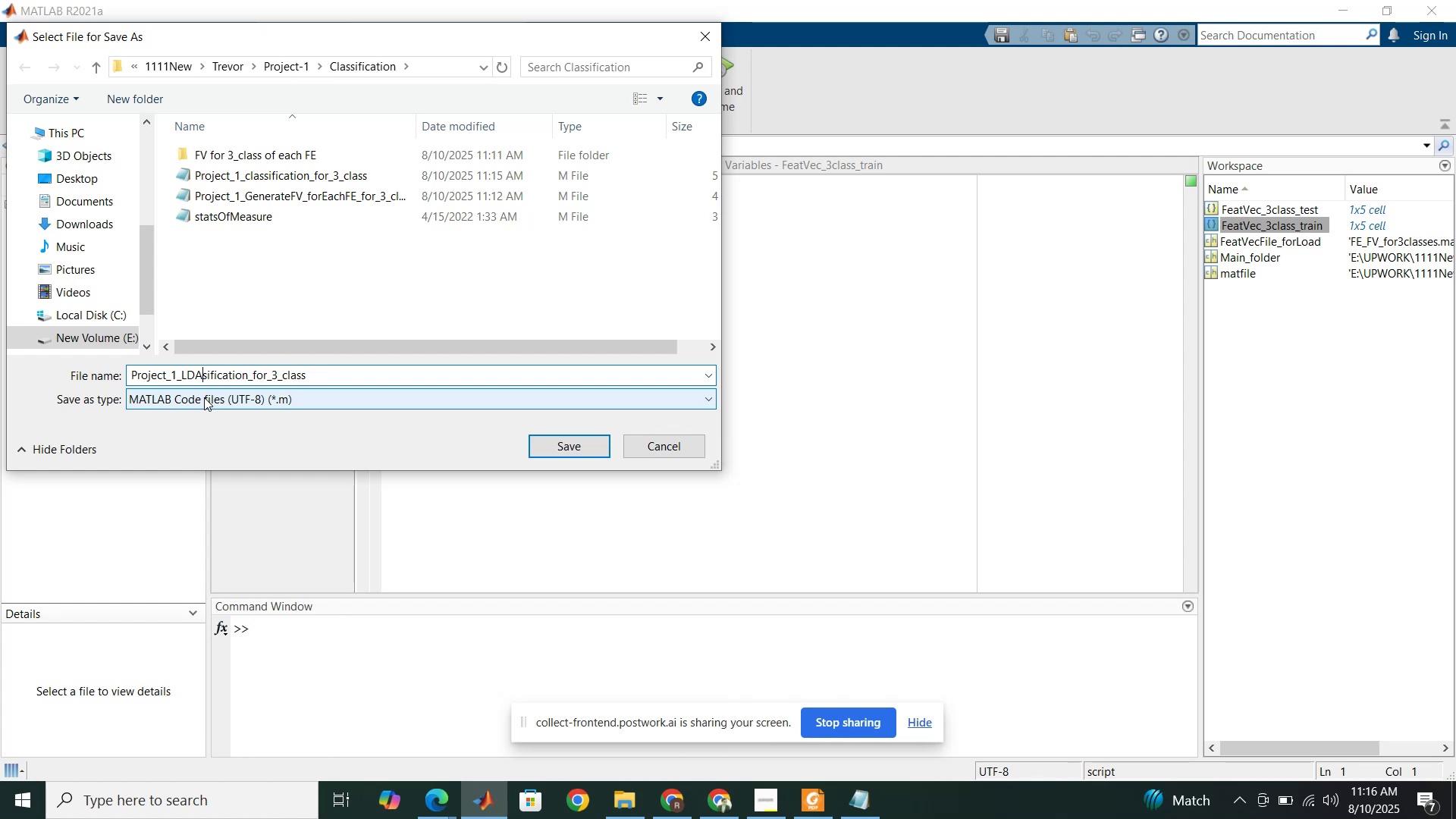 
key(Delete)
 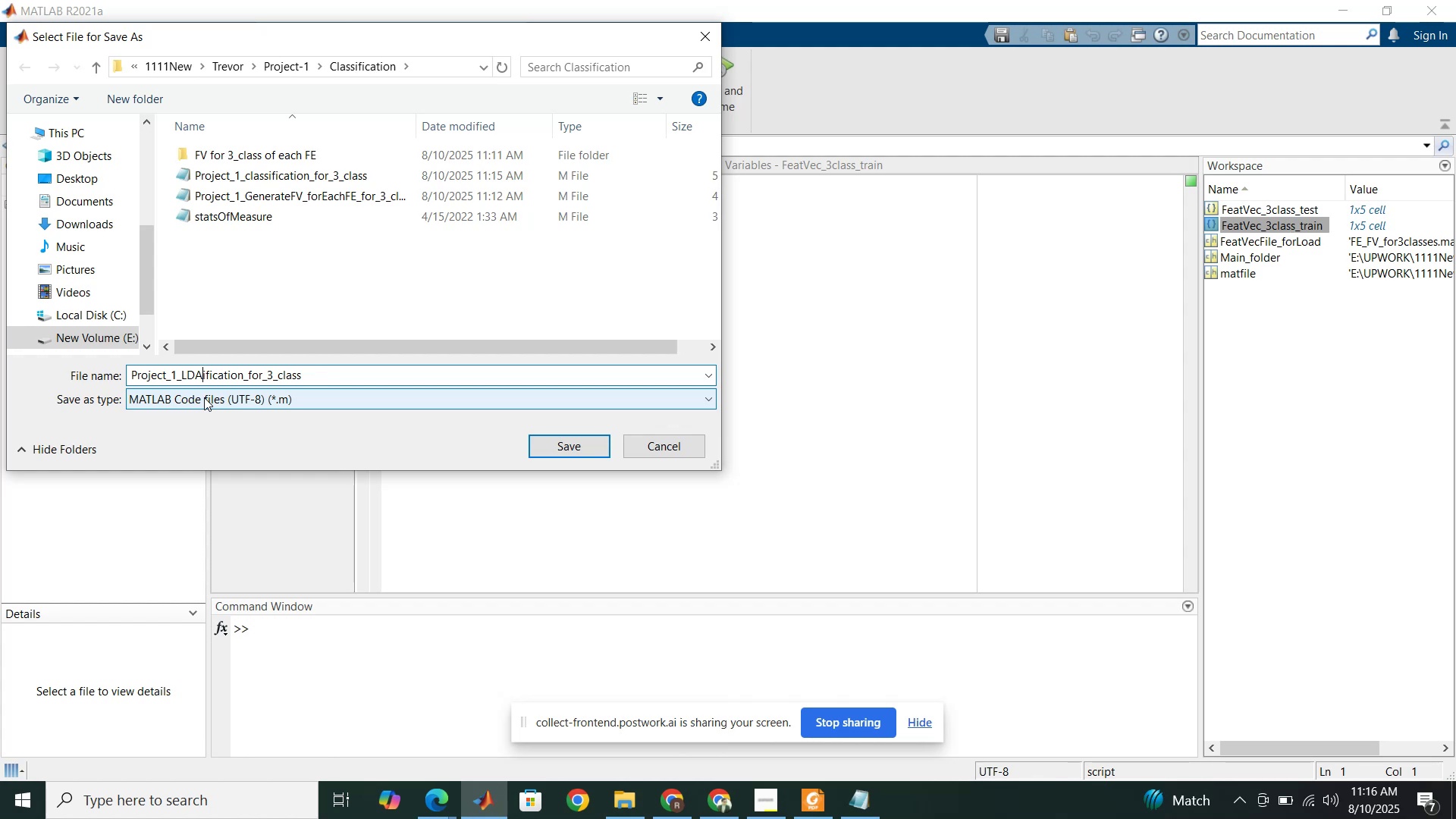 
key(Delete)
 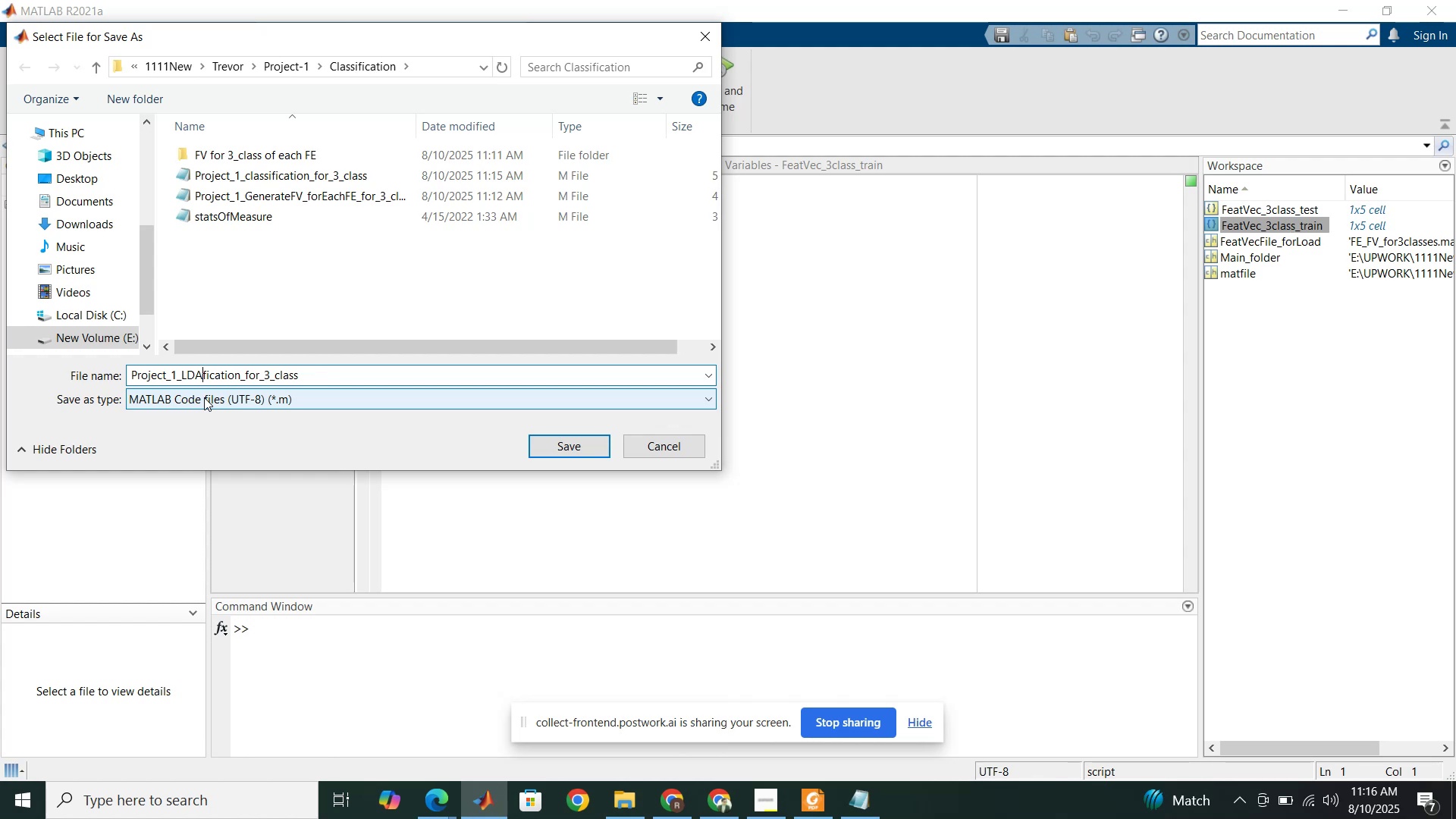 
key(Delete)
 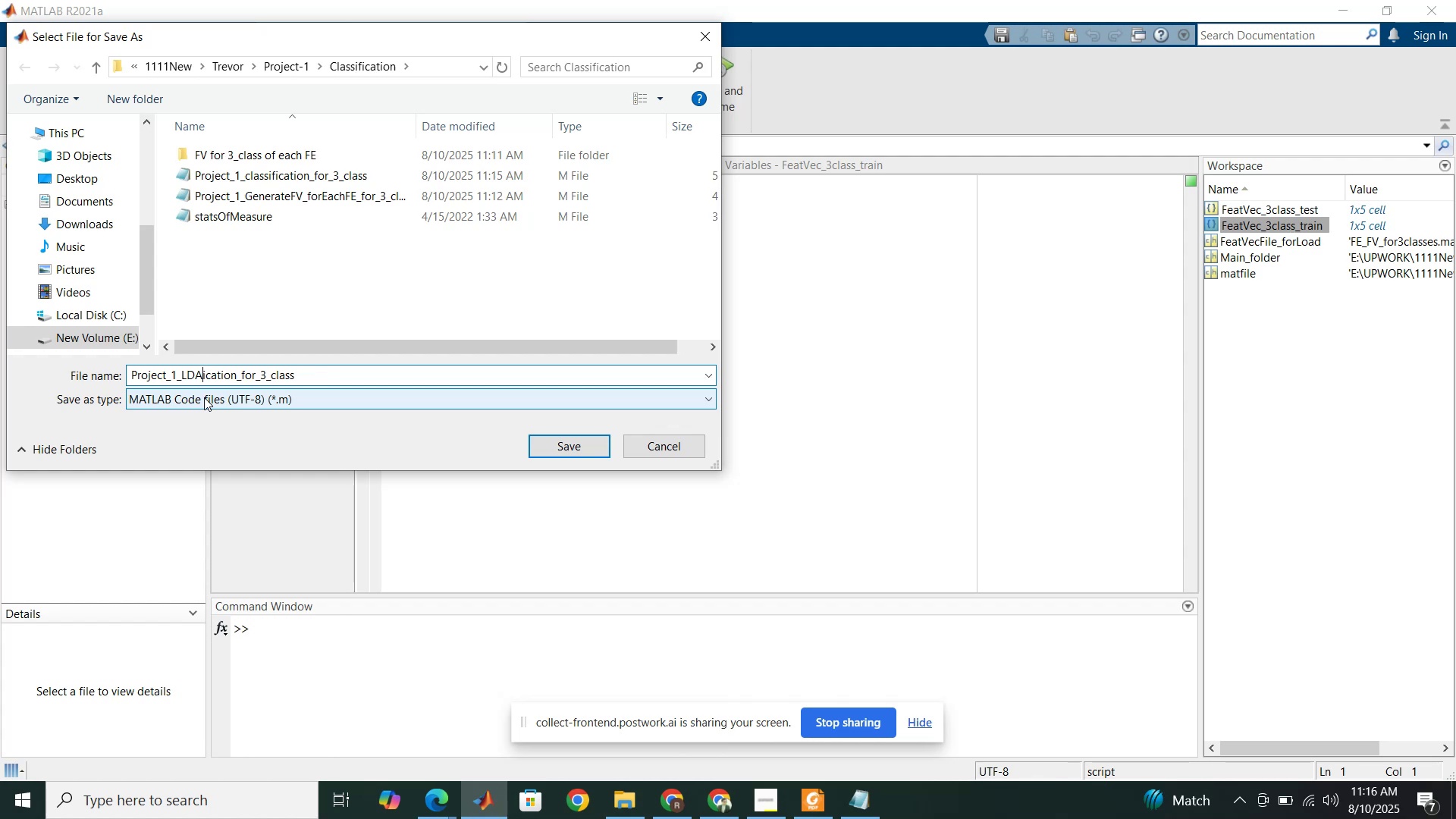 
key(Delete)
 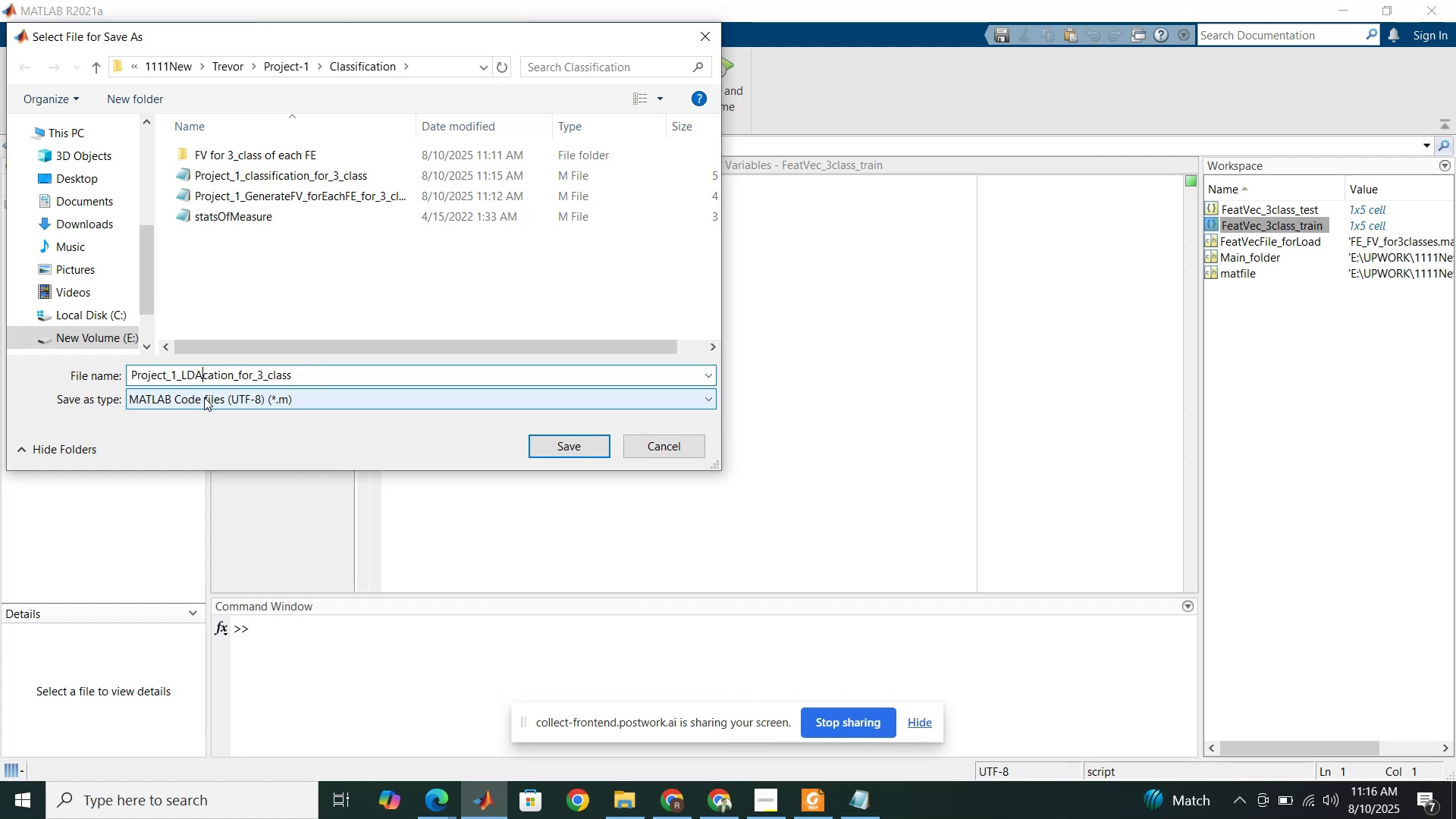 
key(Delete)
 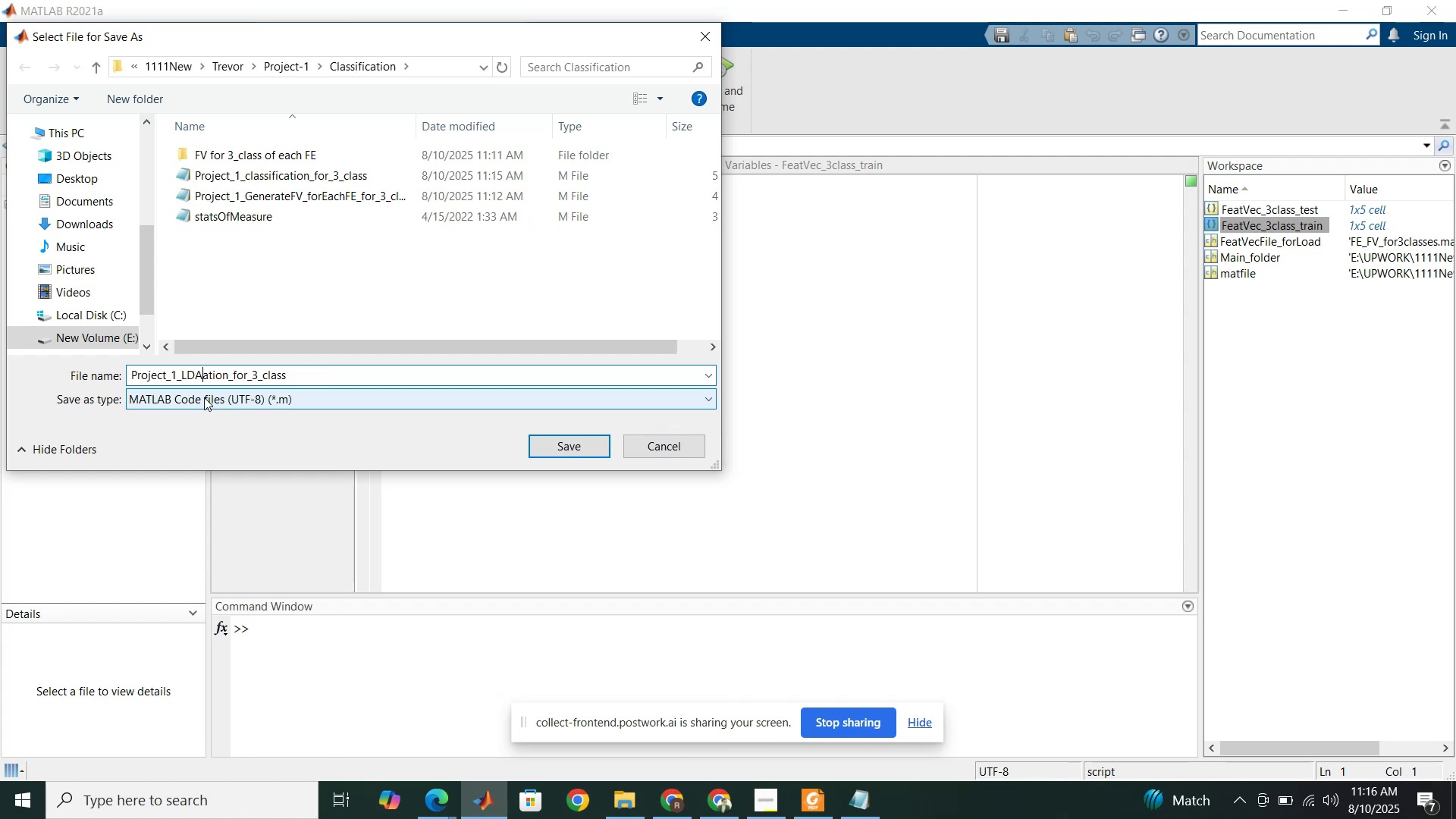 
key(Delete)
 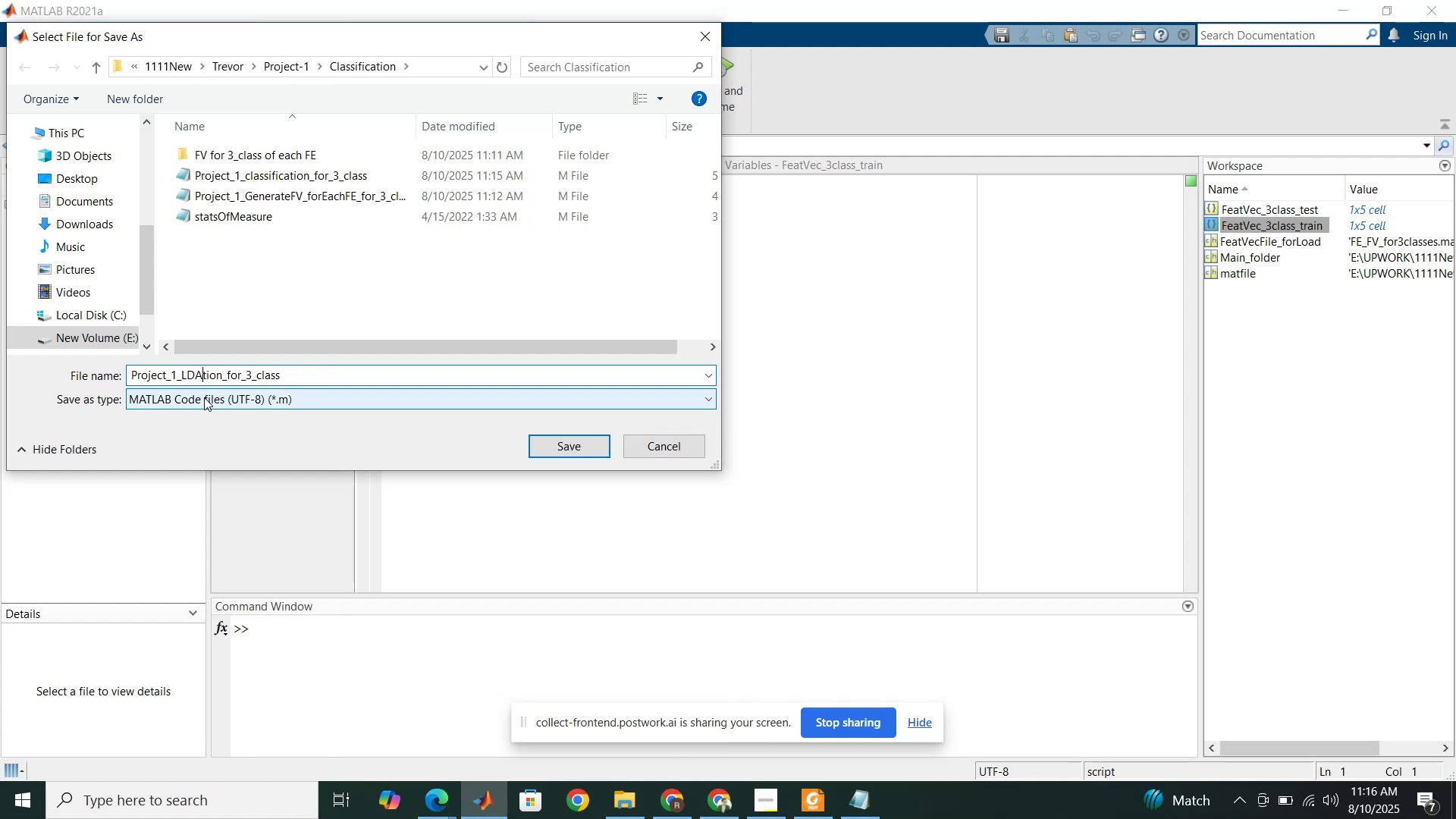 
key(Delete)
 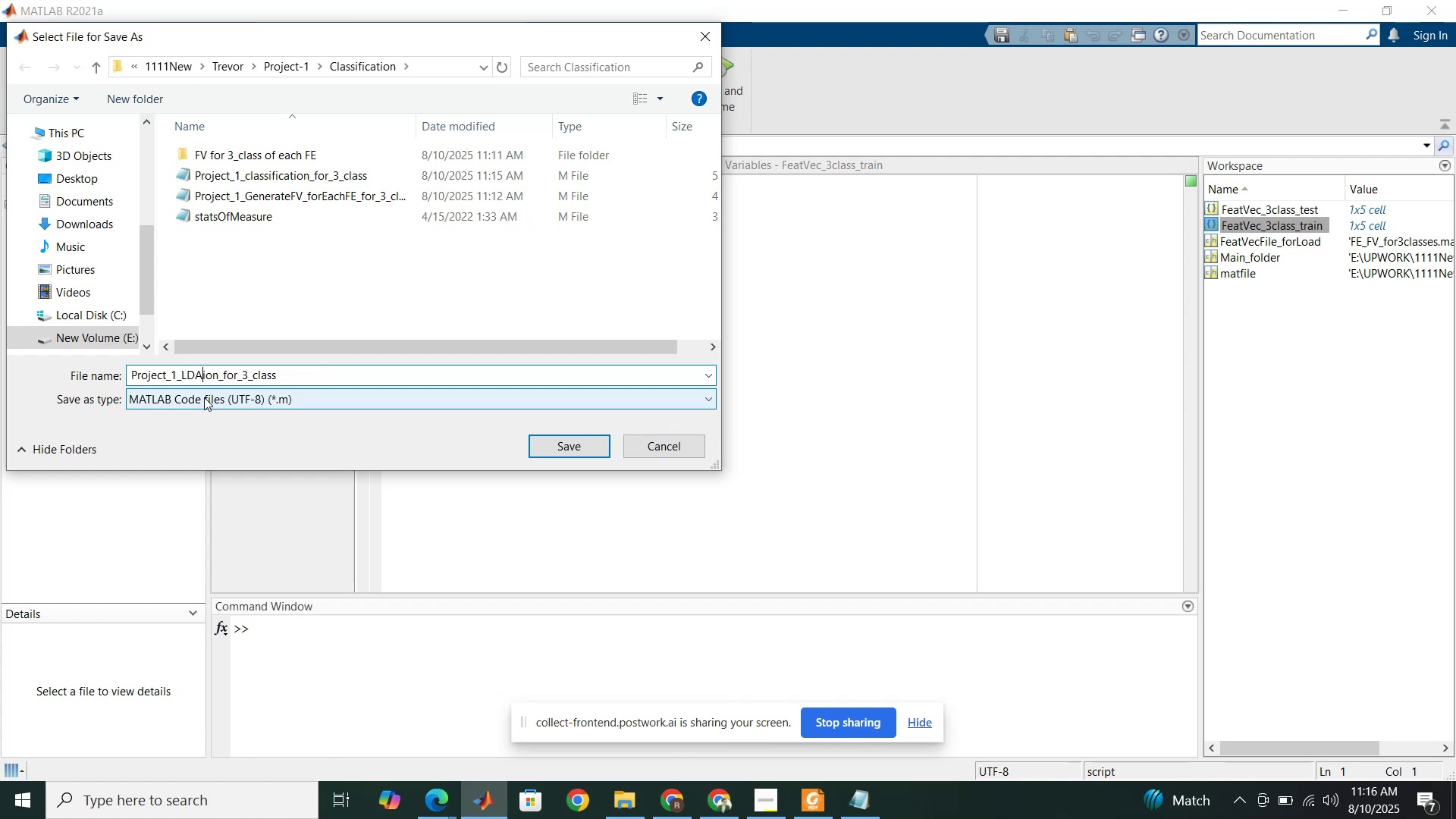 
key(Delete)
 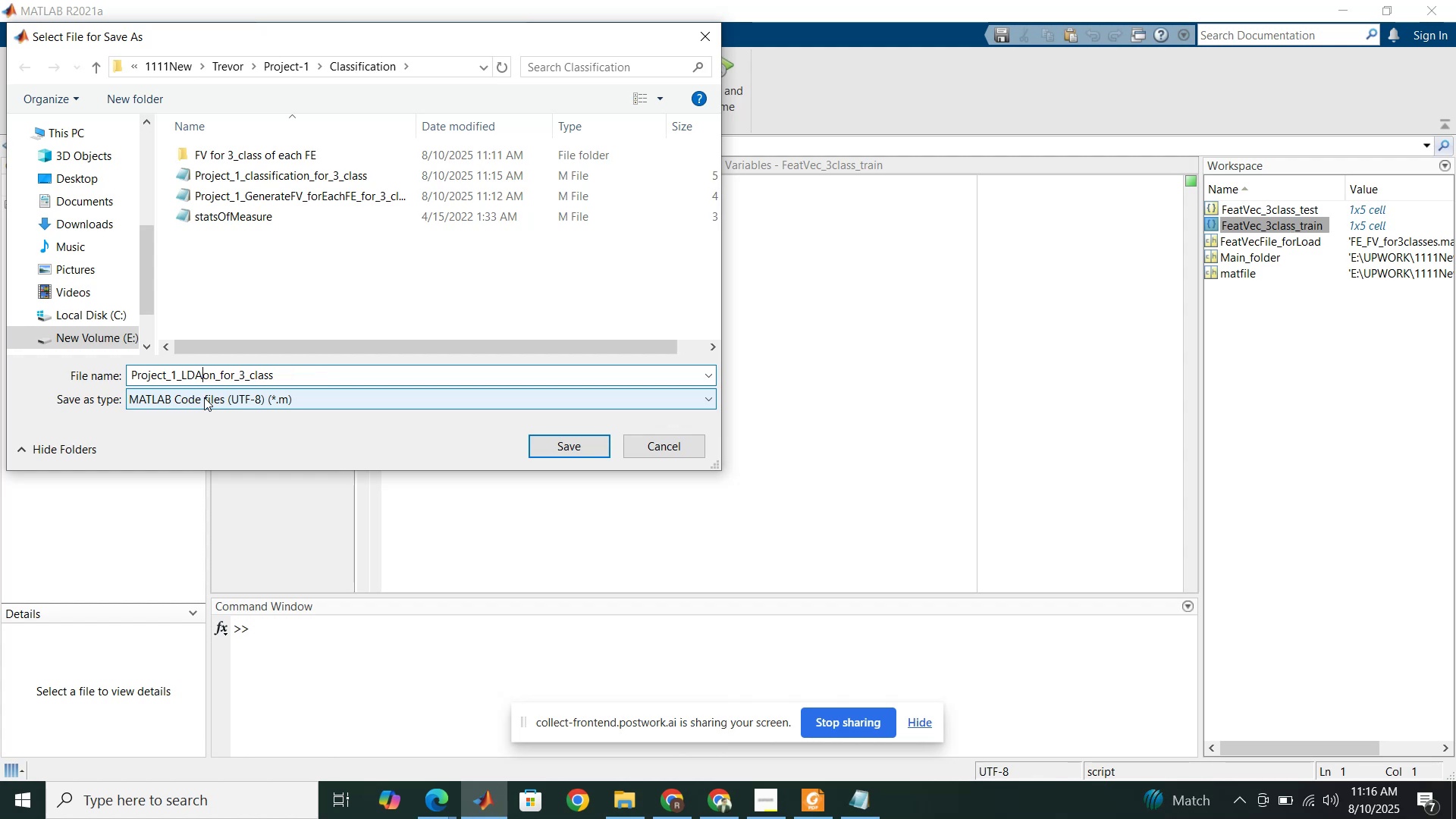 
key(Delete)
 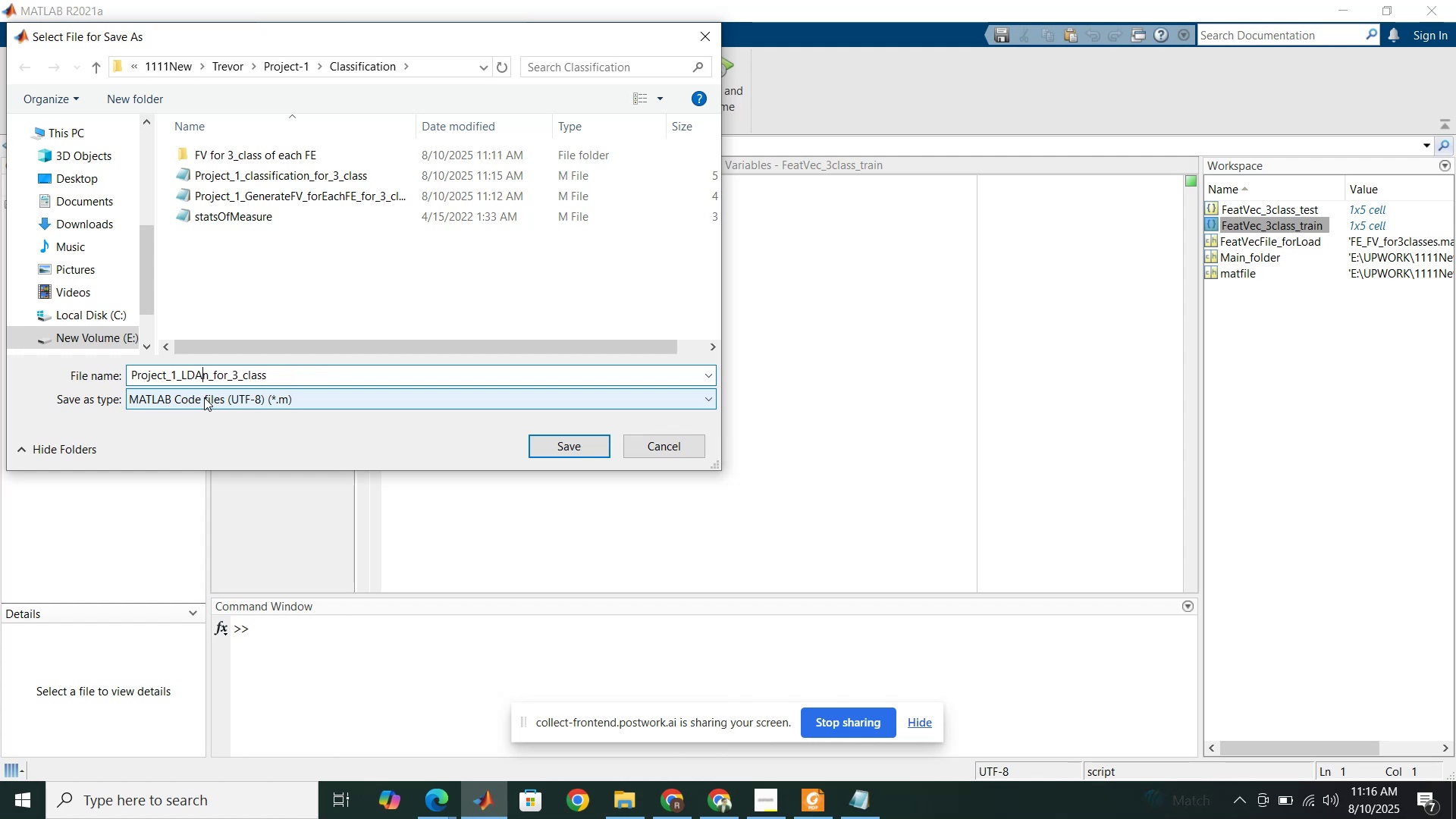 
key(Delete)
 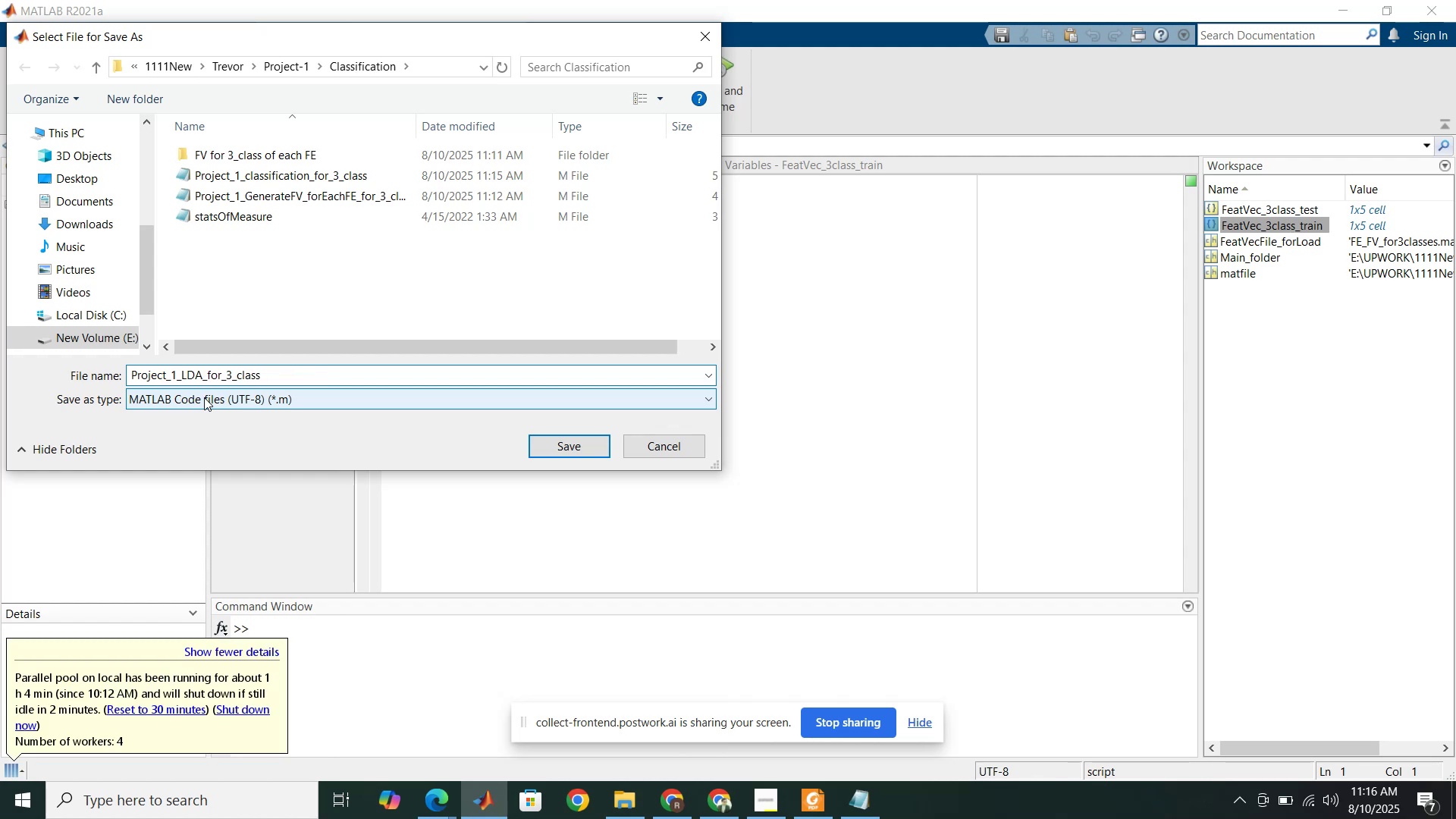 
type(_forAll4FE)
 